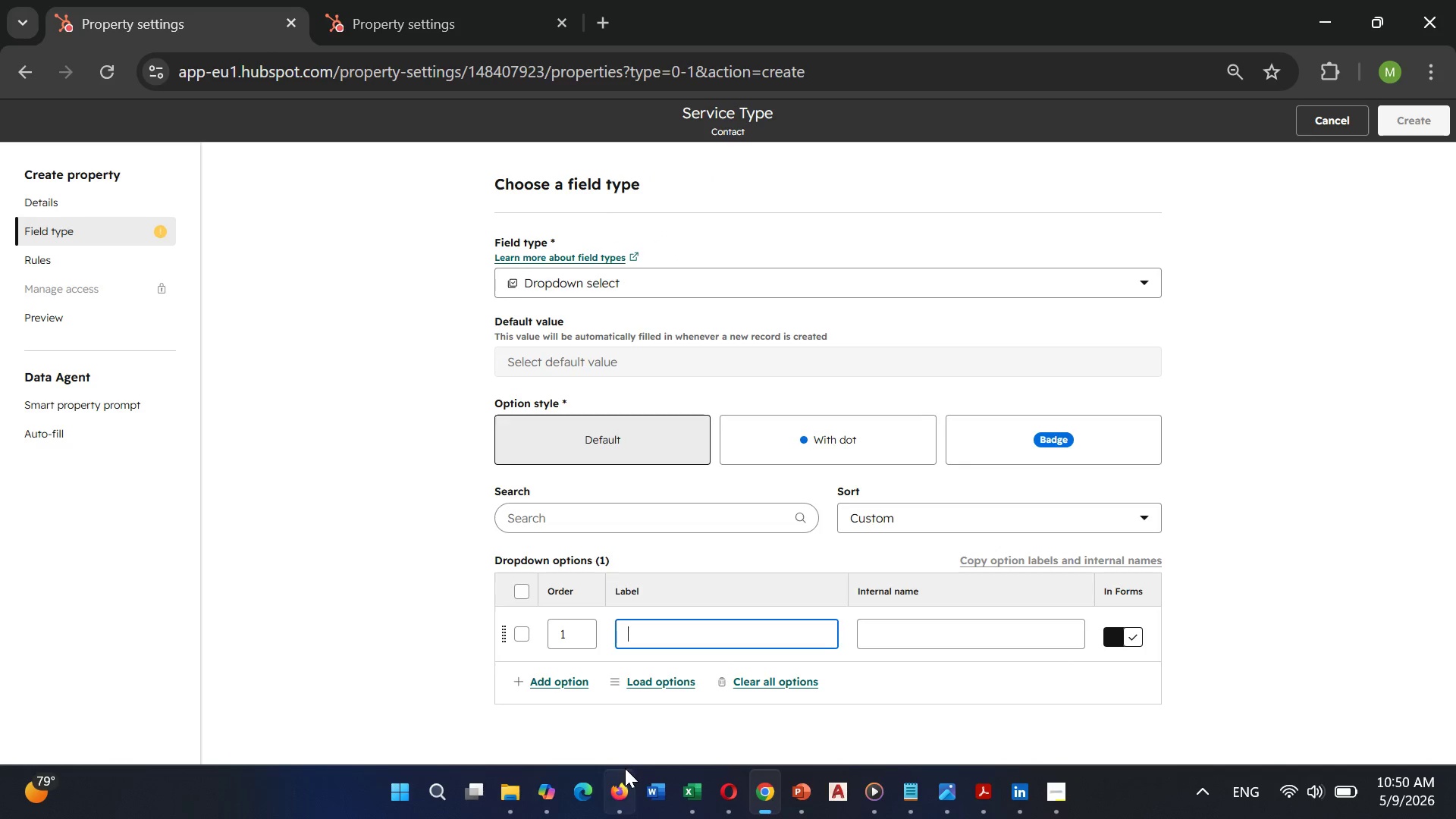 
left_click([615, 692])
 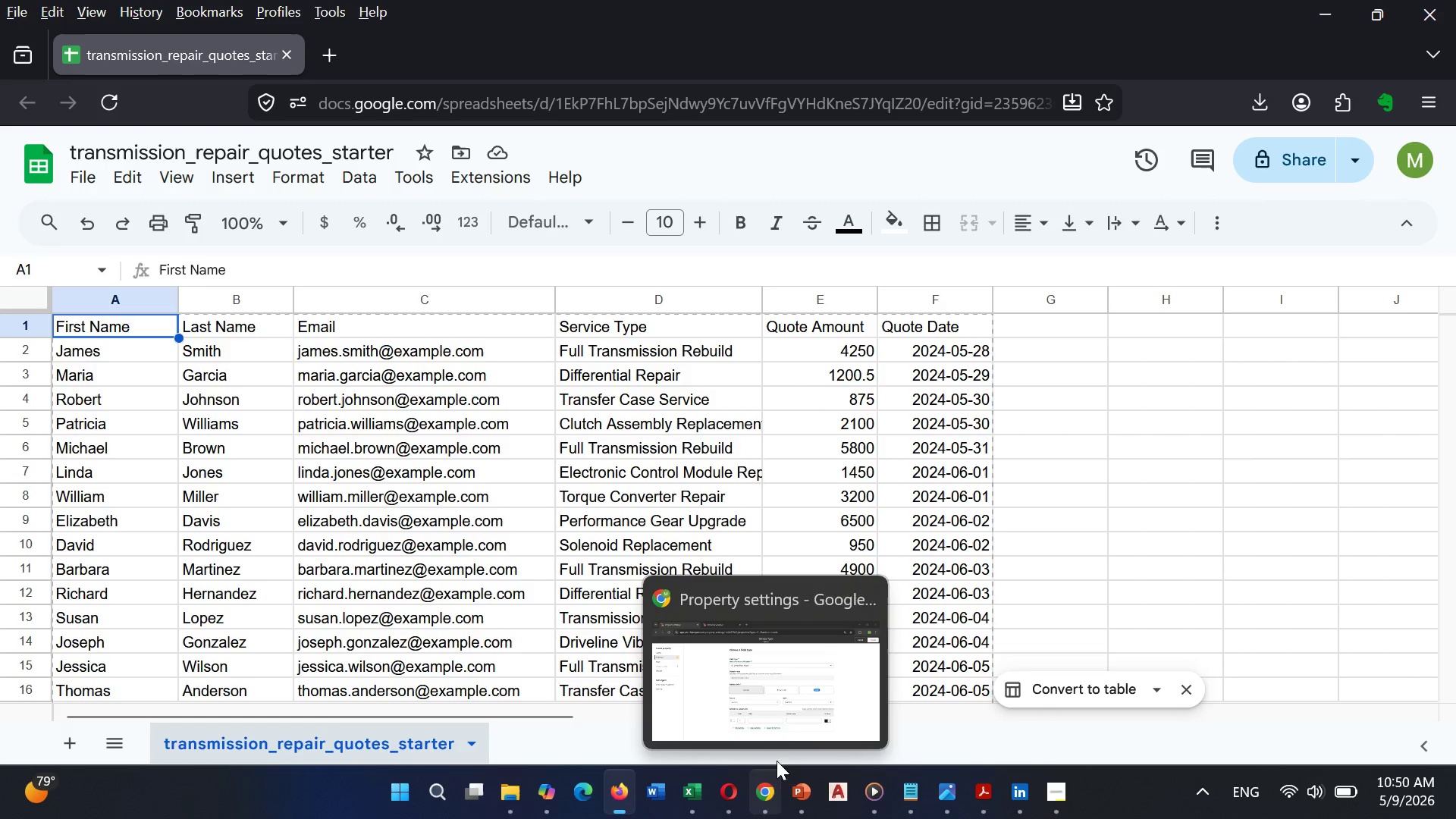 
wait(7.42)
 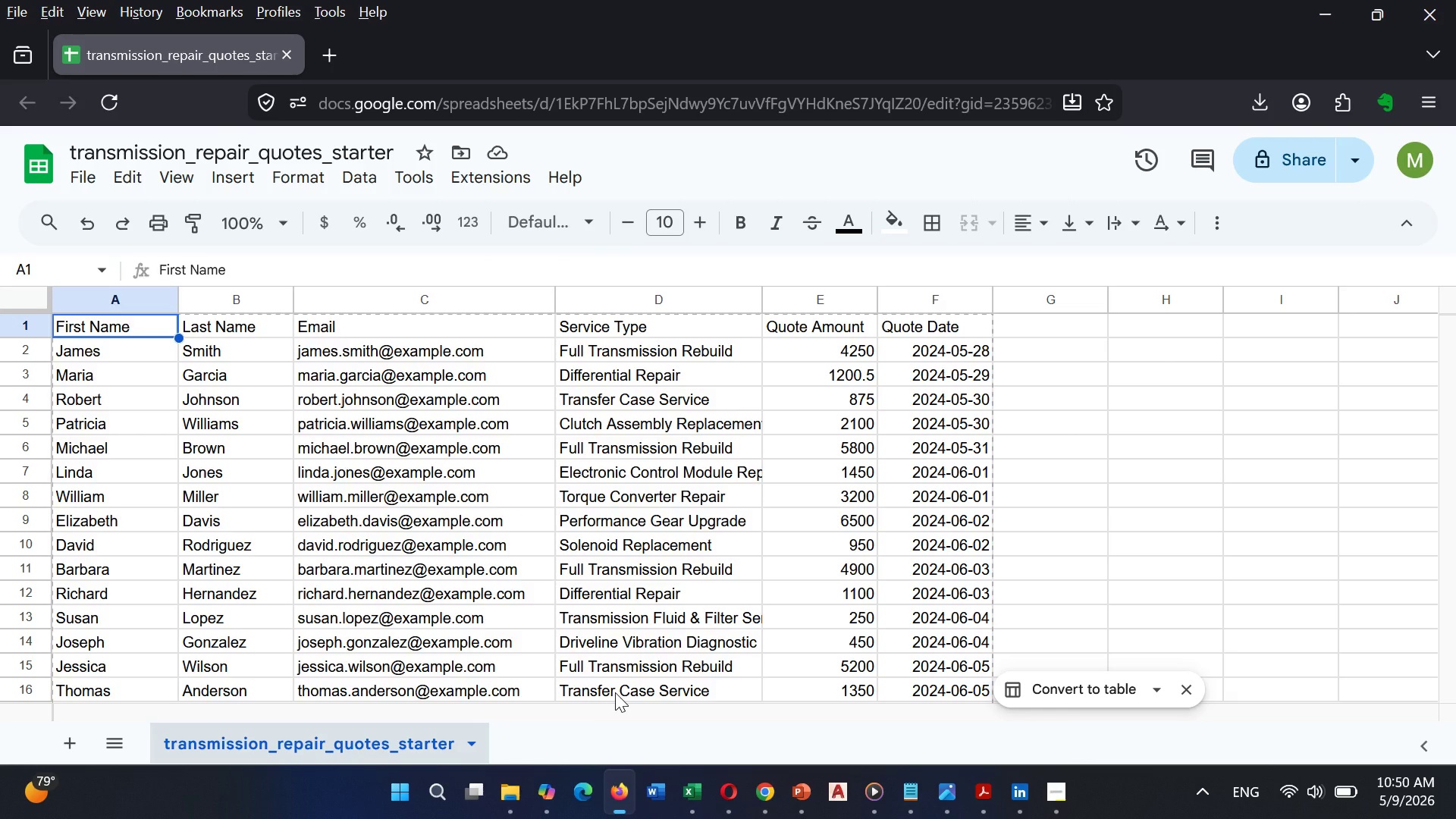 
type(Full Transmid)
key(Backspace)
type(ssion Rebuild)
 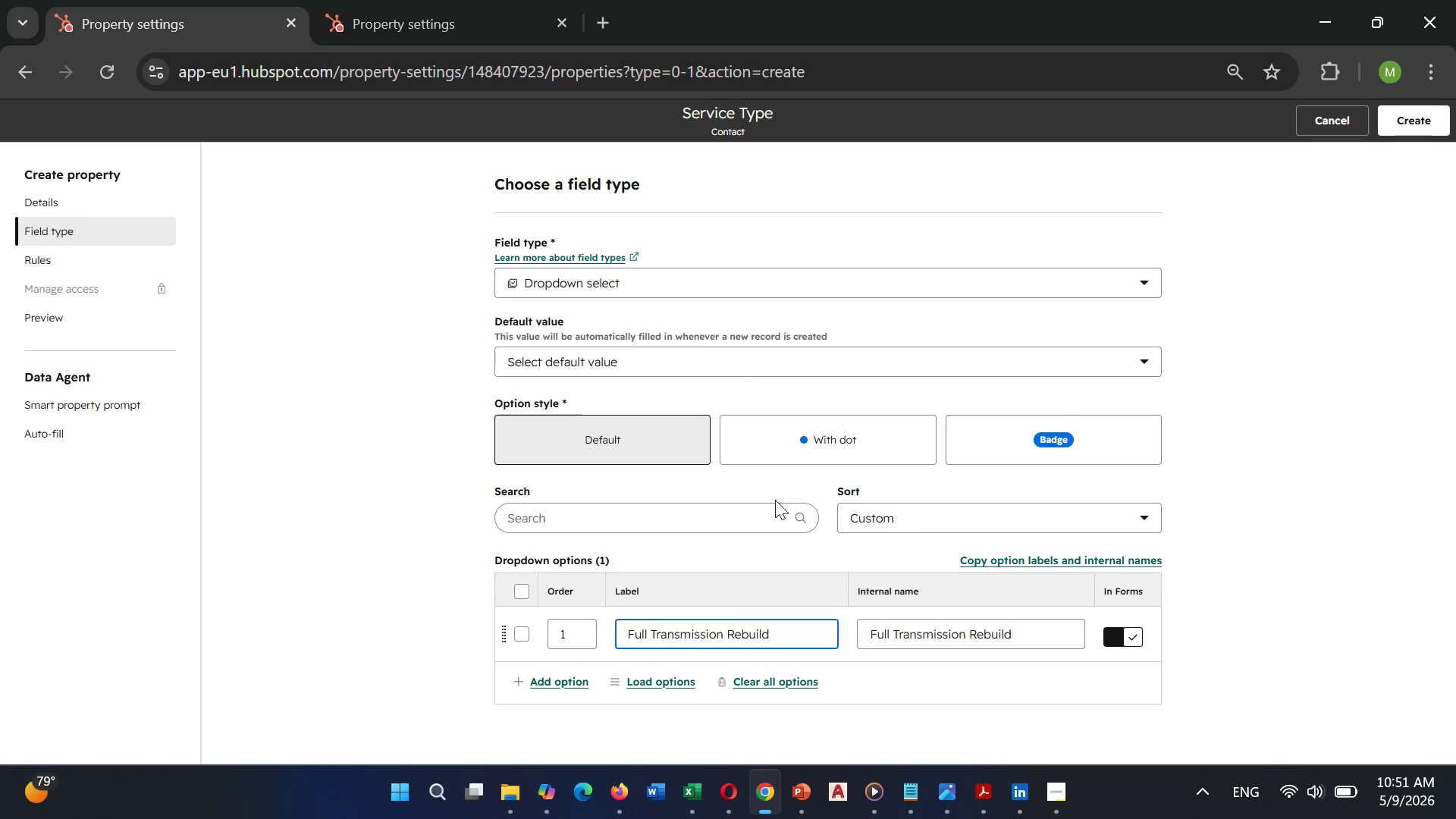 
wait(28.23)
 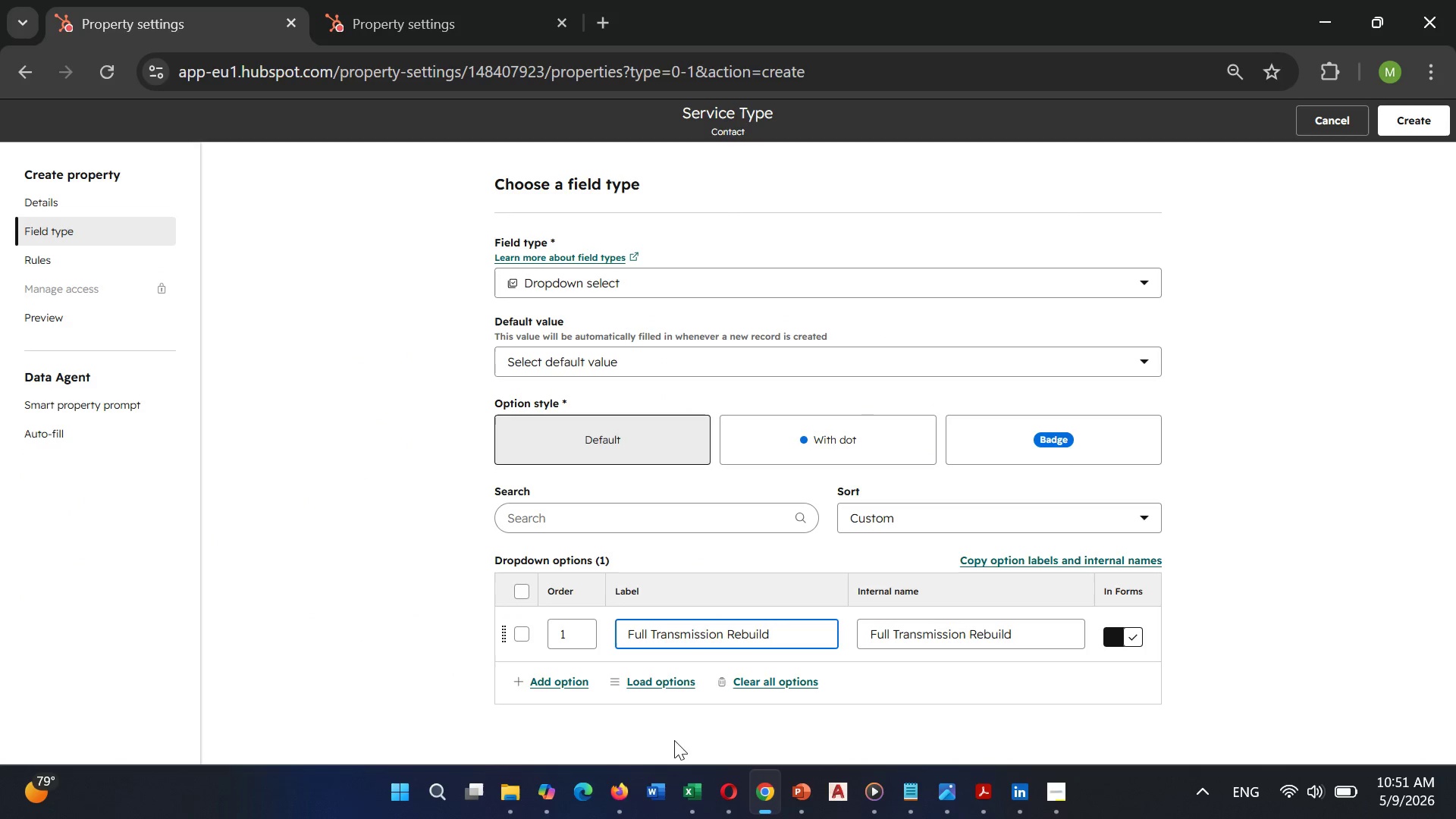 
key(Enter)
 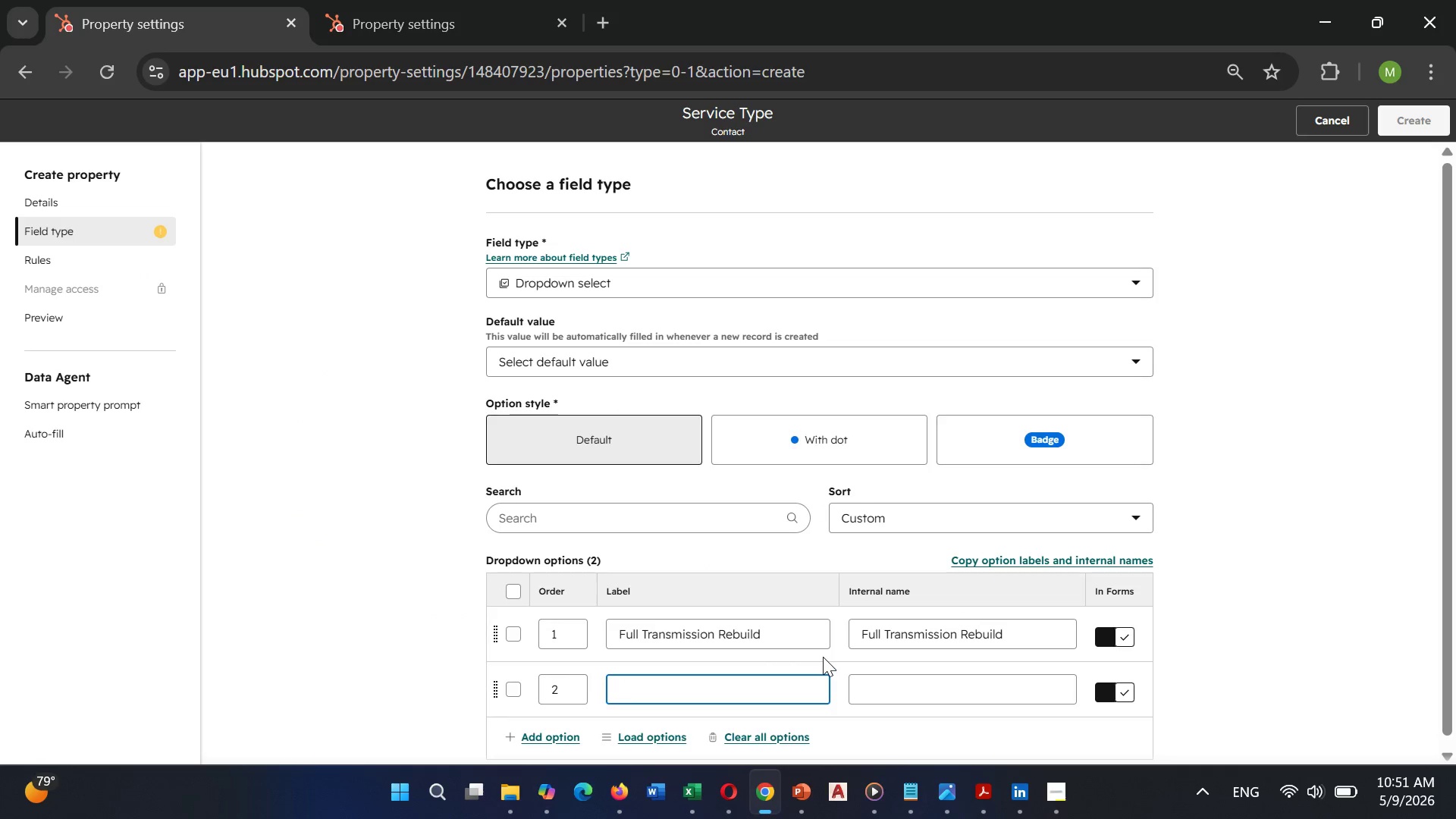 
type(Diffrential Repair)
 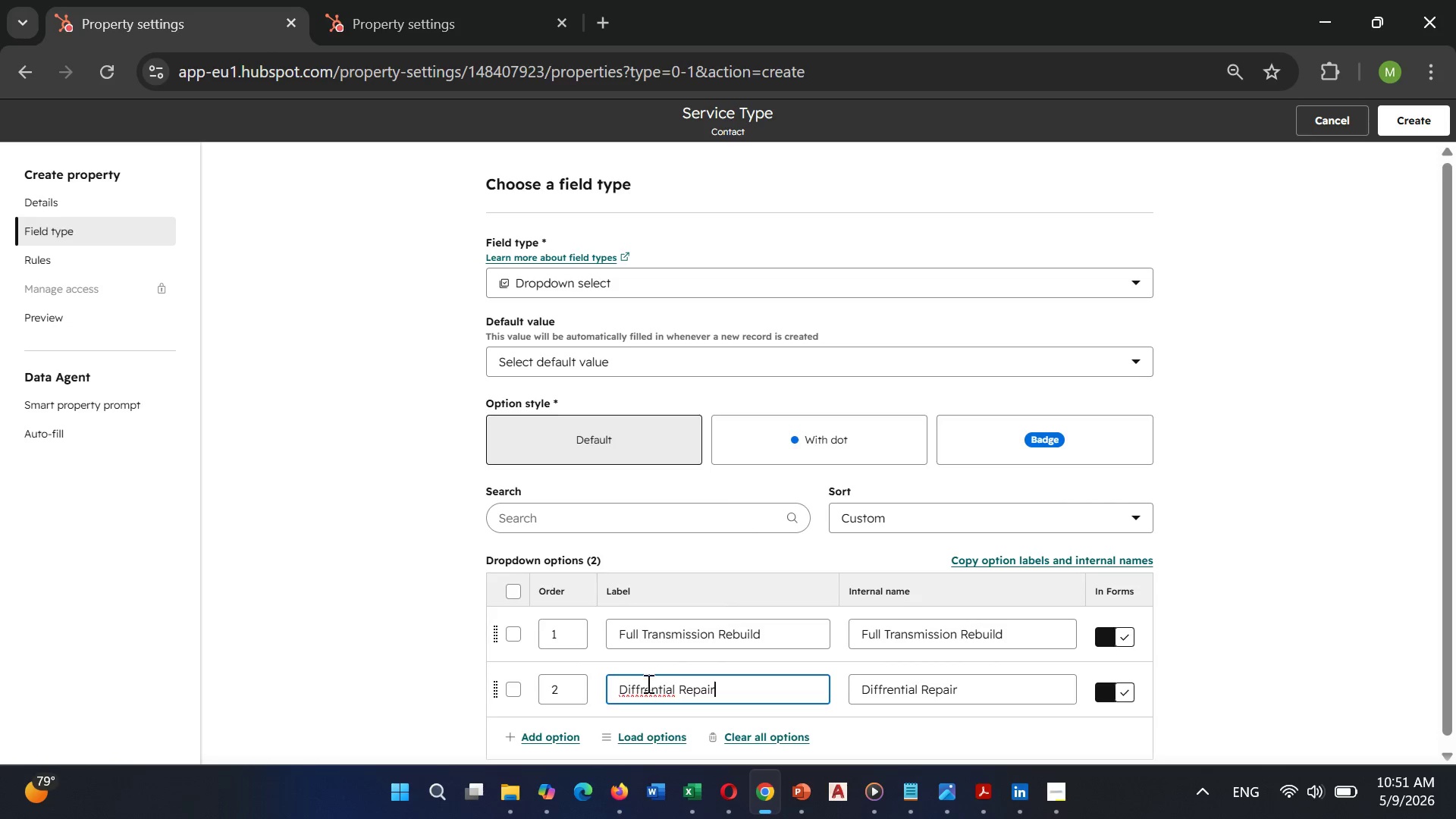 
left_click([639, 688])
 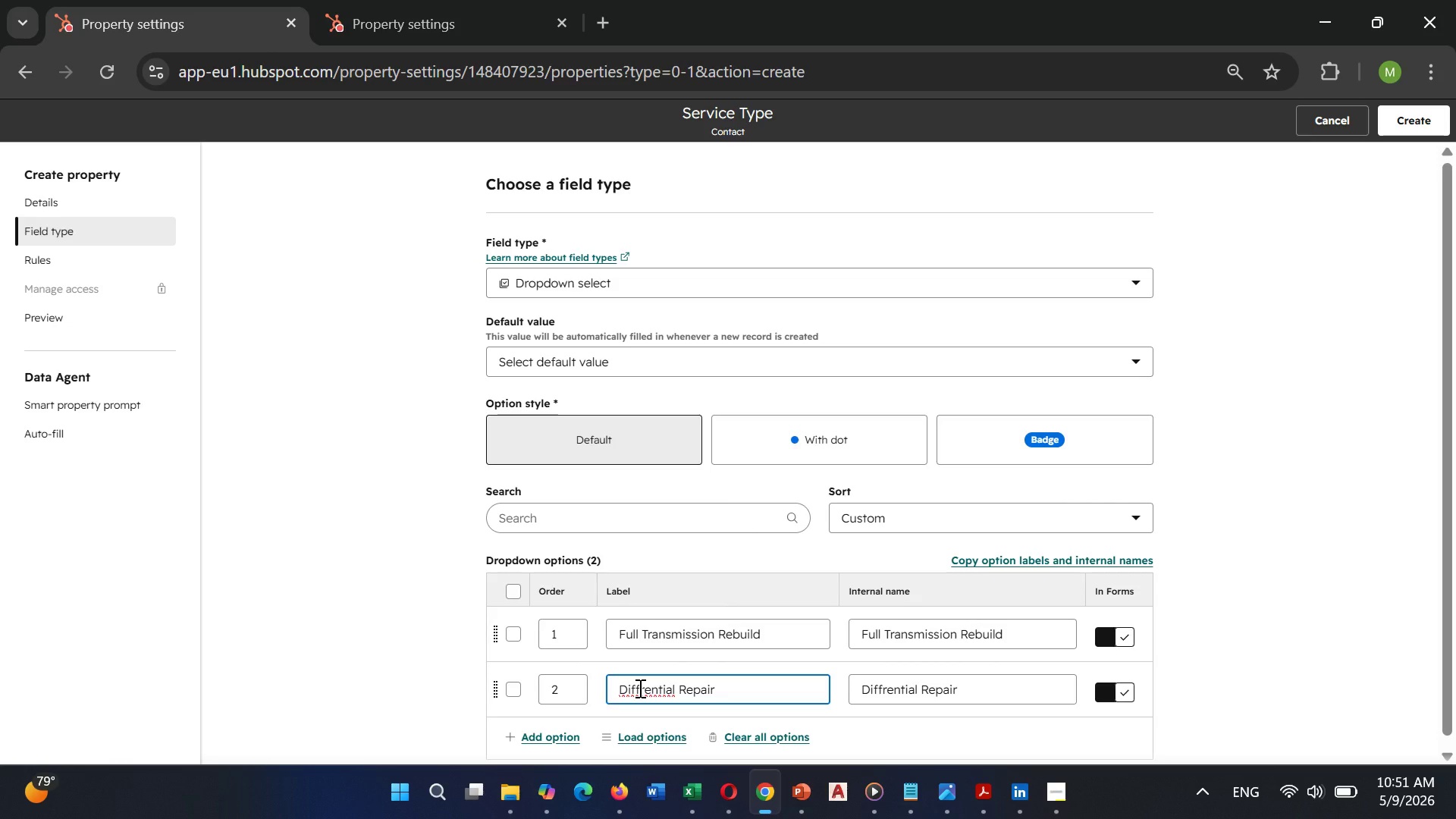 
key(E)
 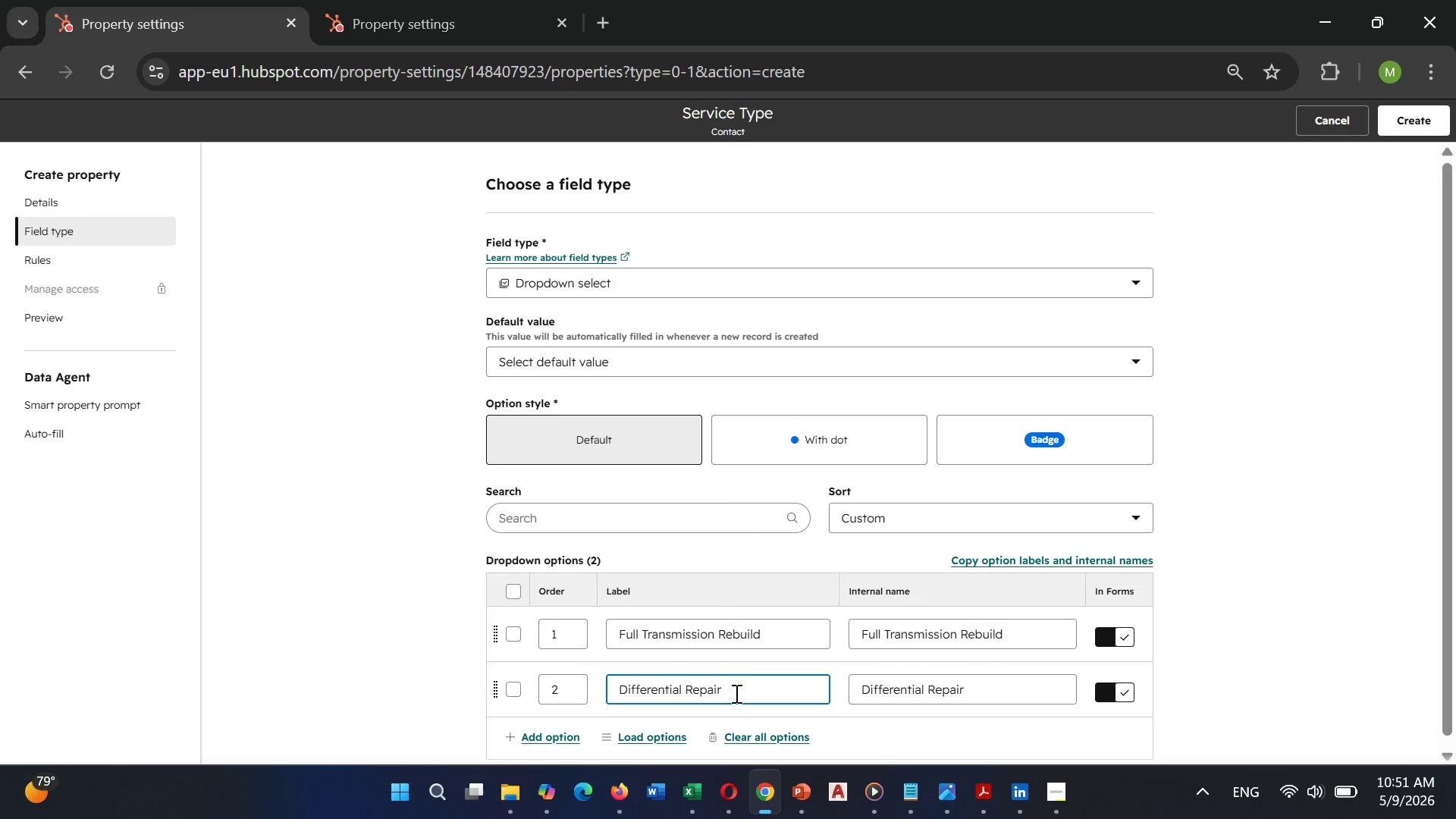 
left_click([737, 692])
 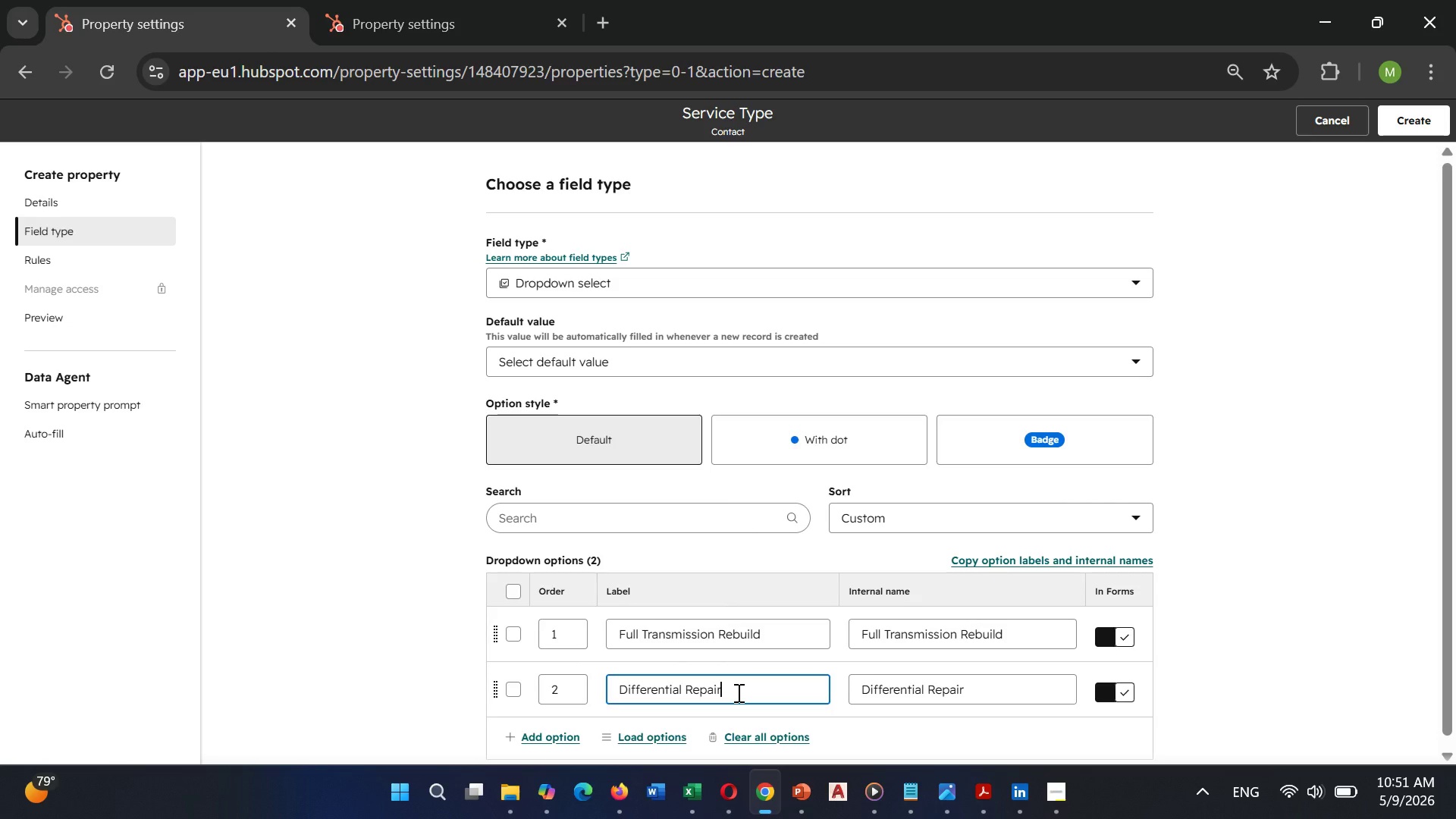 
key(Enter)
 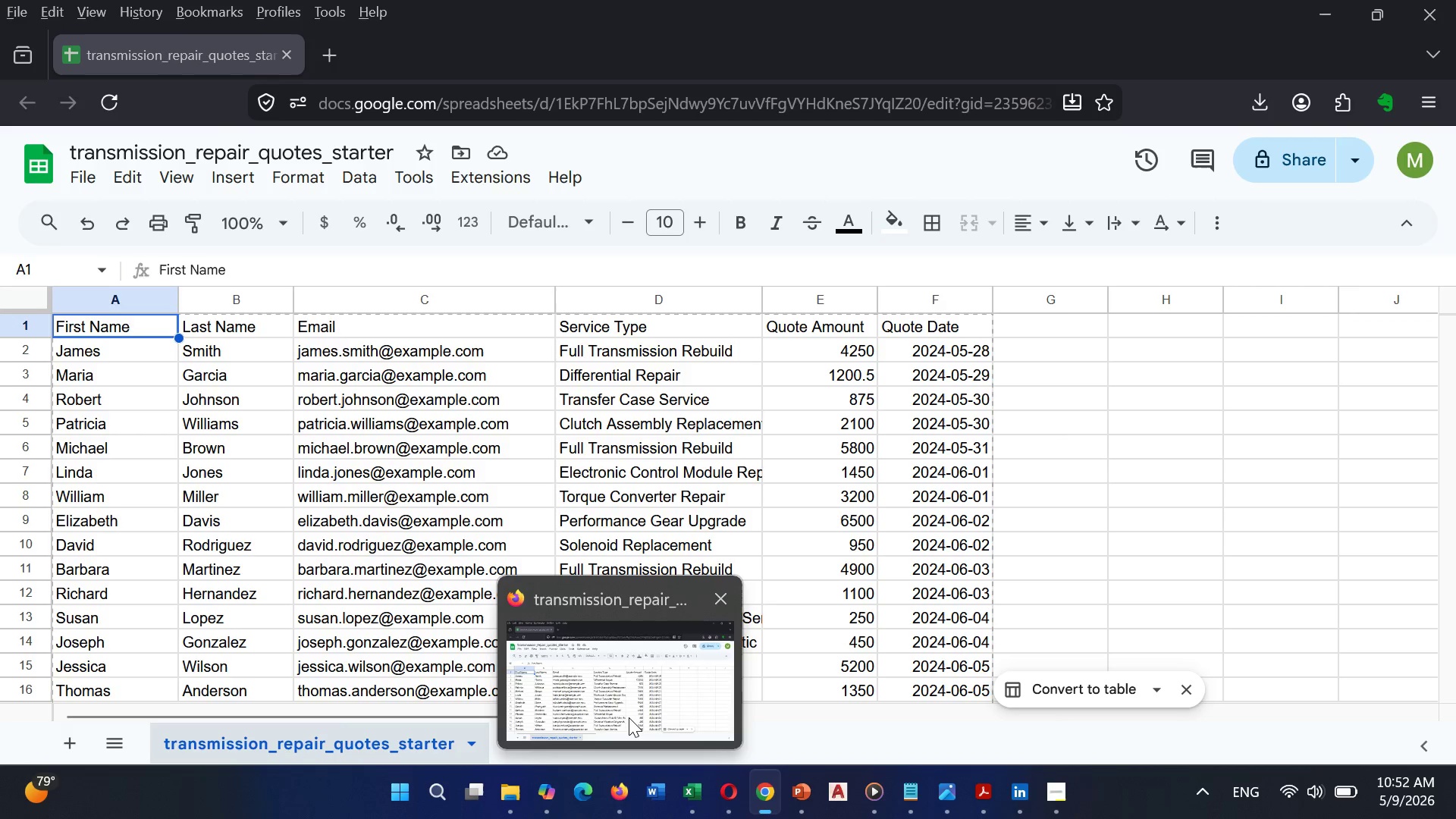 
wait(7.52)
 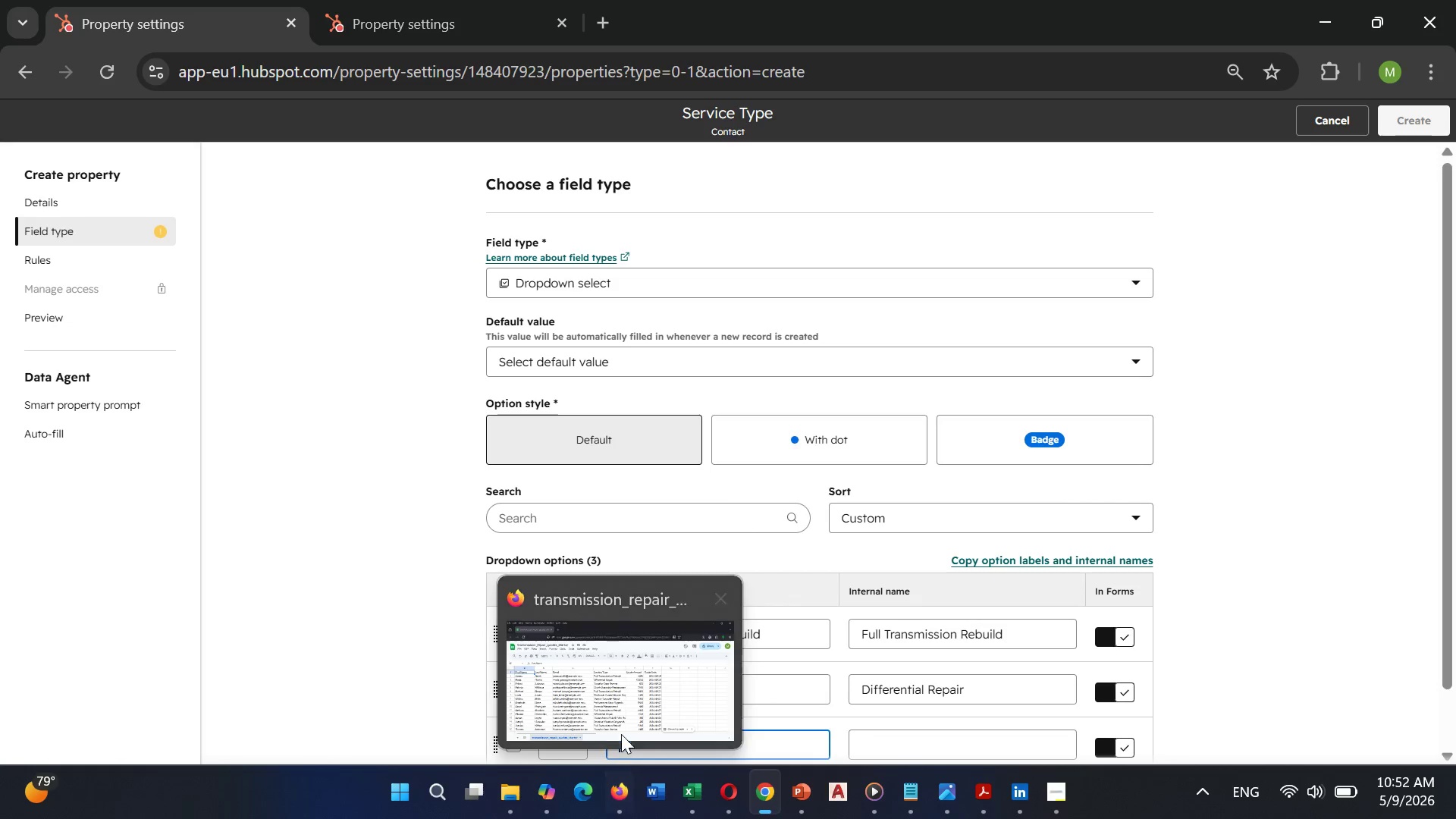 
type(Transfer Case Service)
 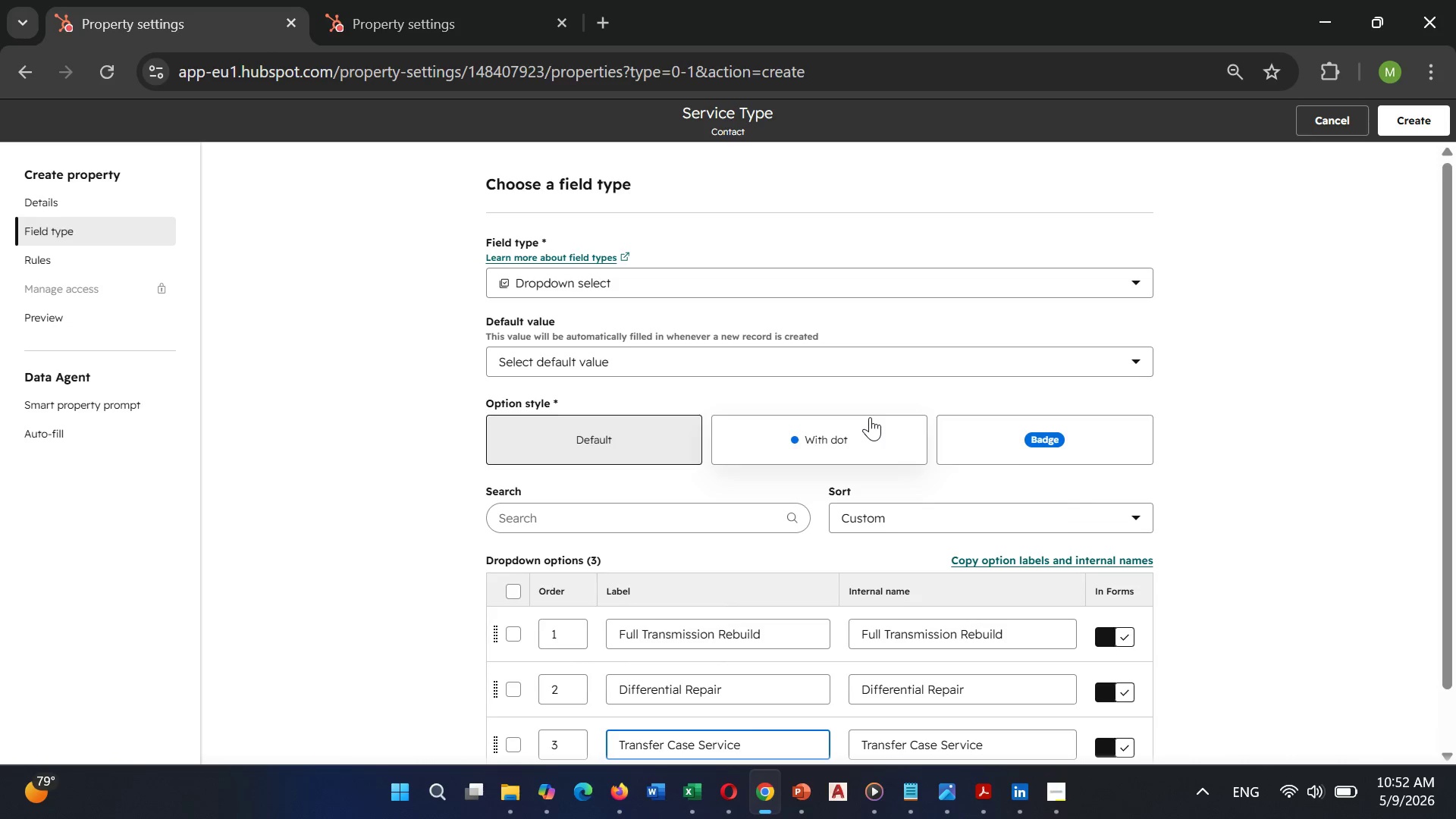 
scroll: coordinate [908, 431], scroll_direction: down, amount: 4.0
 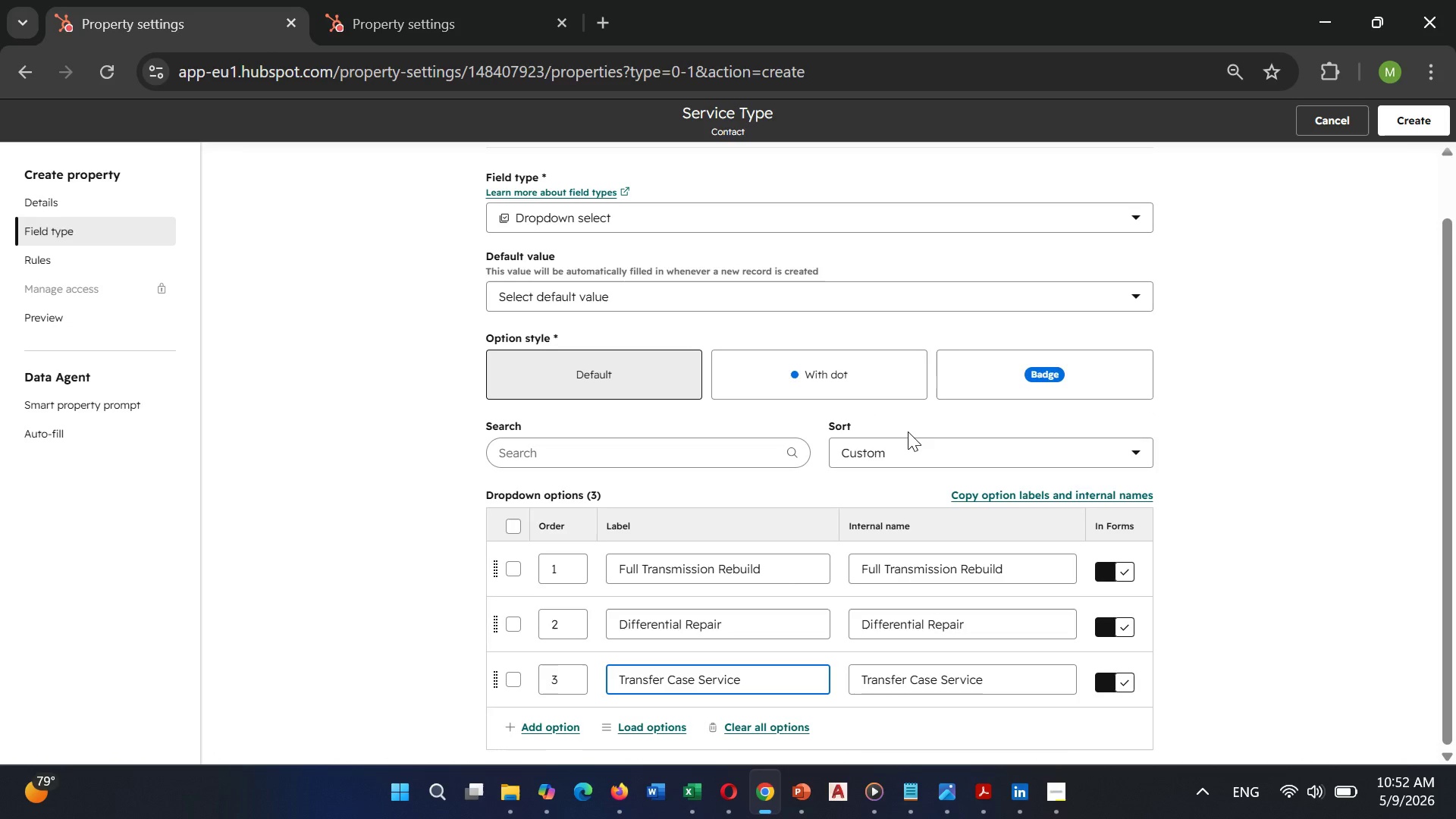 
key(Enter)
 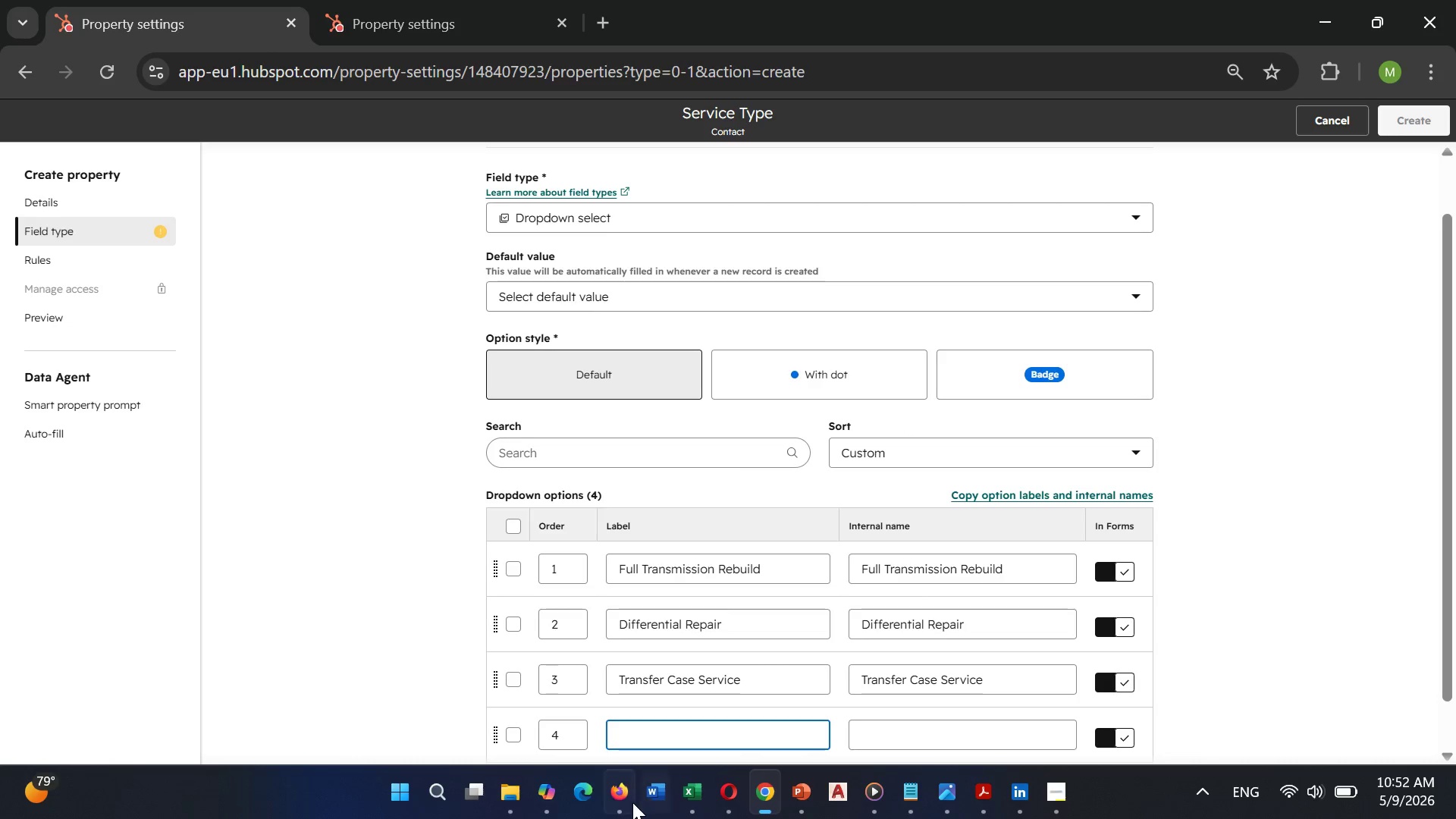 
mouse_move([630, 718])
 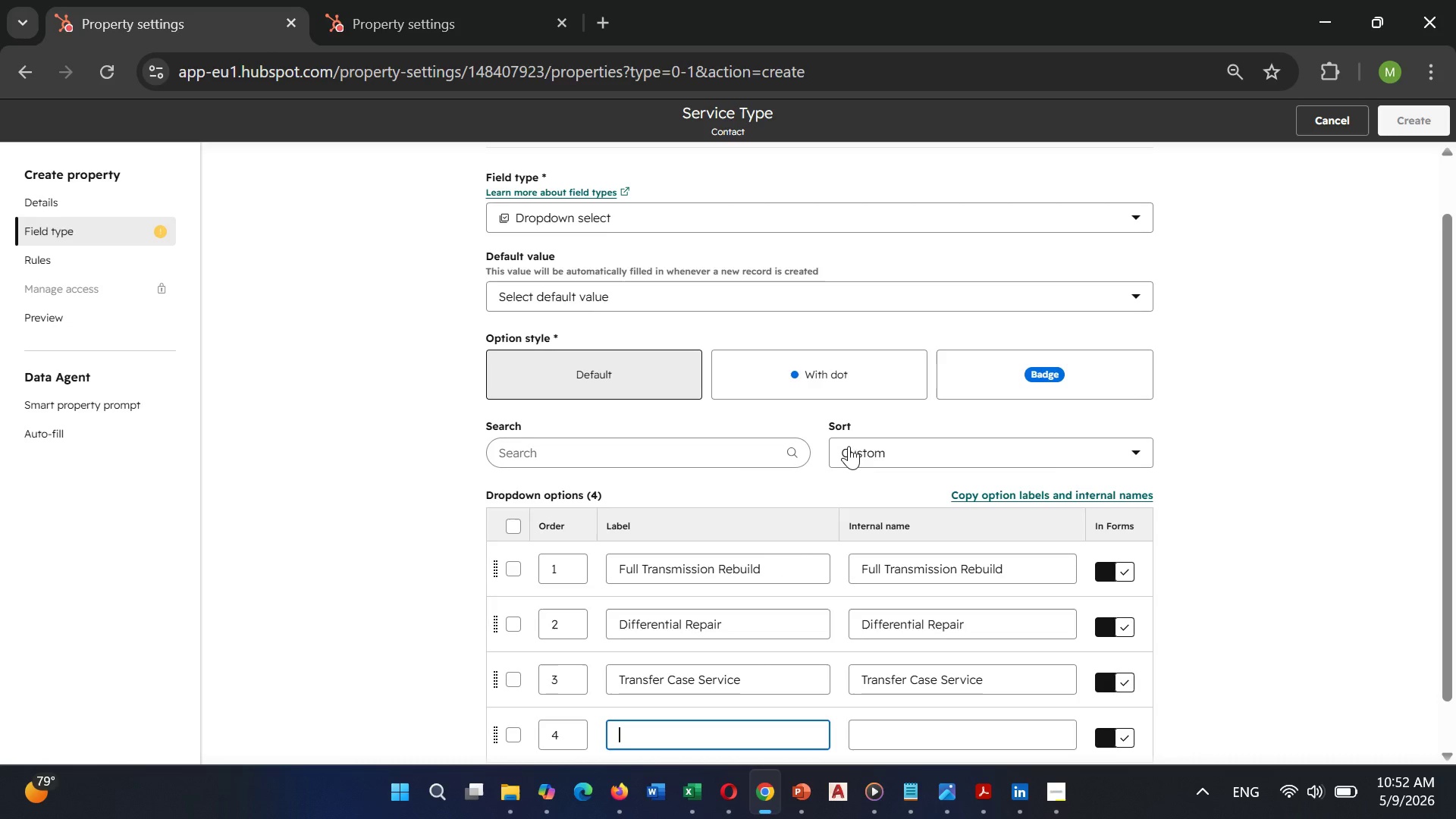 
type(Clutch Assembly Re)
 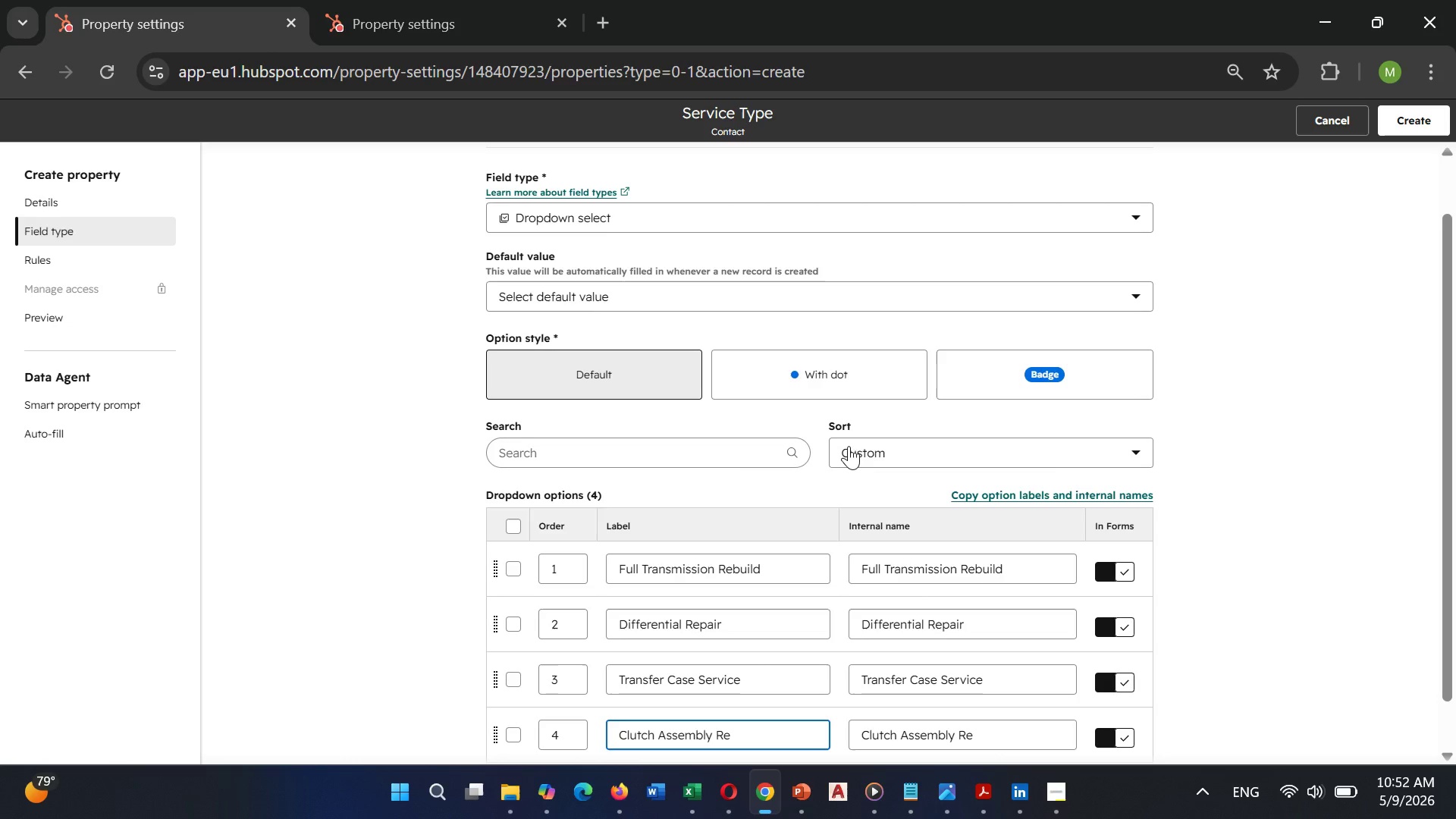 
wait(9.38)
 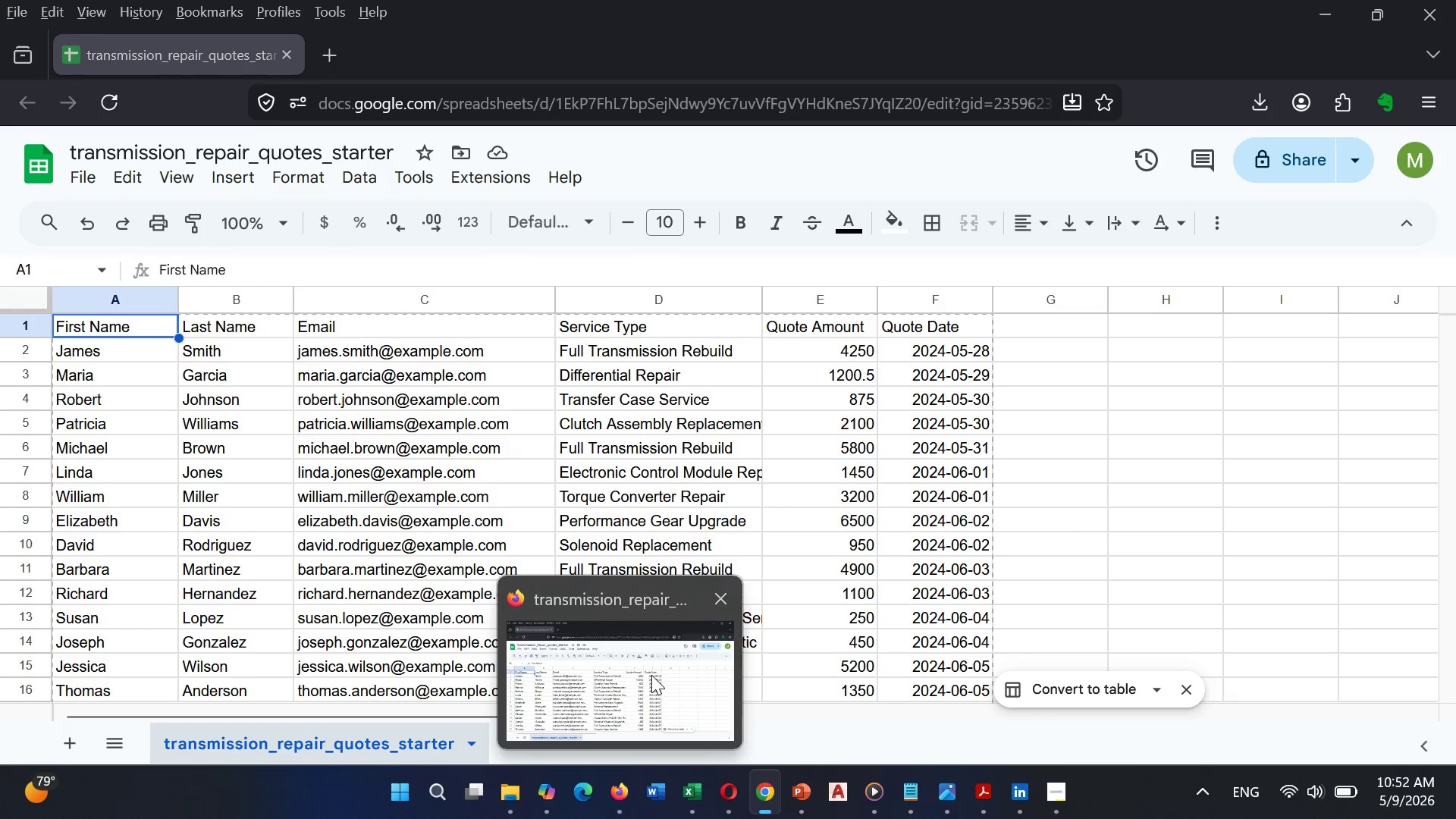 
type(placement)
 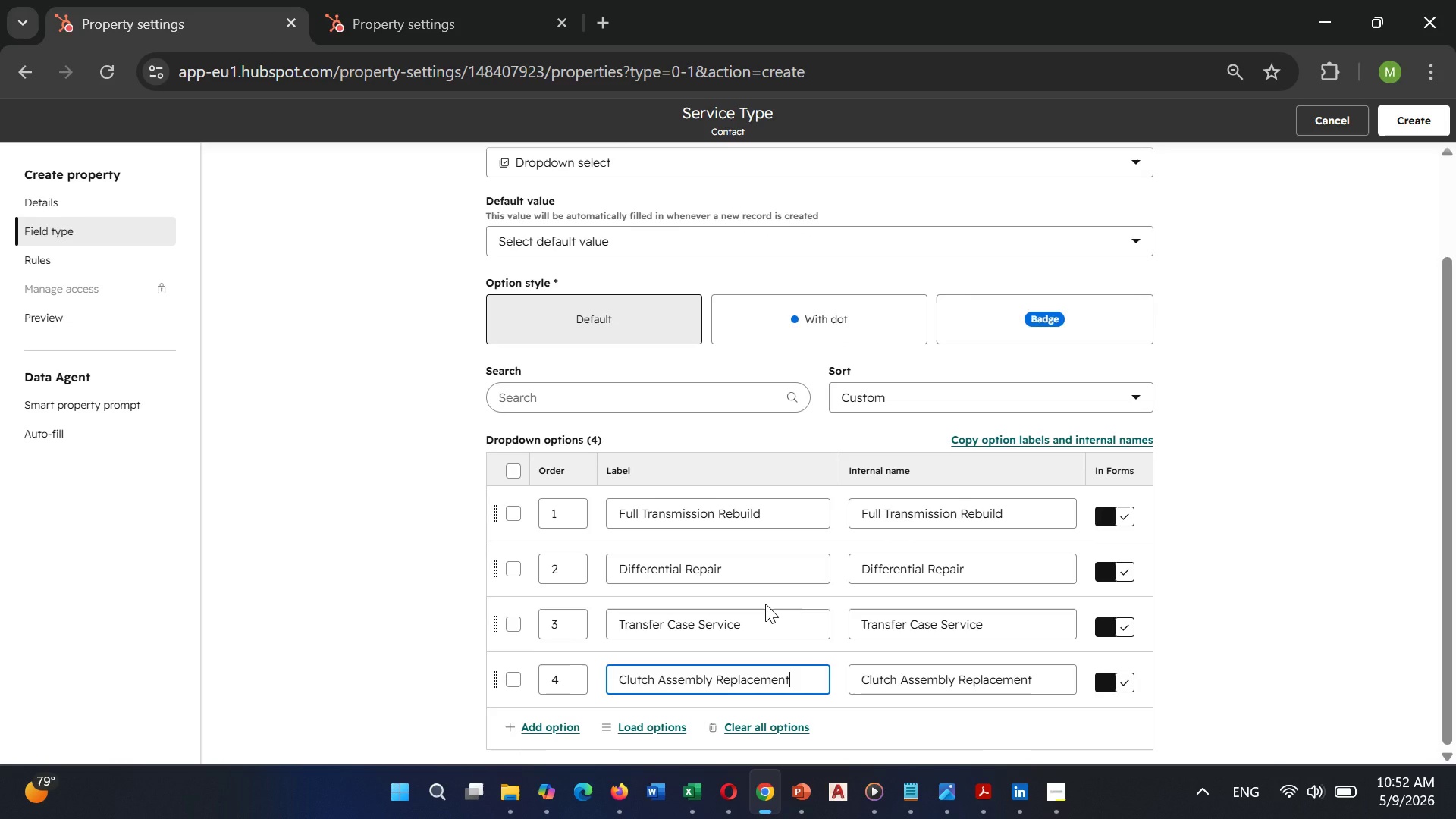 
key(Enter)
 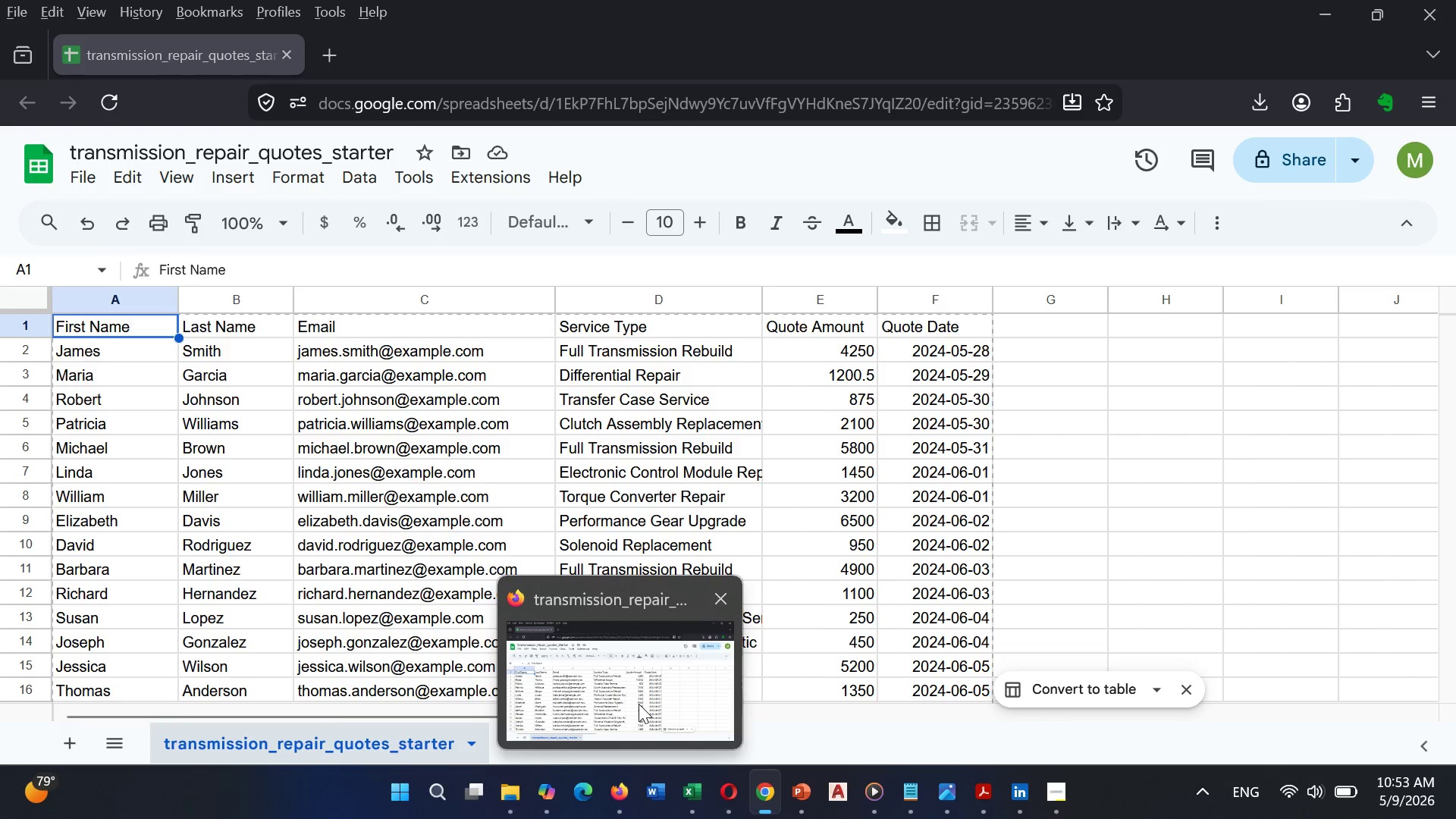 
wait(10.38)
 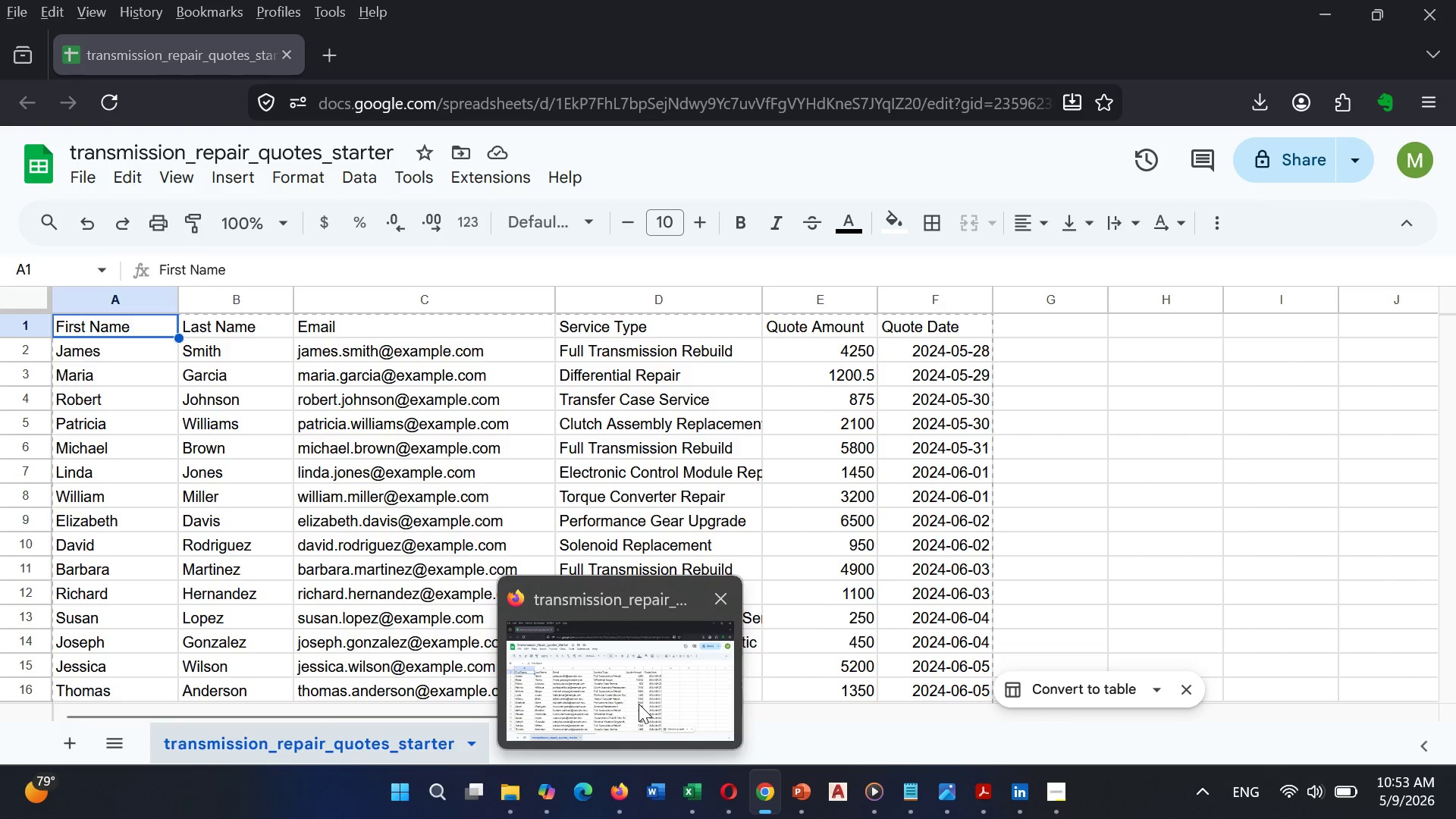 
left_click([649, 662])
 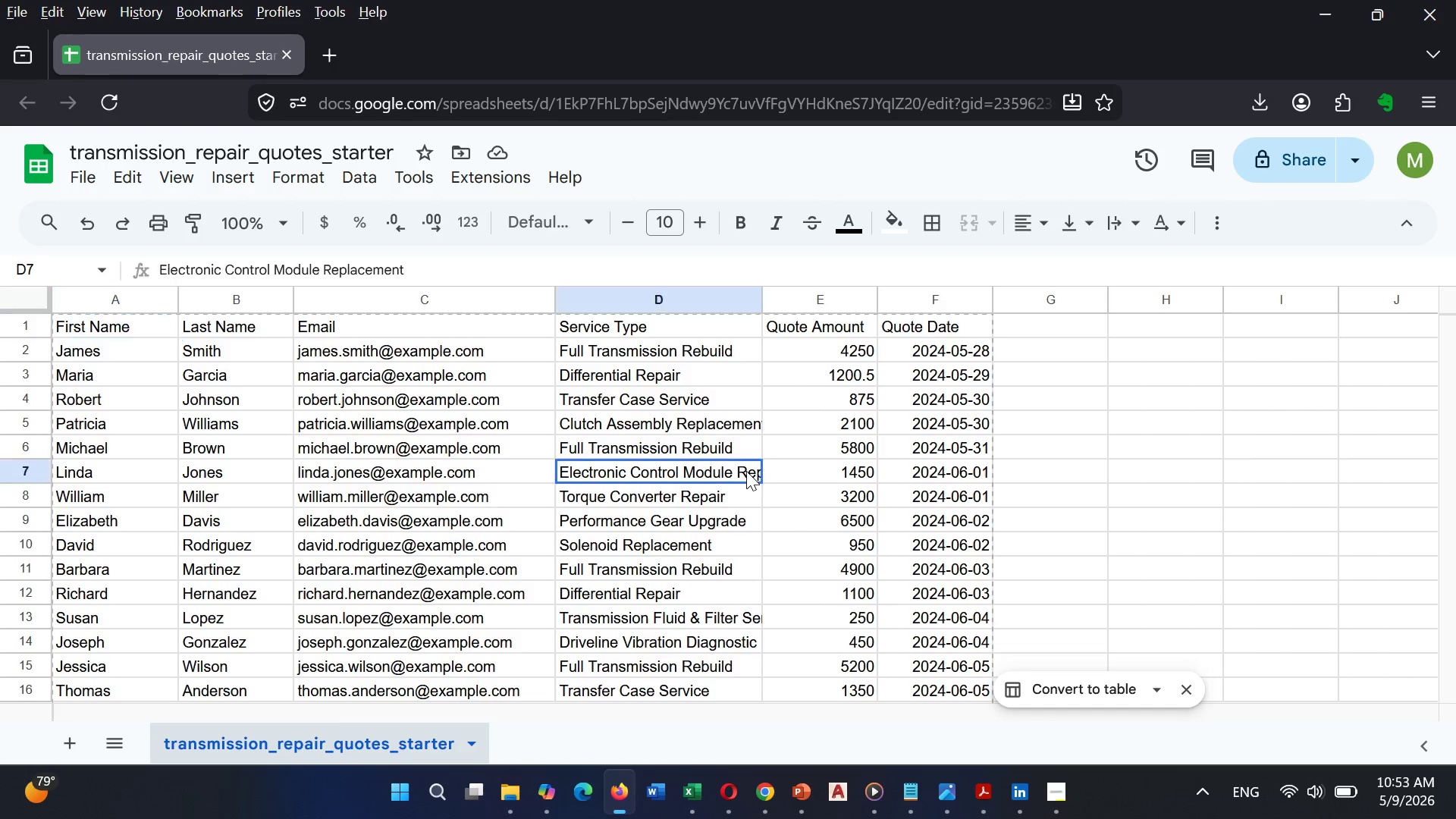 
double_click([746, 471])
 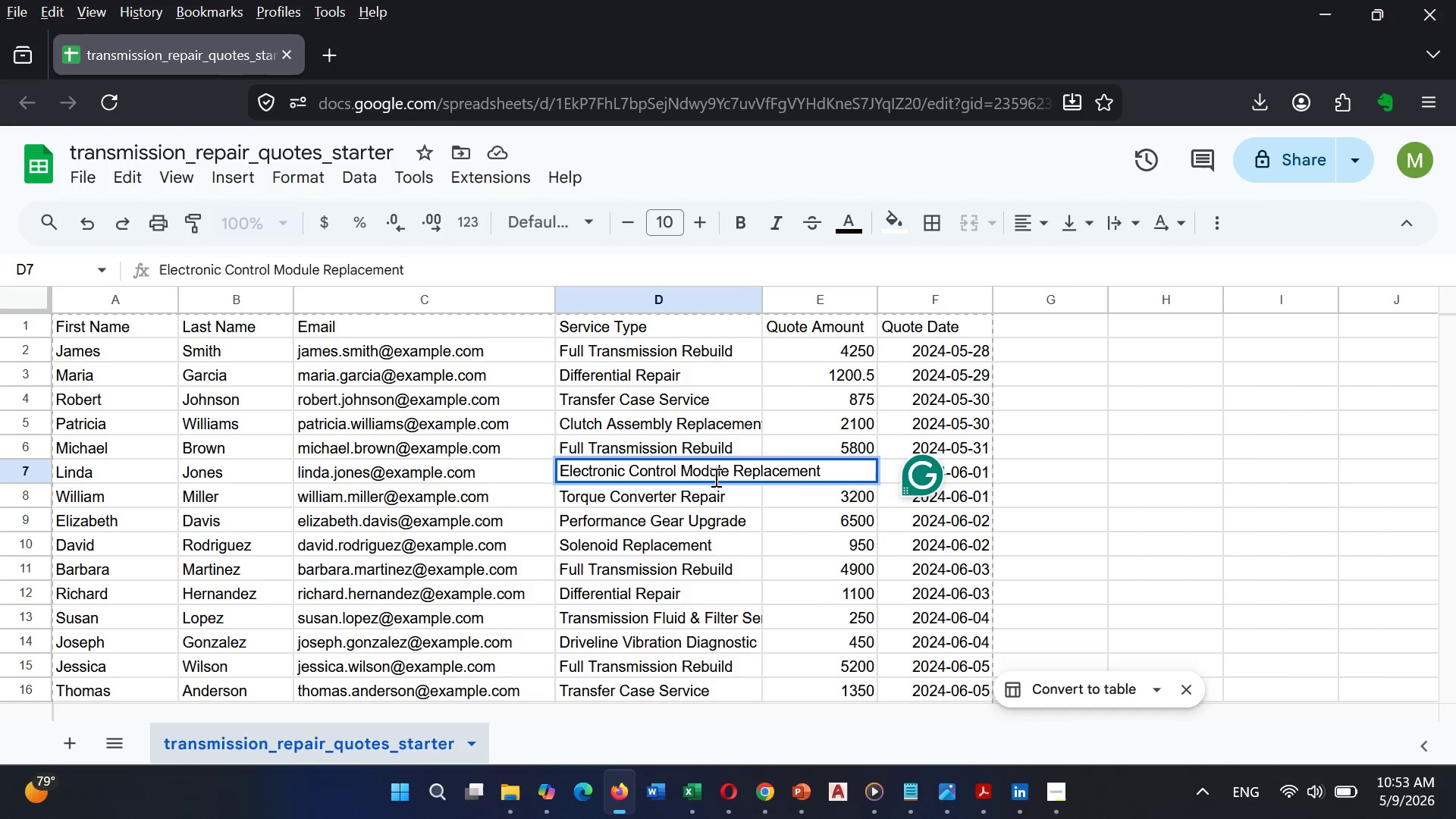 
double_click([717, 474])
 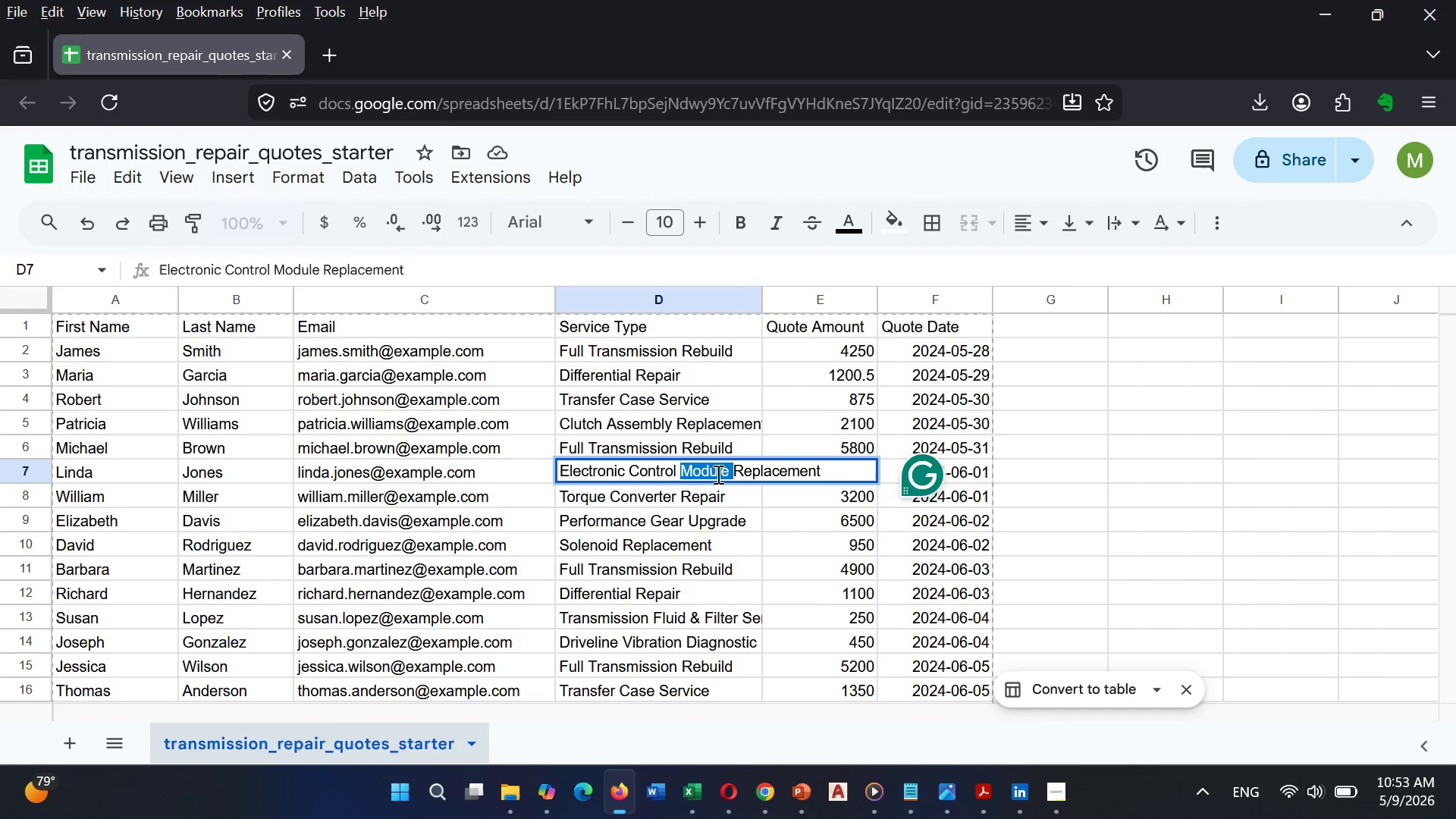 
triple_click([717, 474])
 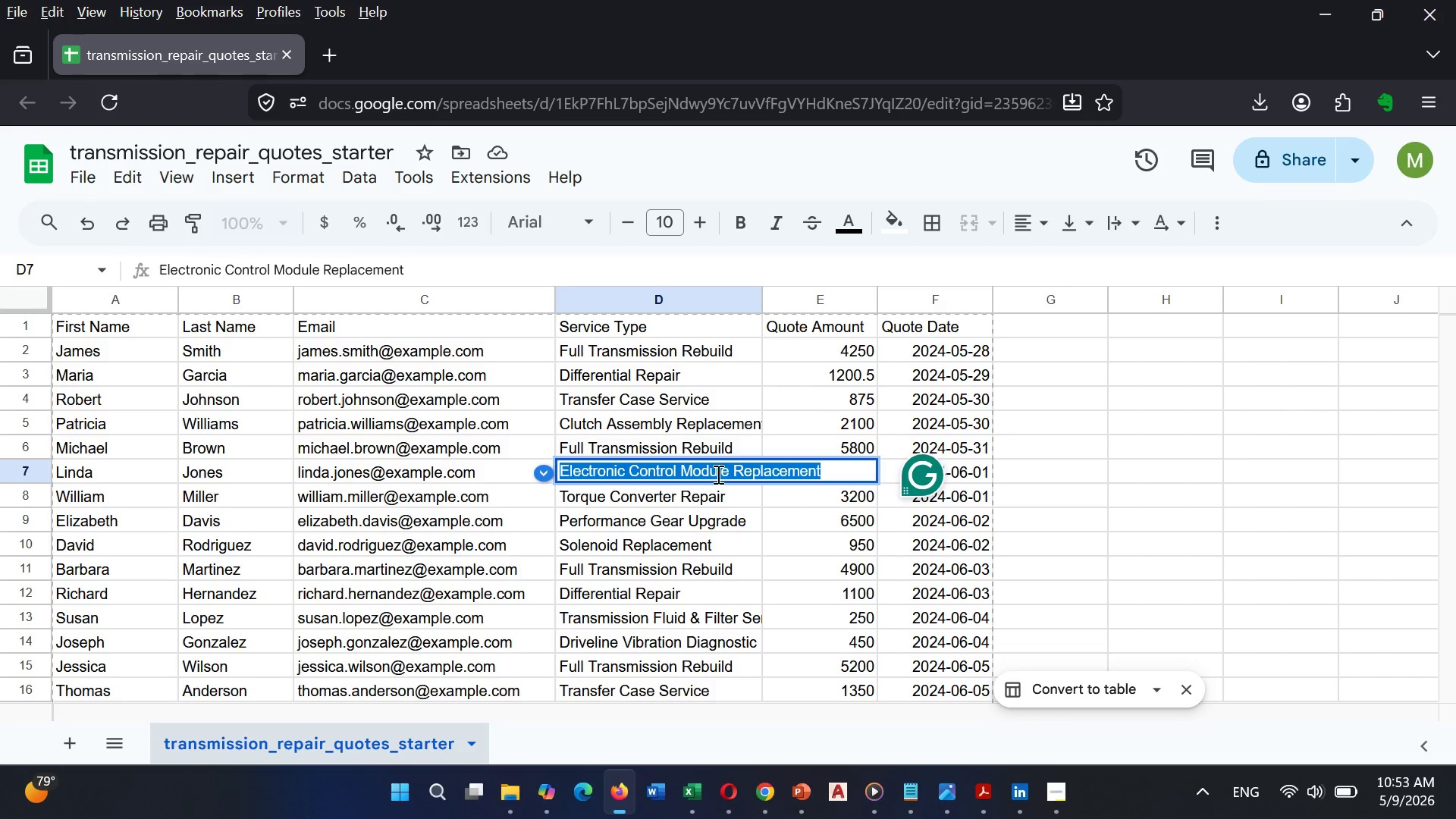 
key(Control+C)
 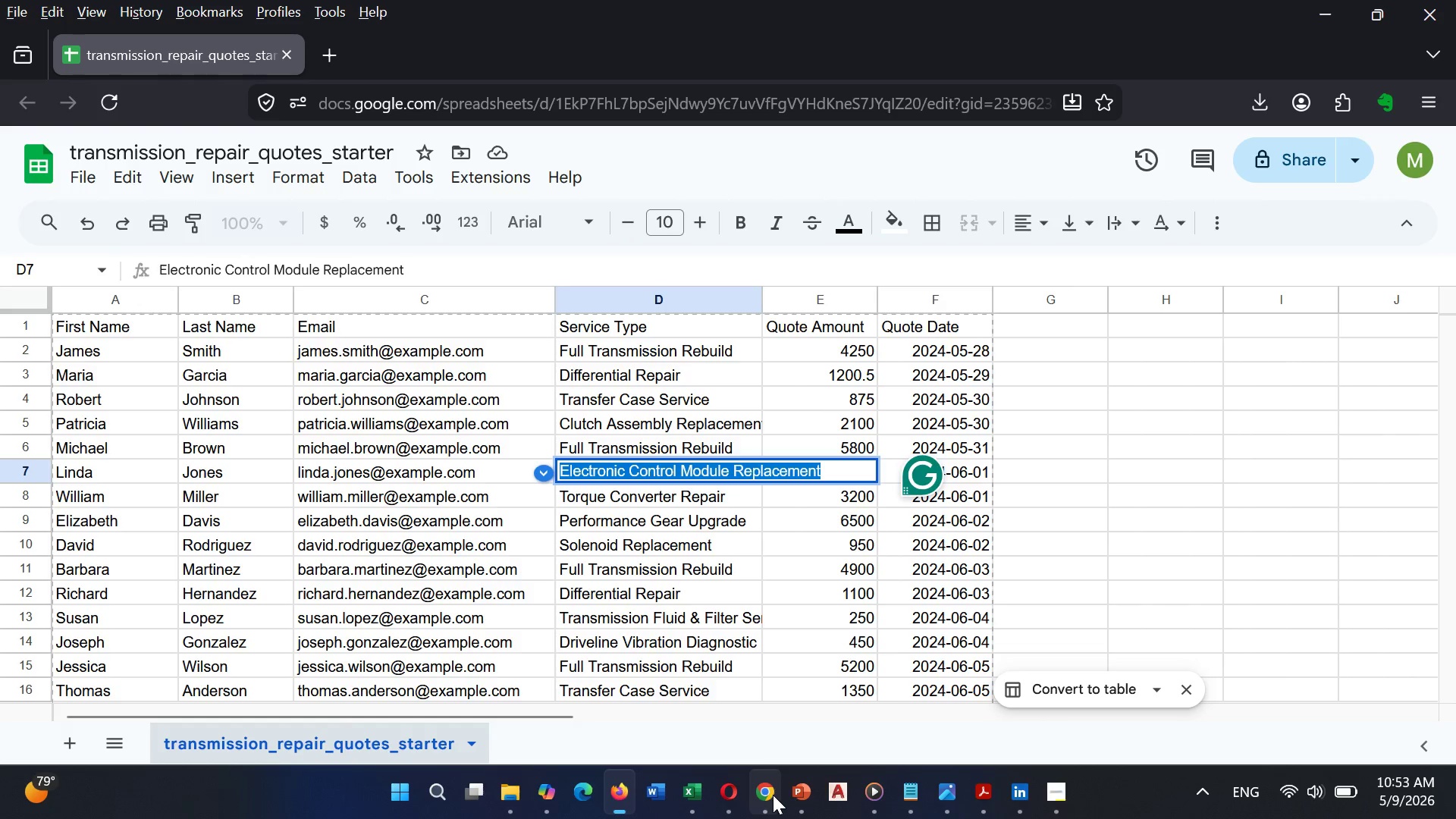 
left_click([763, 721])
 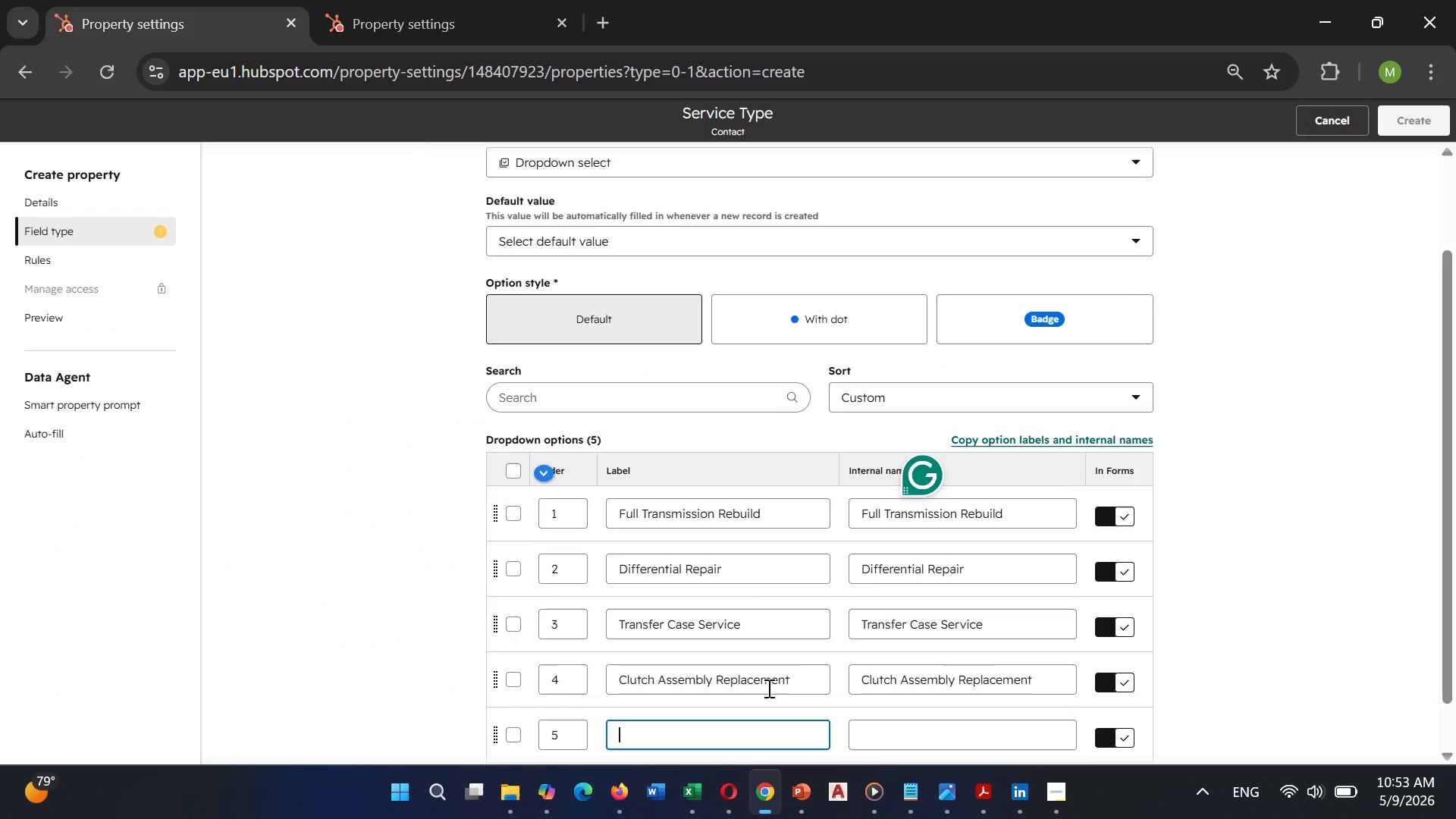 
scroll: coordinate [767, 688], scroll_direction: down, amount: 2.0
 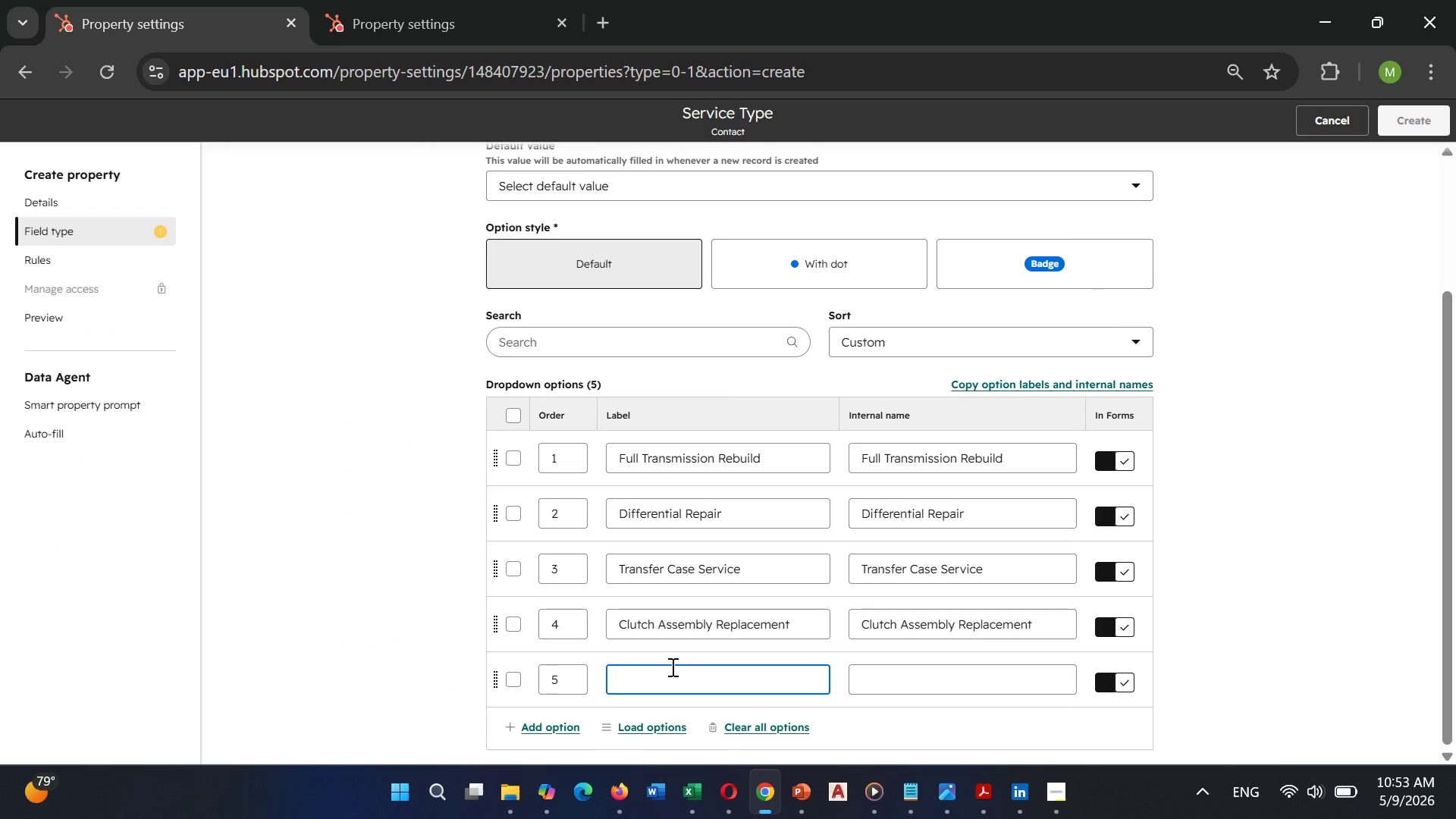 
key(Control+V)
 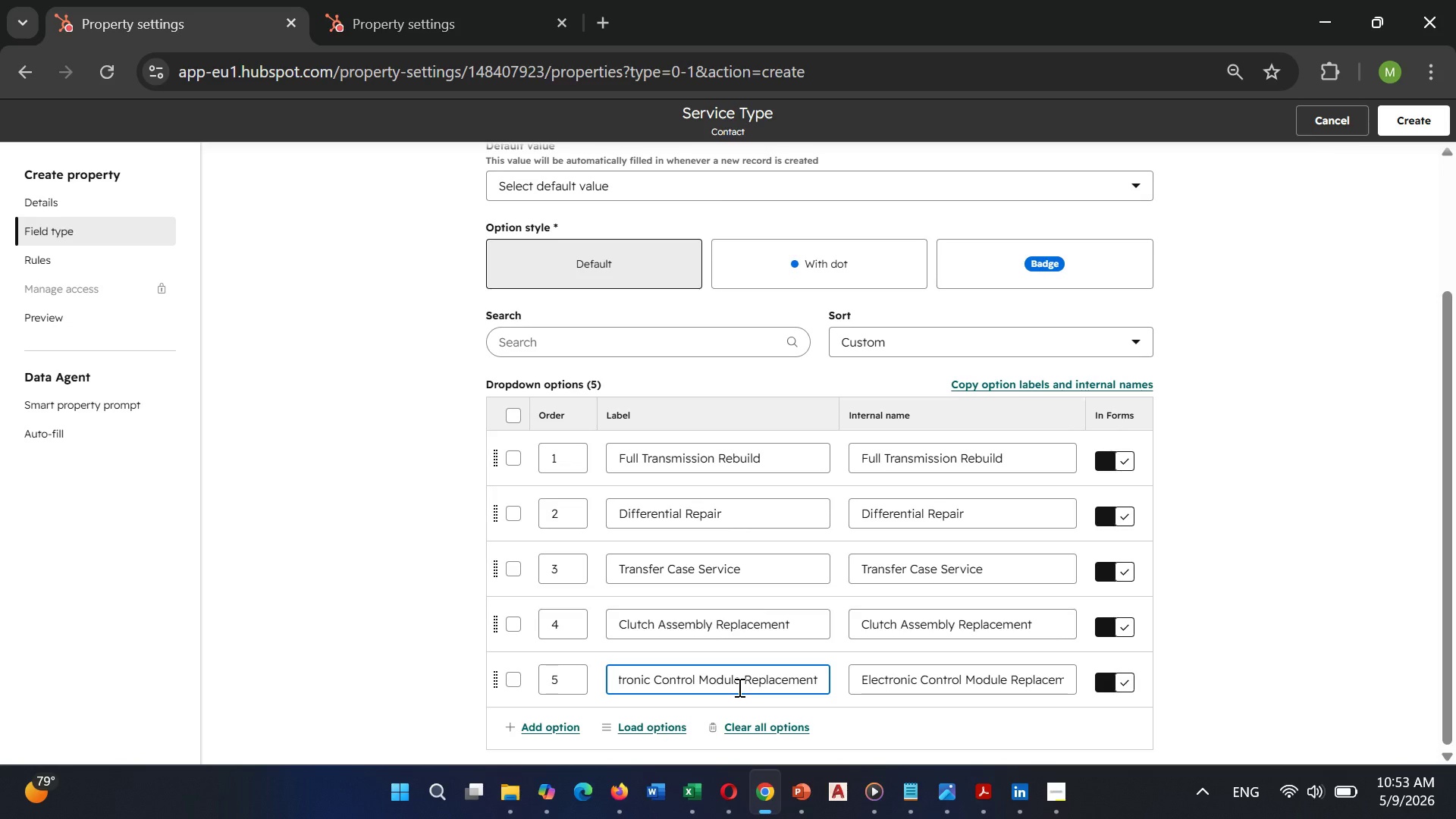 
key(Enter)
 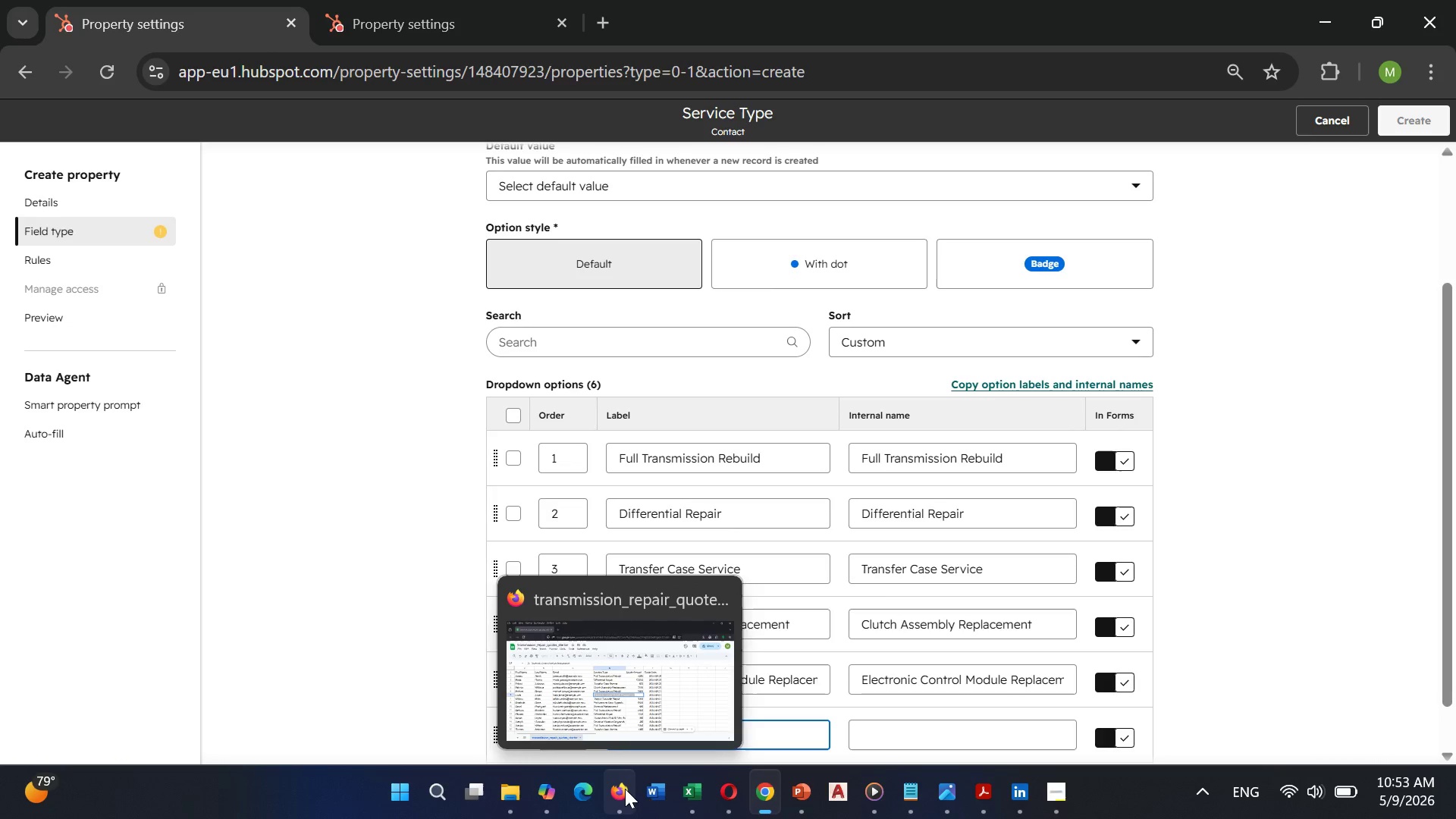 
wait(5.09)
 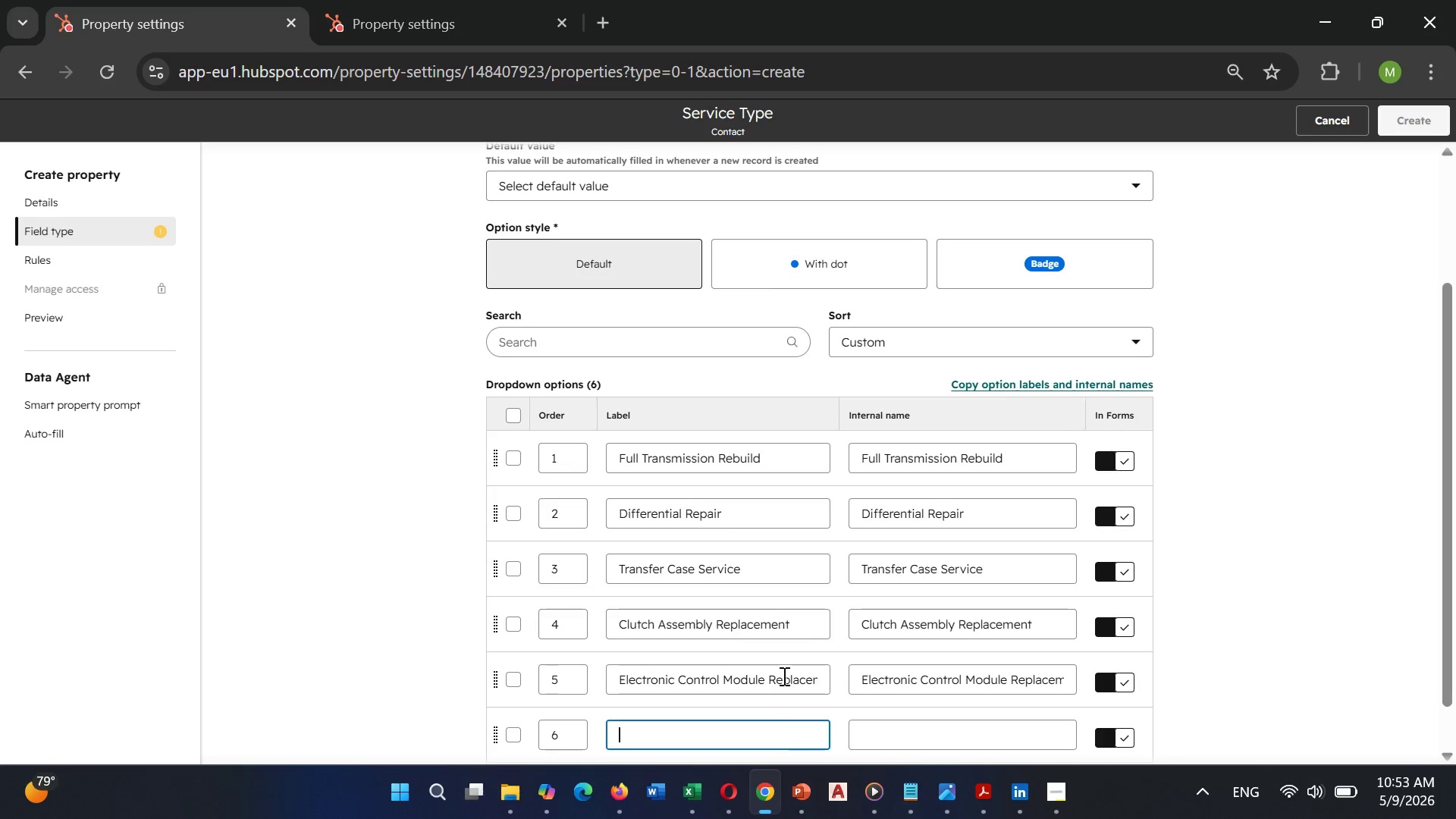 
left_click([619, 715])
 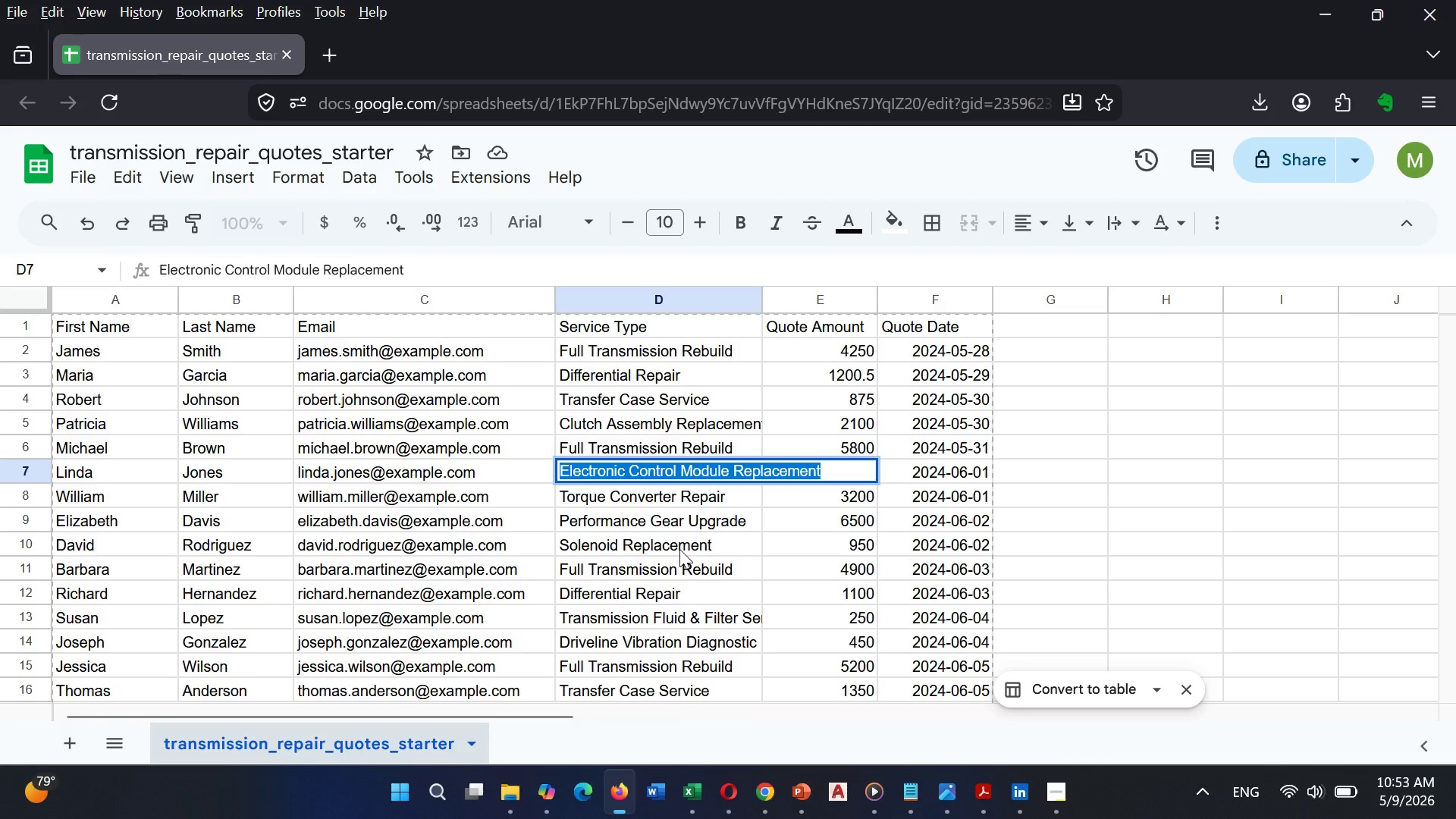 
scroll: coordinate [679, 549], scroll_direction: down, amount: 1.0
 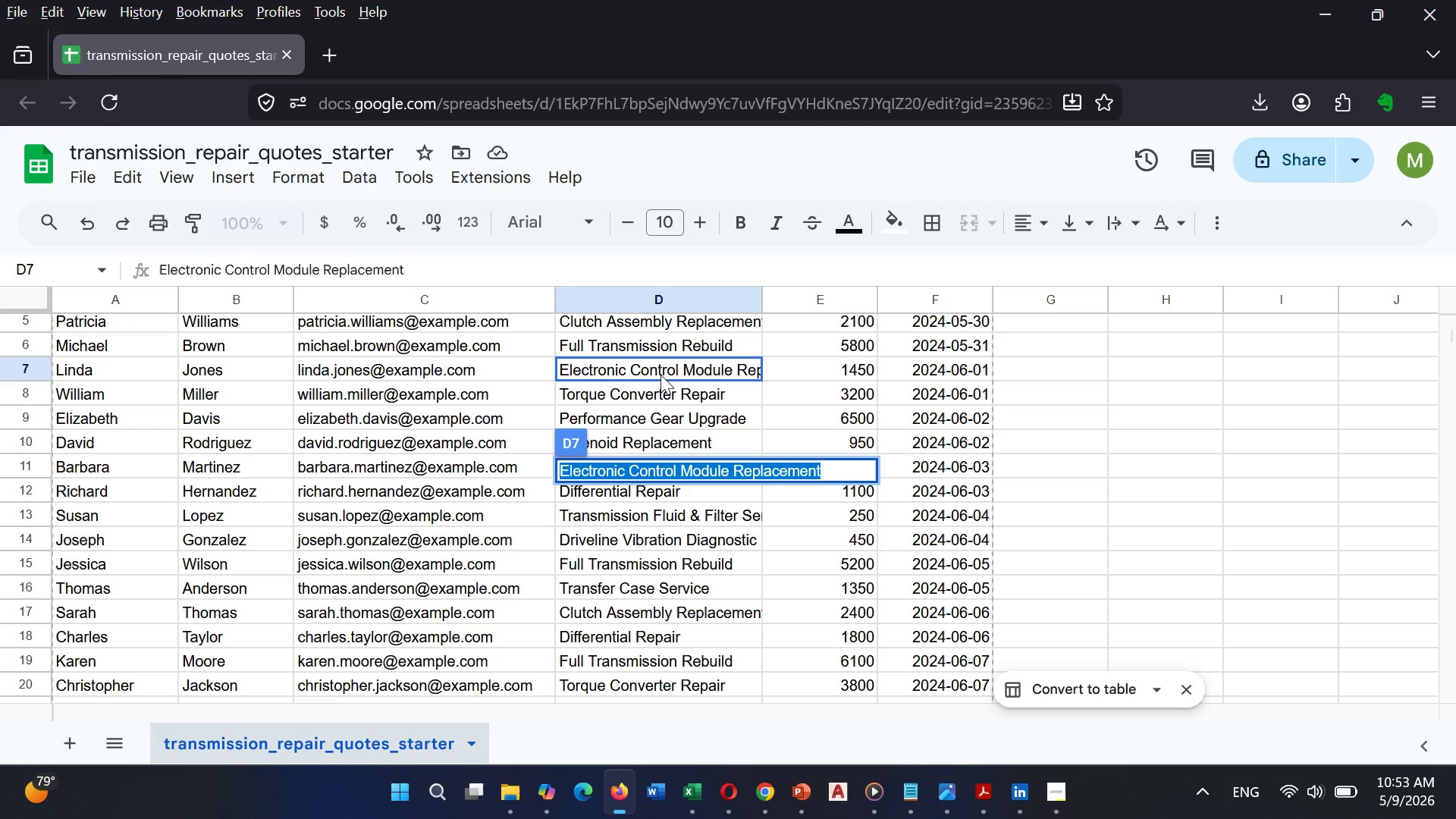 
double_click([645, 394])
 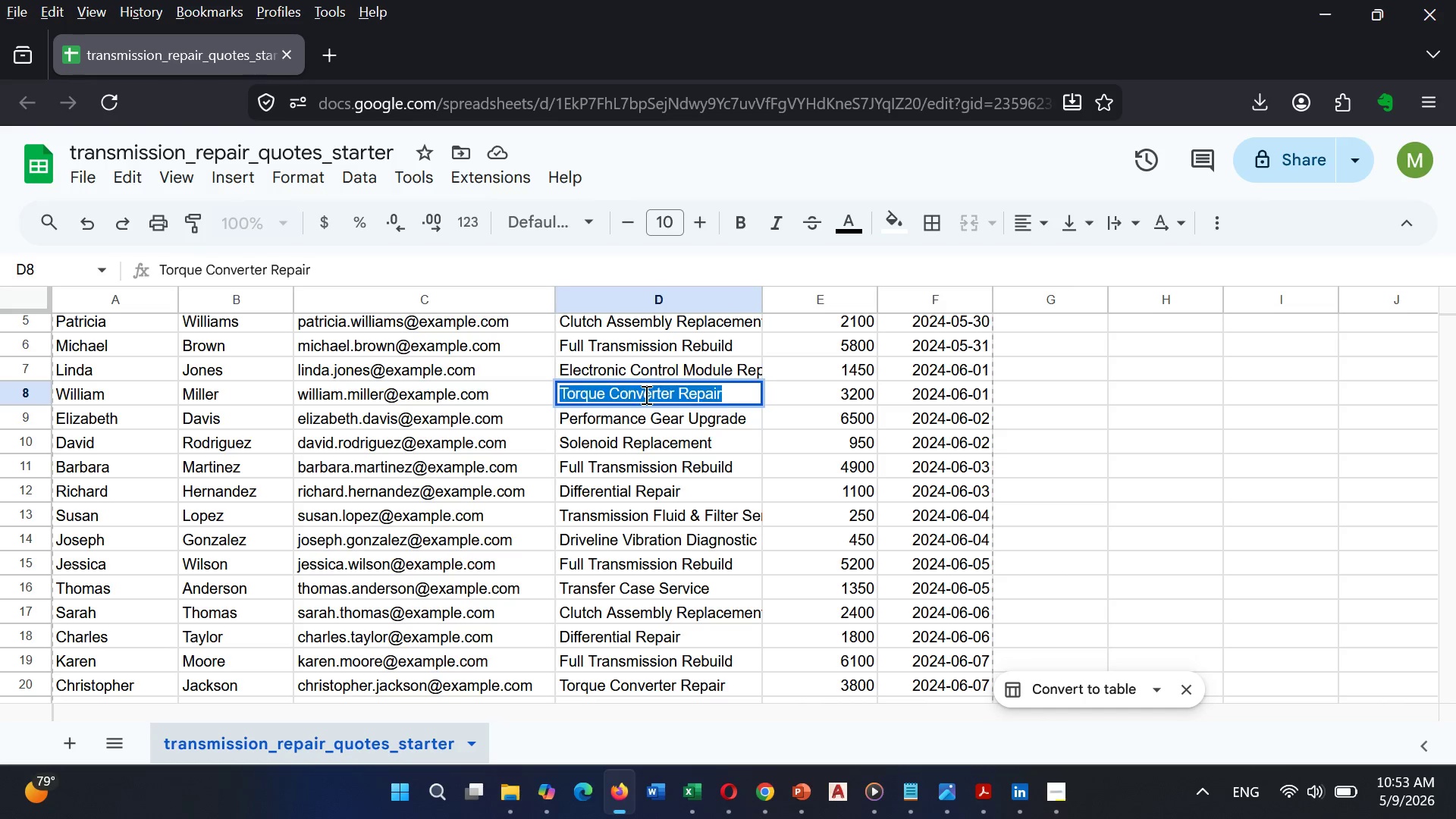 
triple_click([645, 394])
 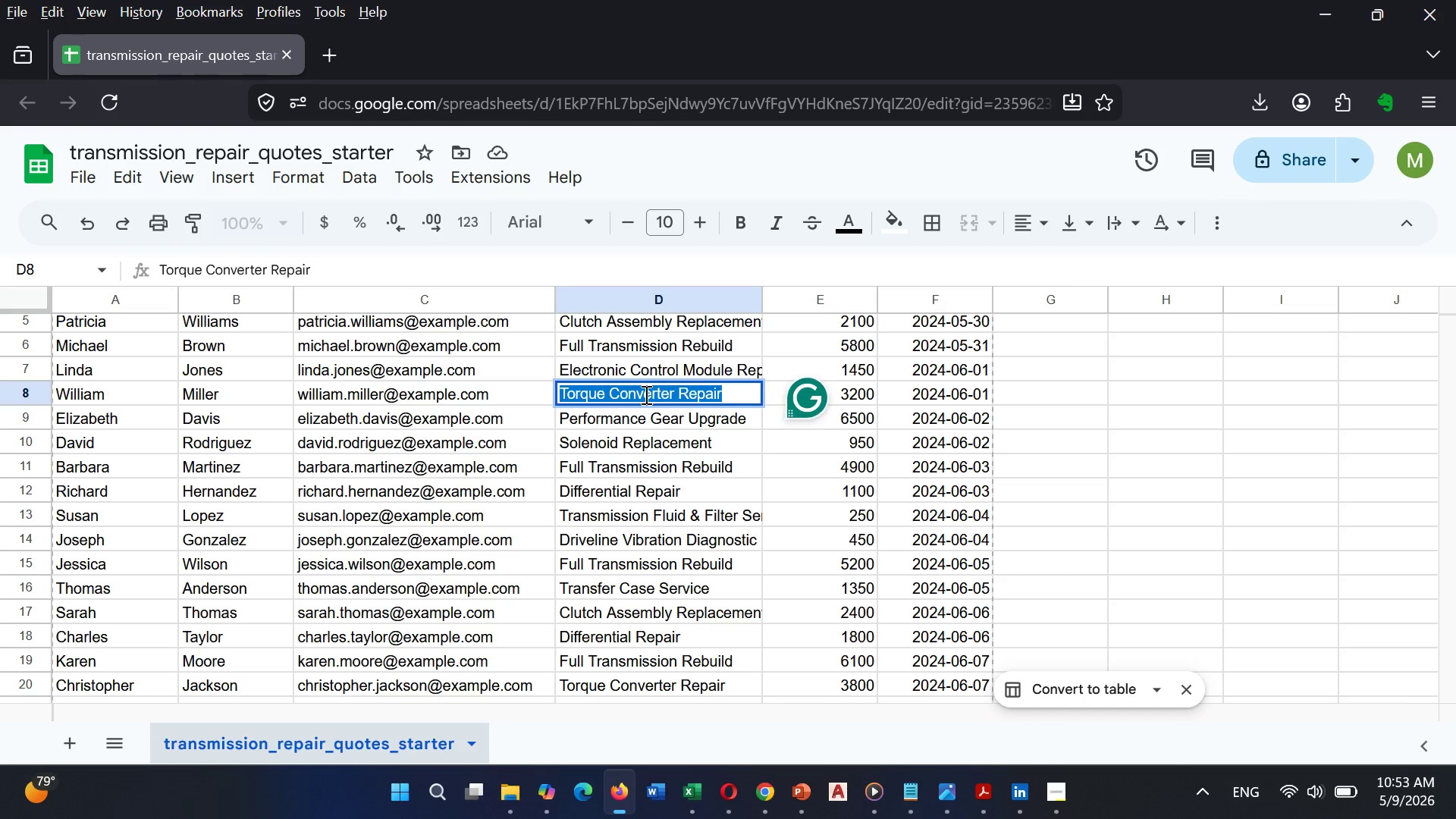 
key(Control+C)
 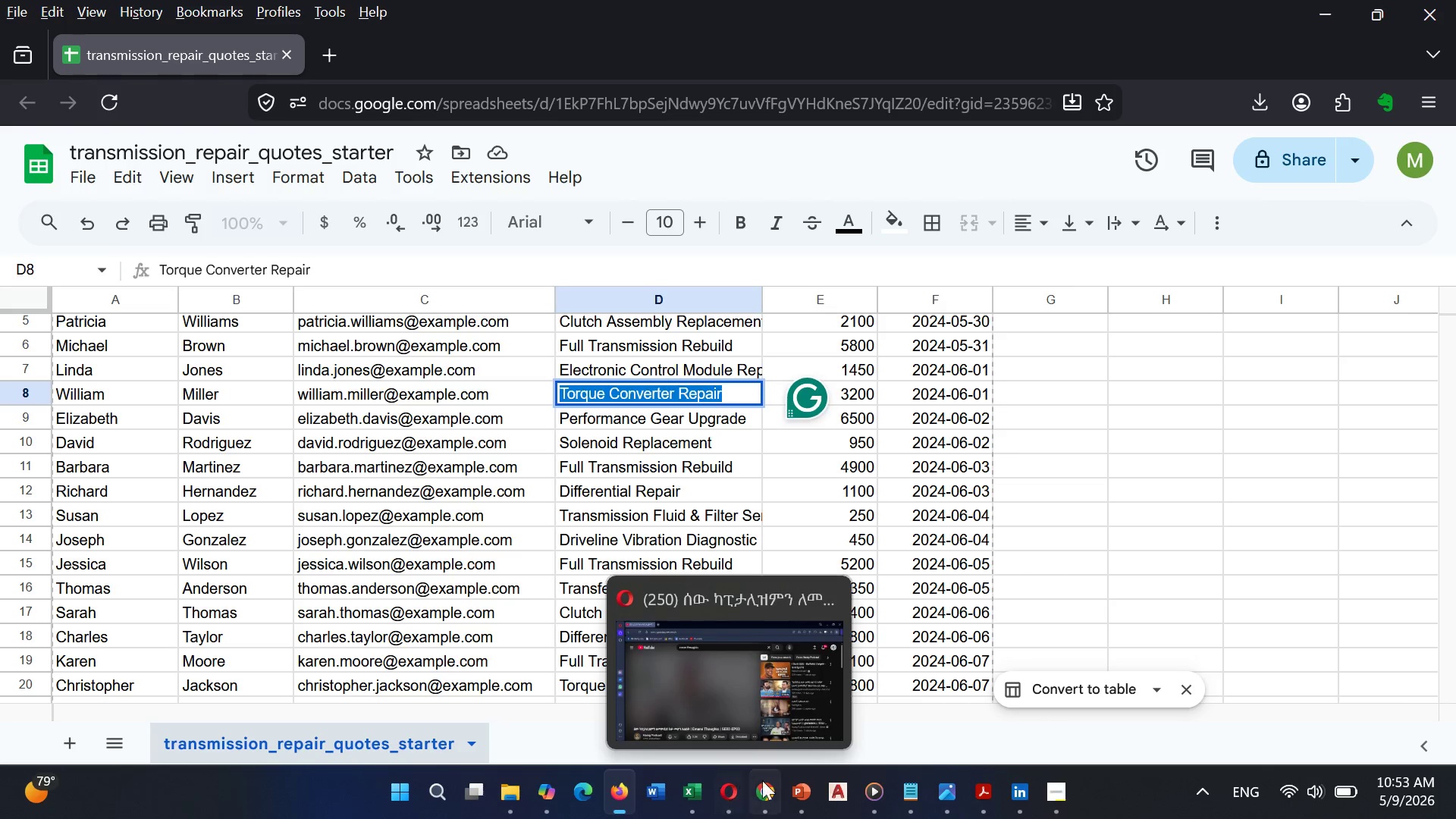 
left_click([784, 722])
 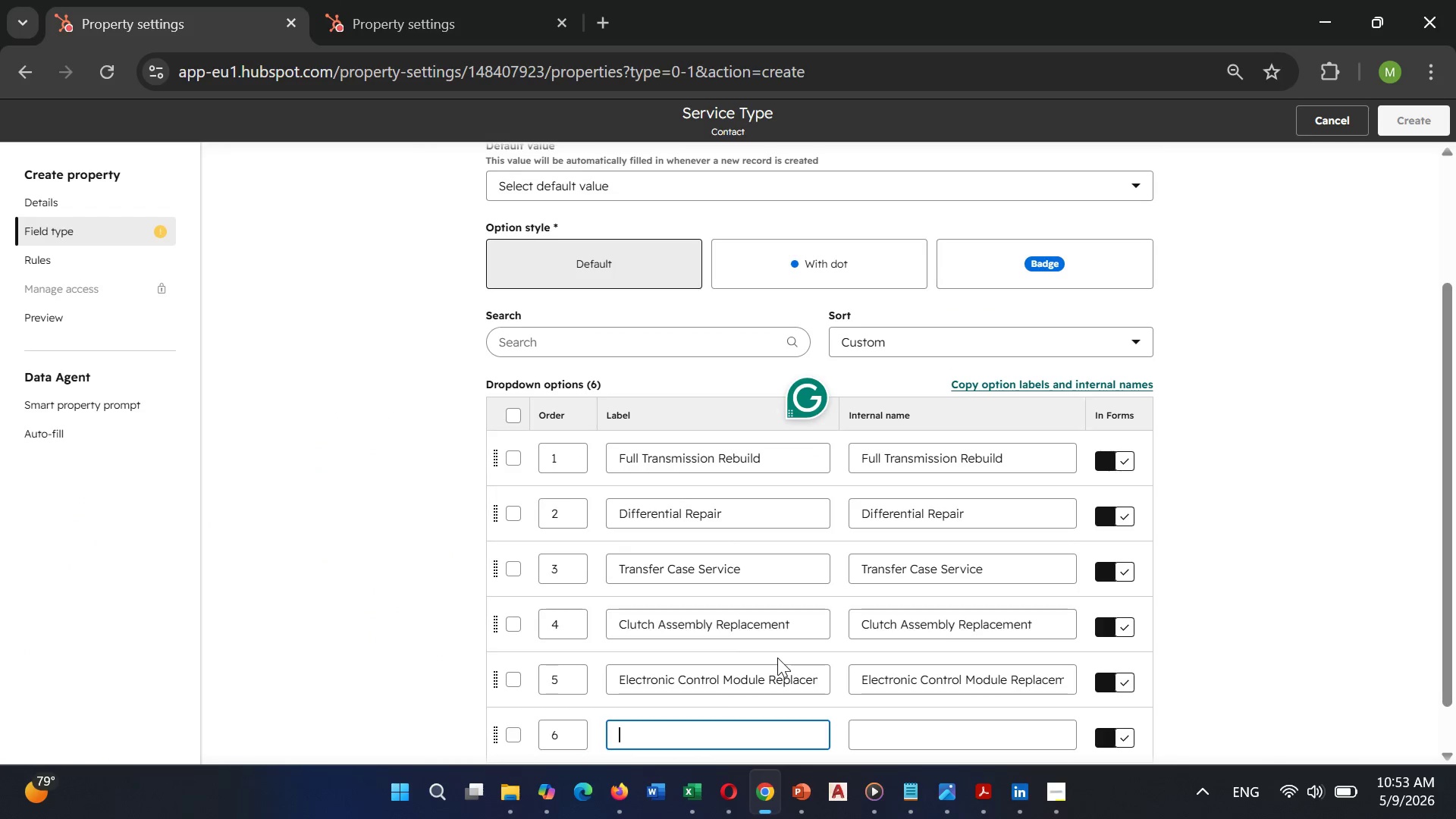 
scroll: coordinate [777, 654], scroll_direction: down, amount: 3.0
 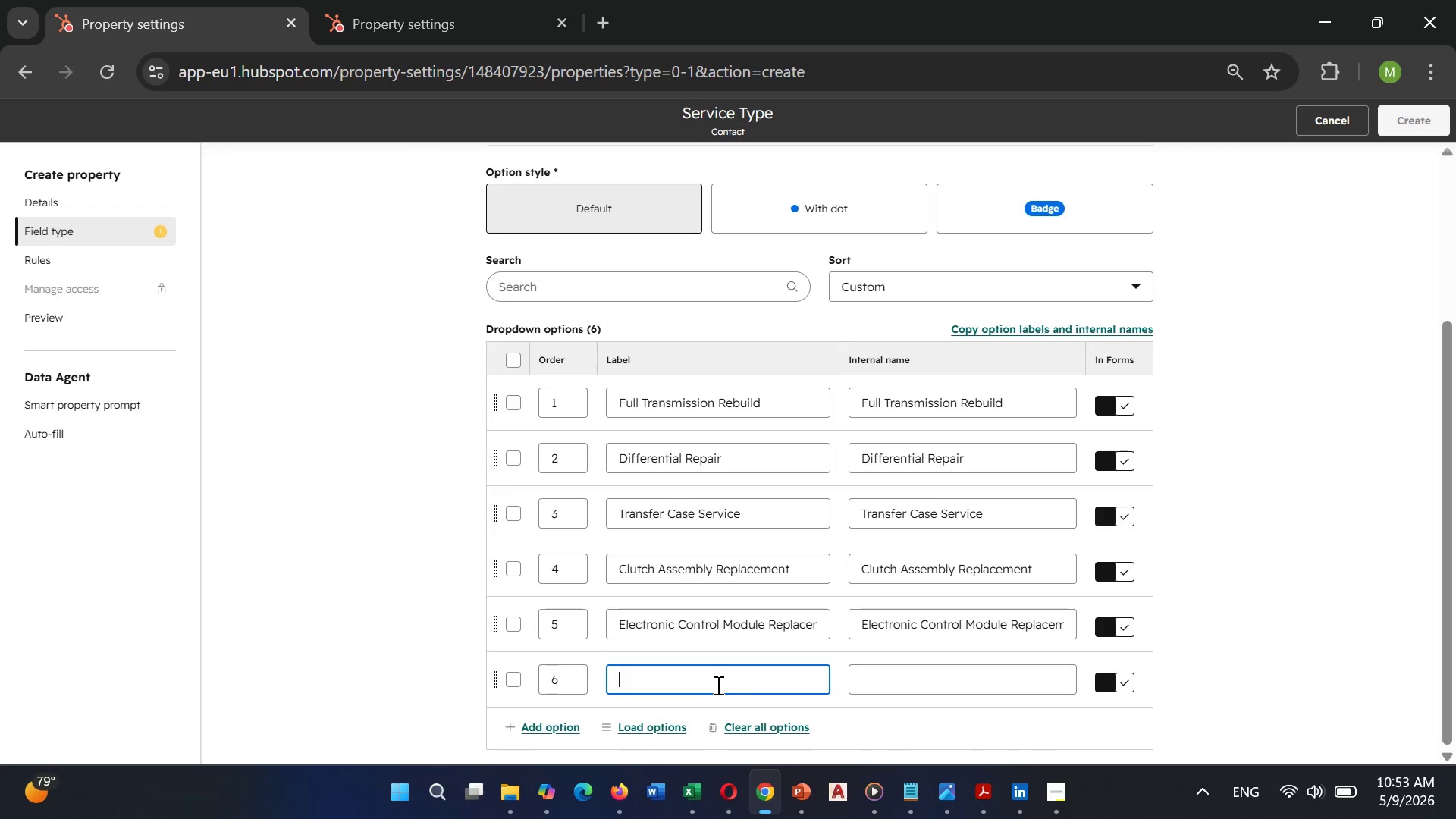 
left_click([717, 685])
 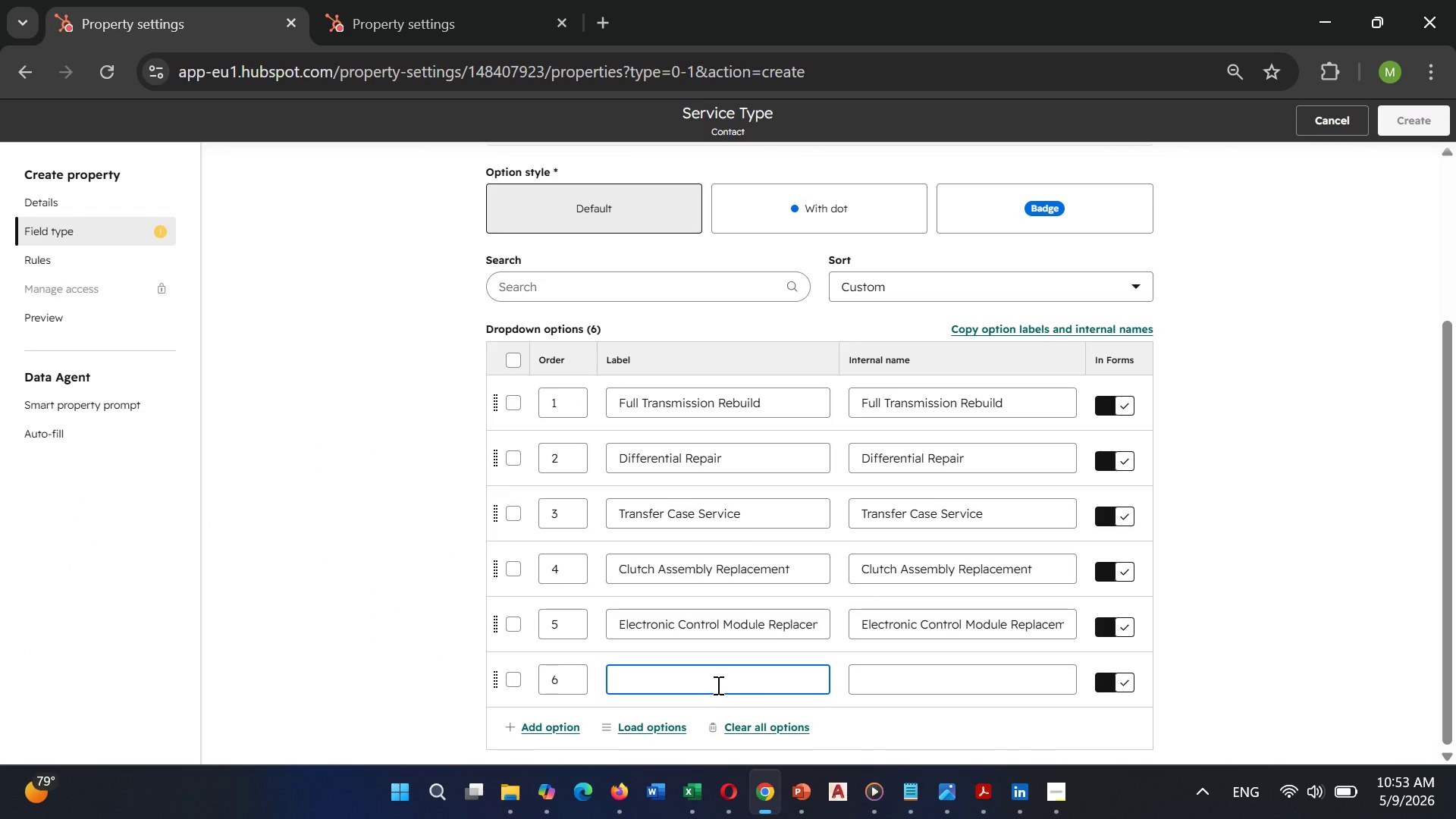 
key(Control+V)
 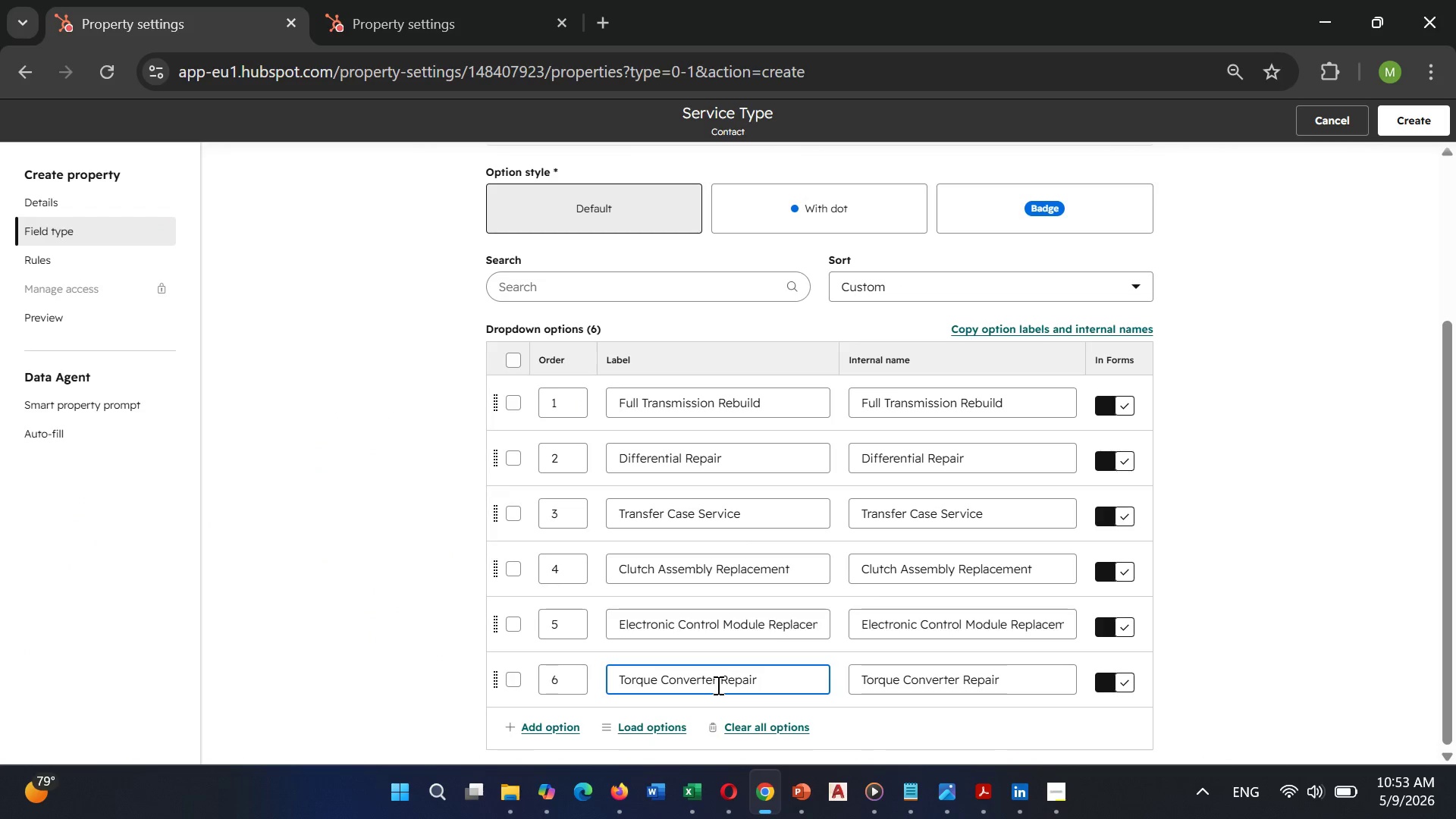 
key(Enter)
 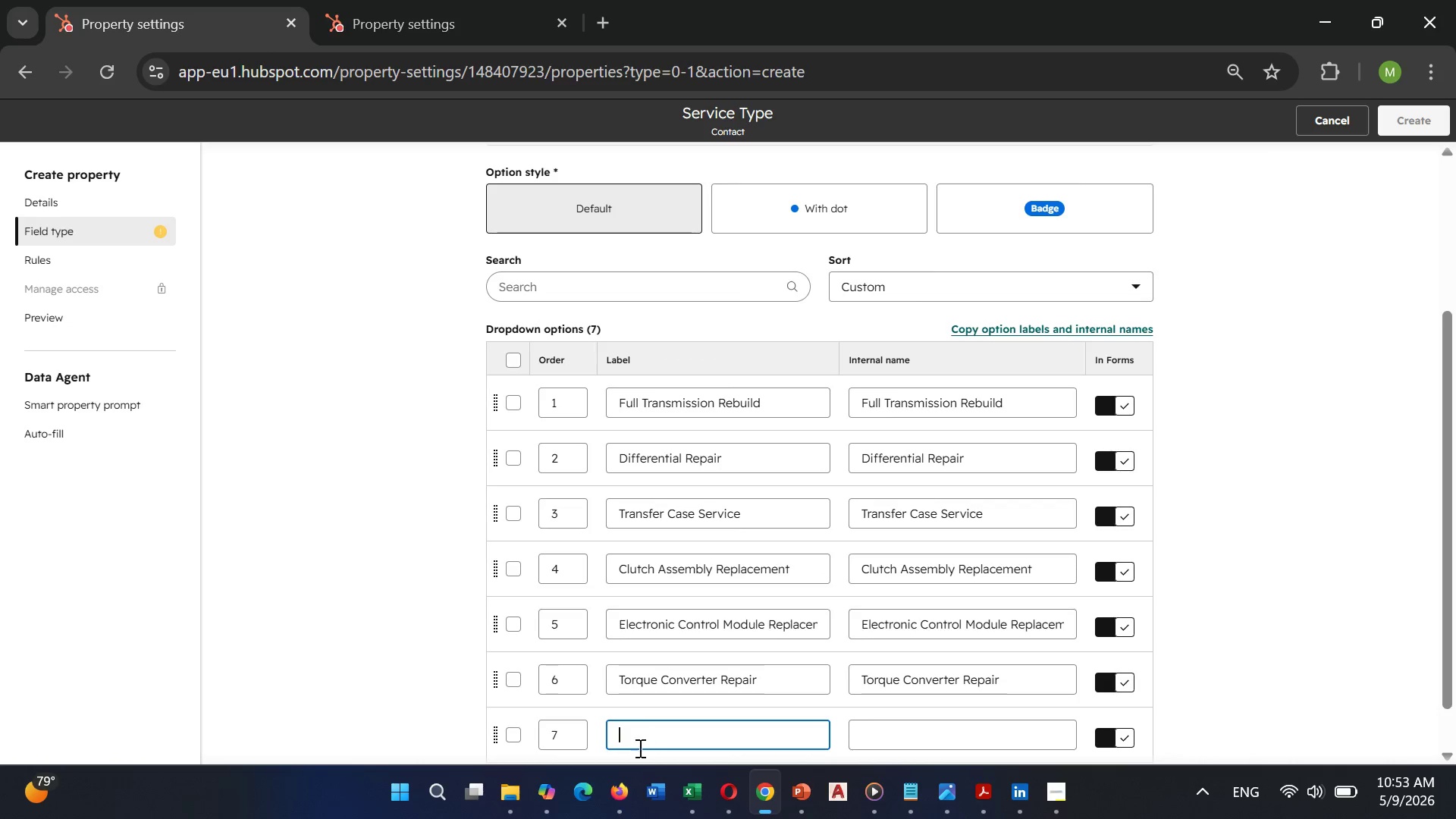 
wait(6.26)
 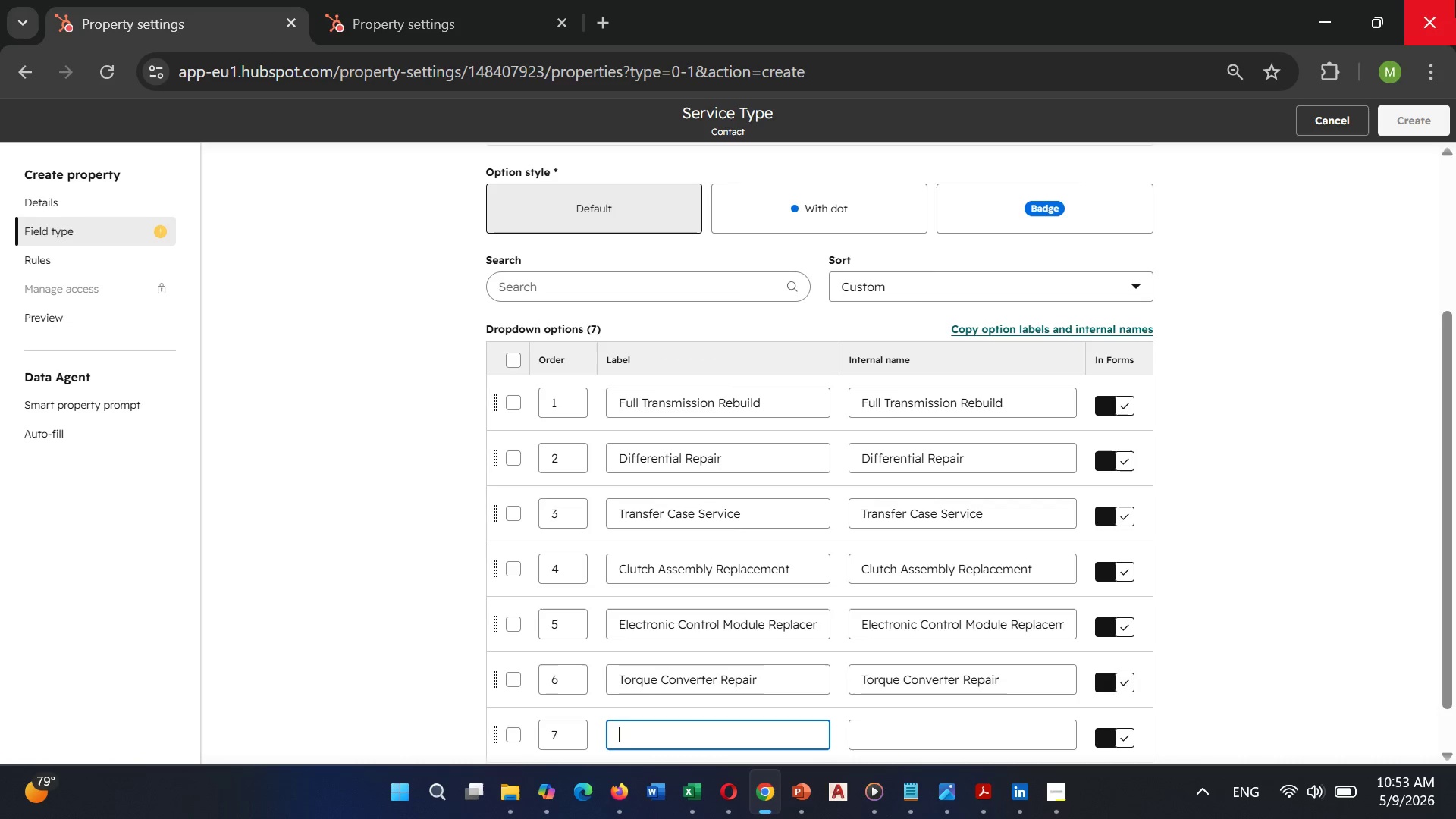 
left_click([607, 656])
 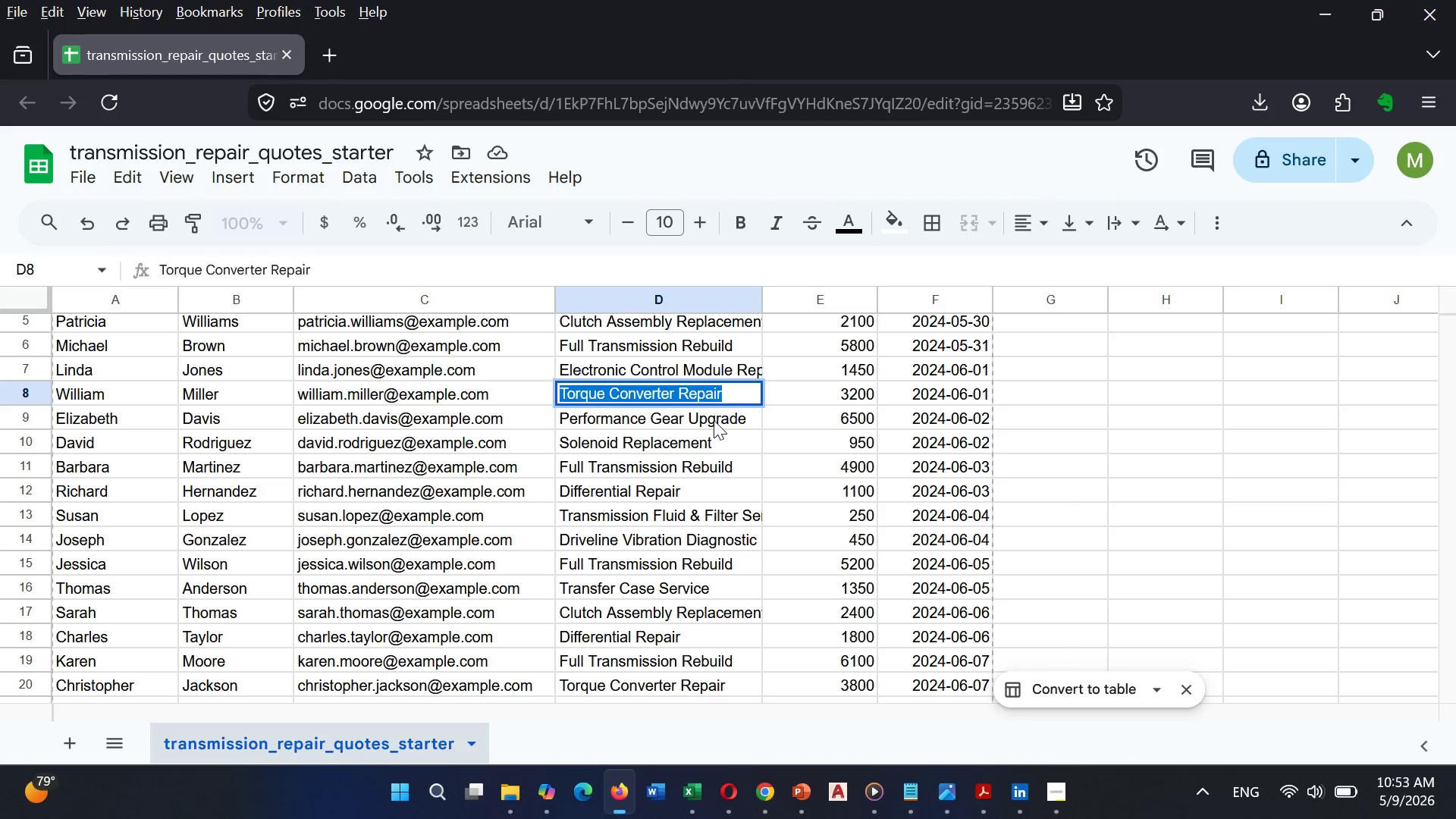 
left_click([710, 422])
 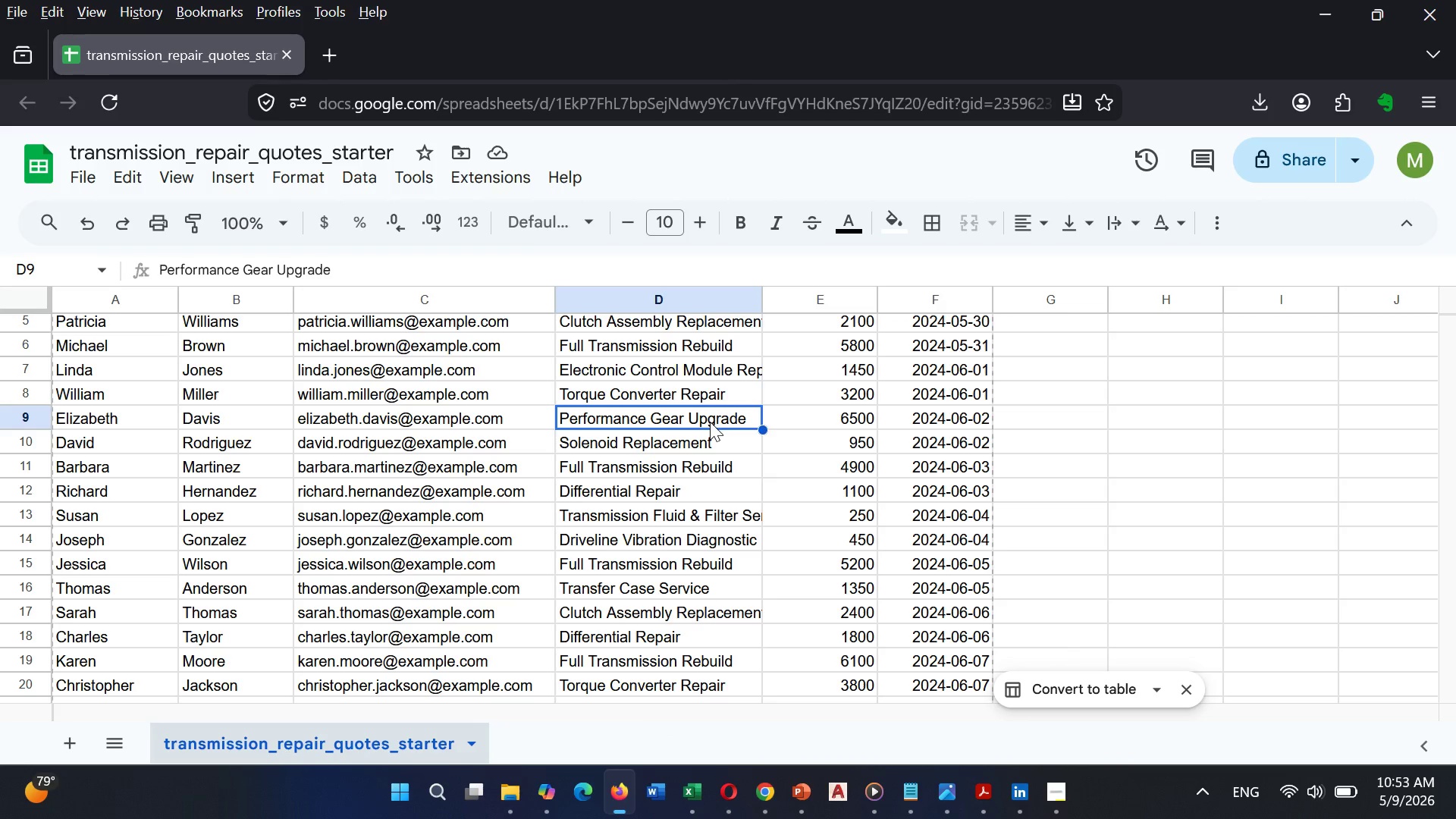 
double_click([710, 422])
 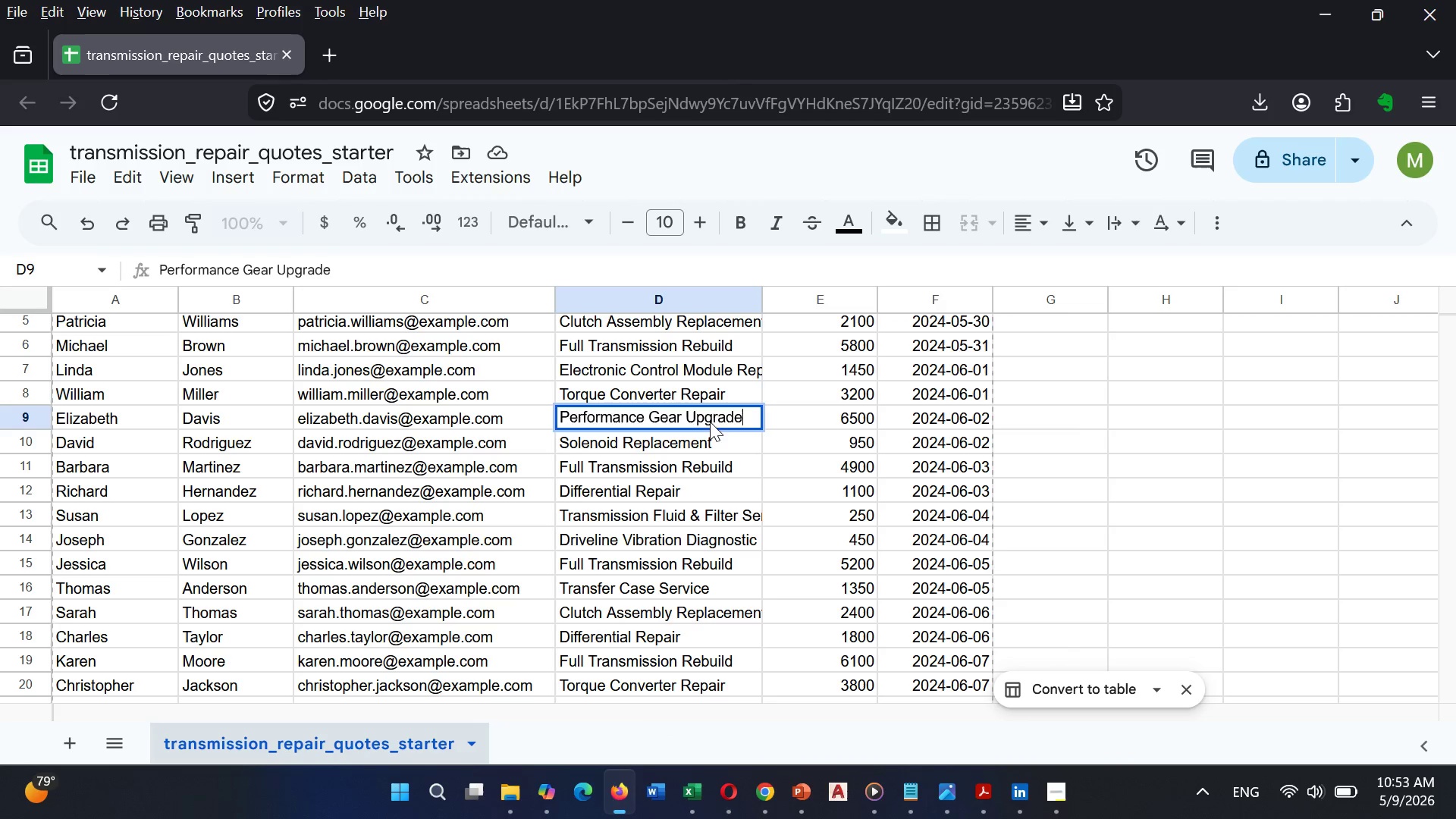 
triple_click([710, 422])
 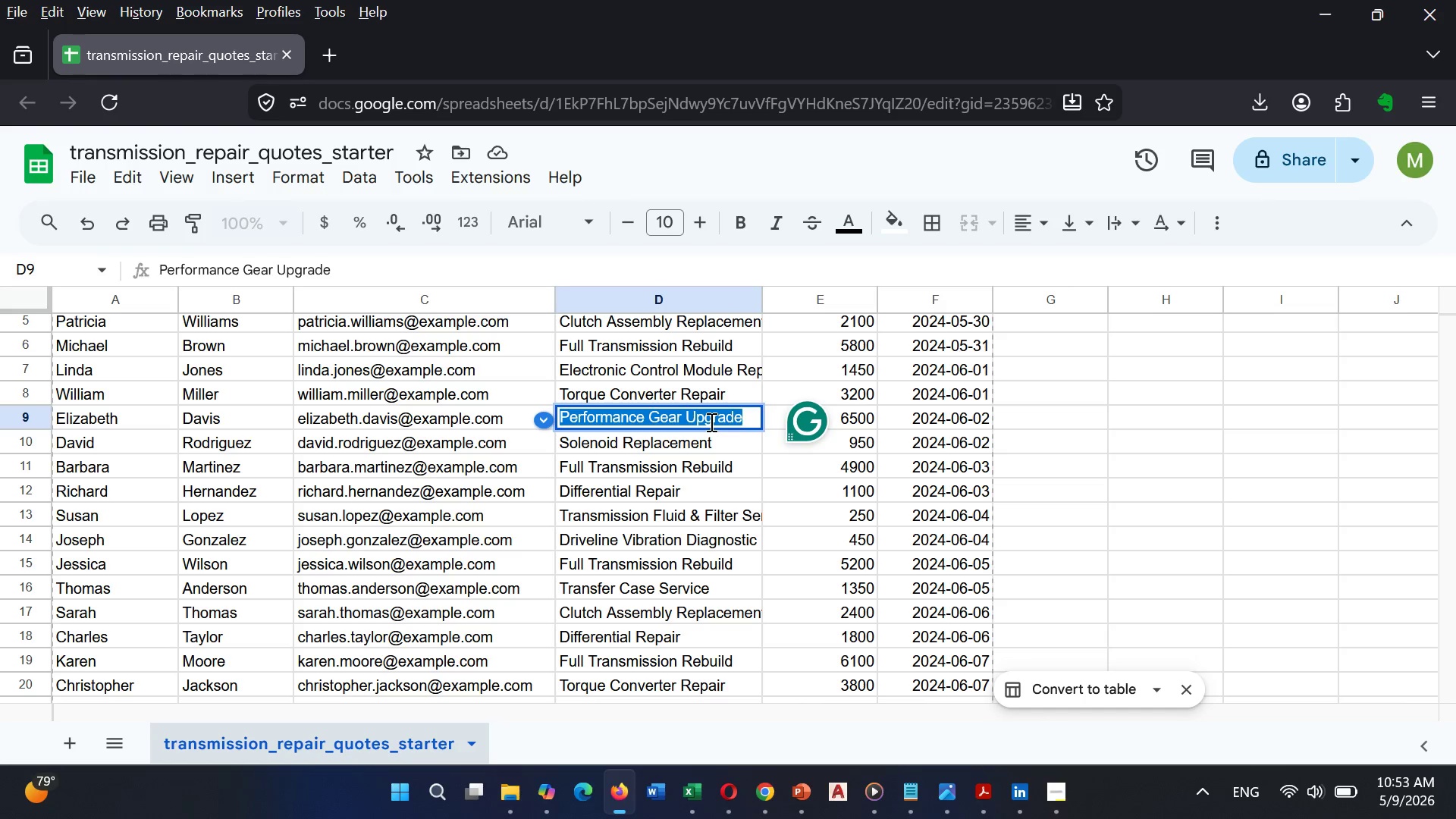 
key(Control+C)
 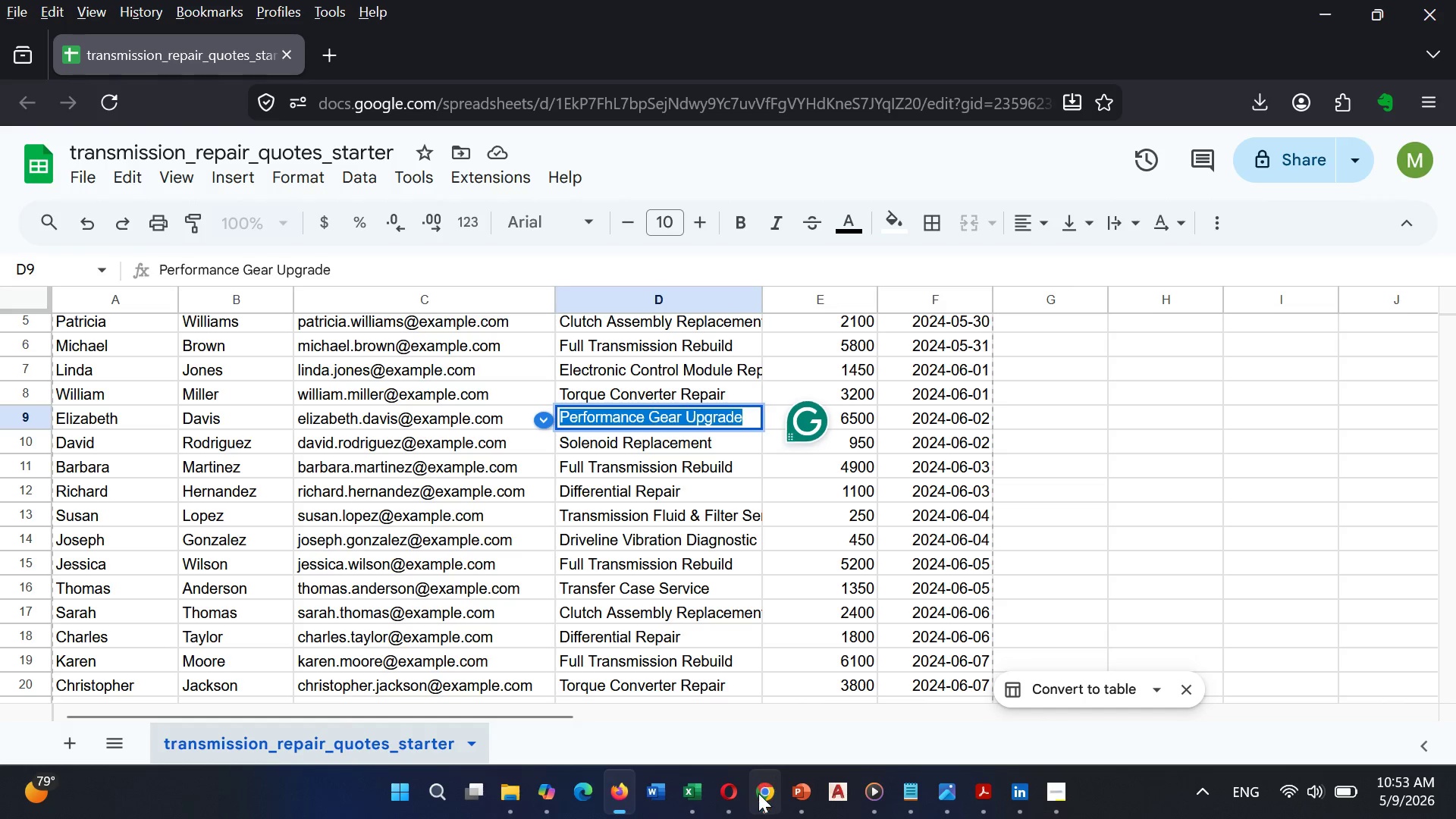 
left_click([770, 695])
 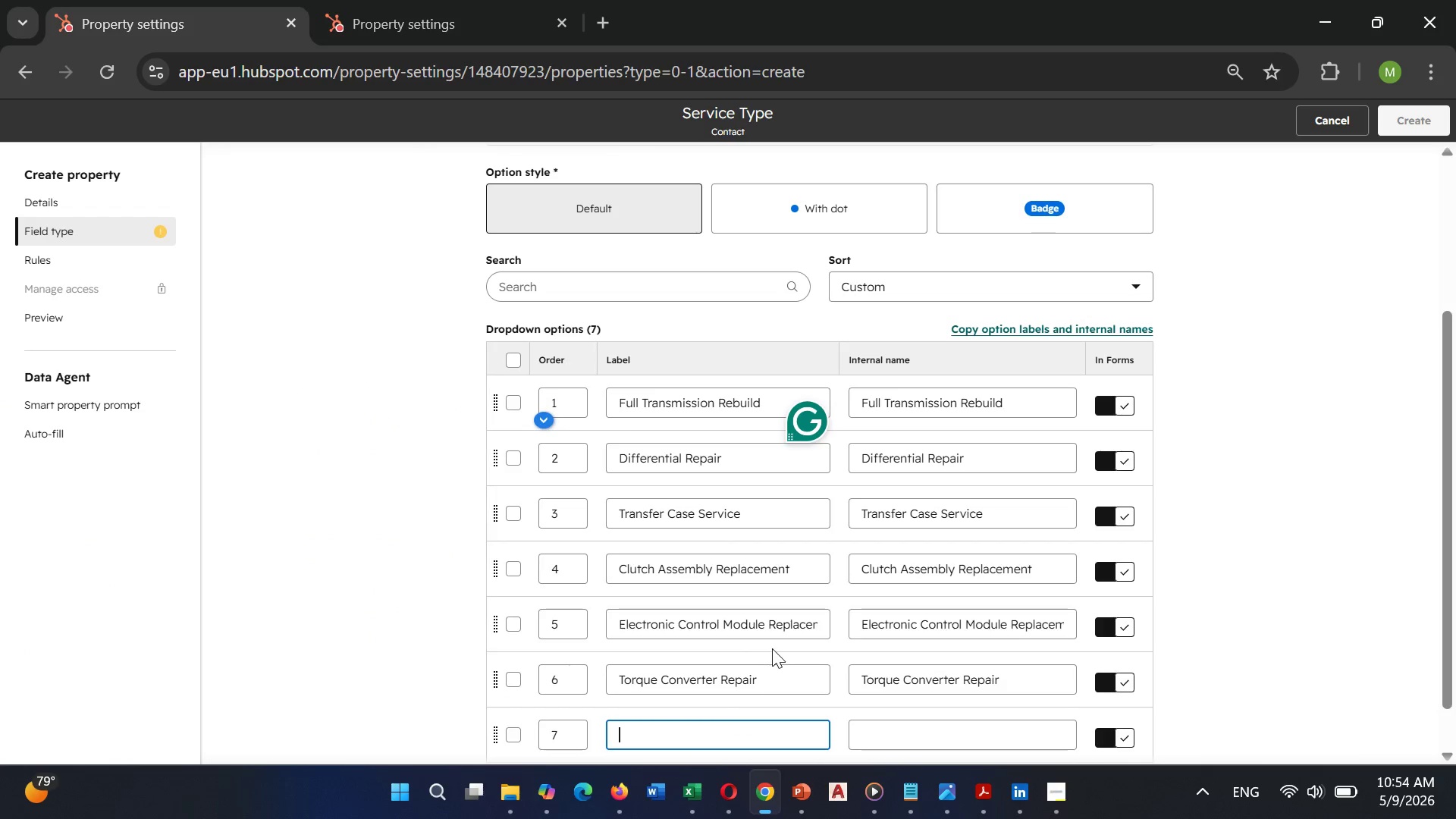 
scroll: coordinate [772, 648], scroll_direction: down, amount: 2.0
 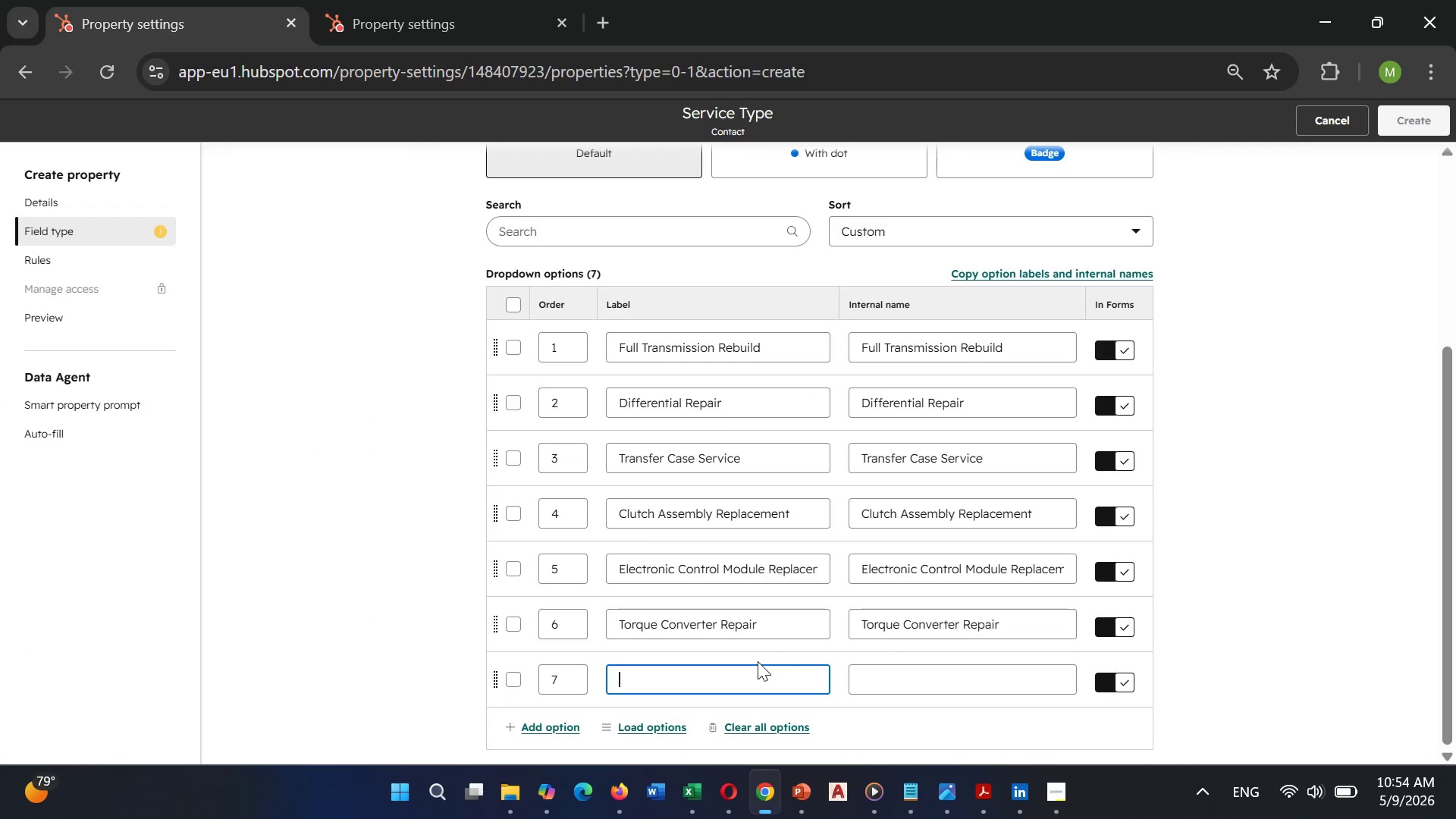 
key(Control+V)
 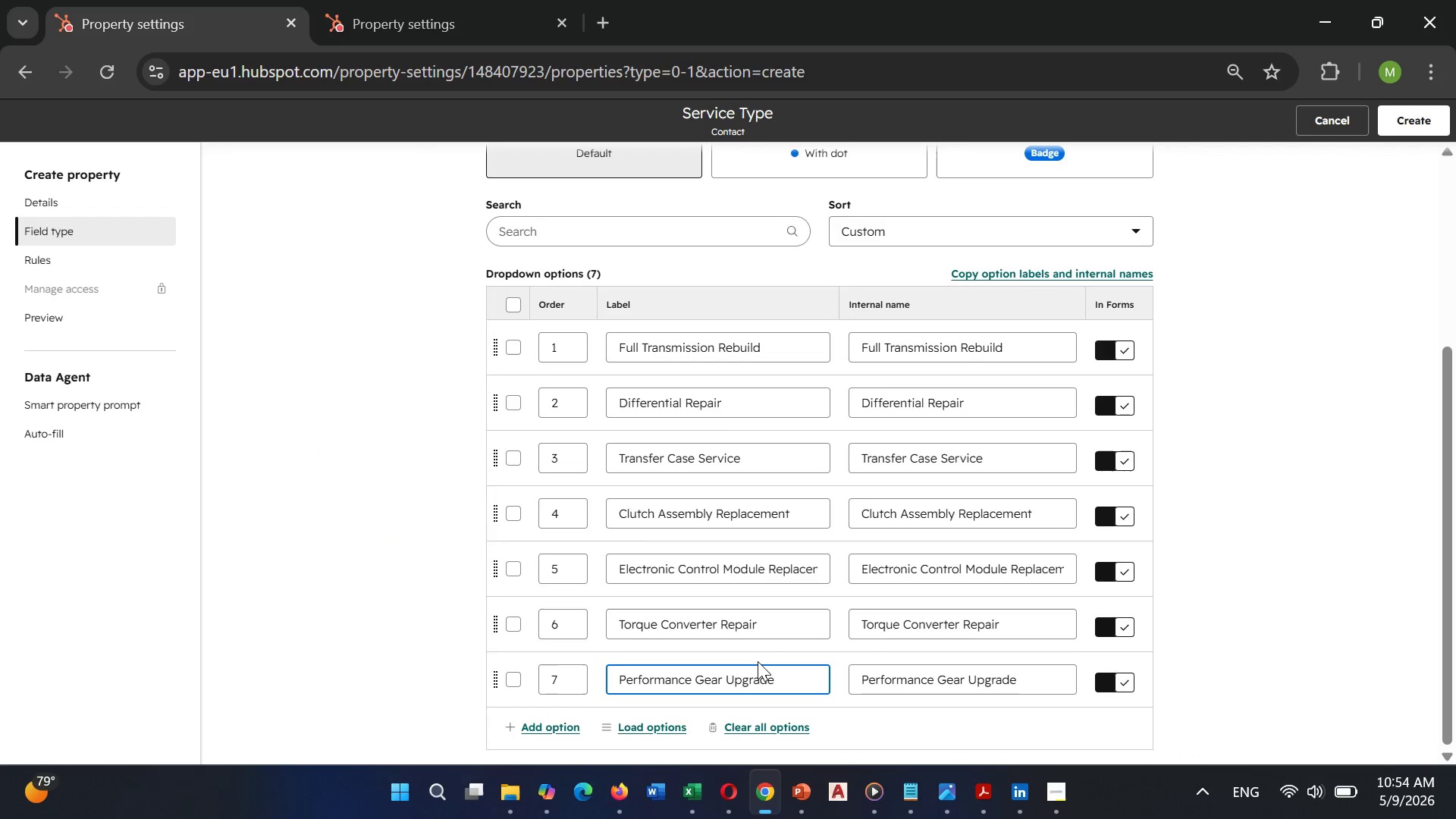 
key(Enter)
 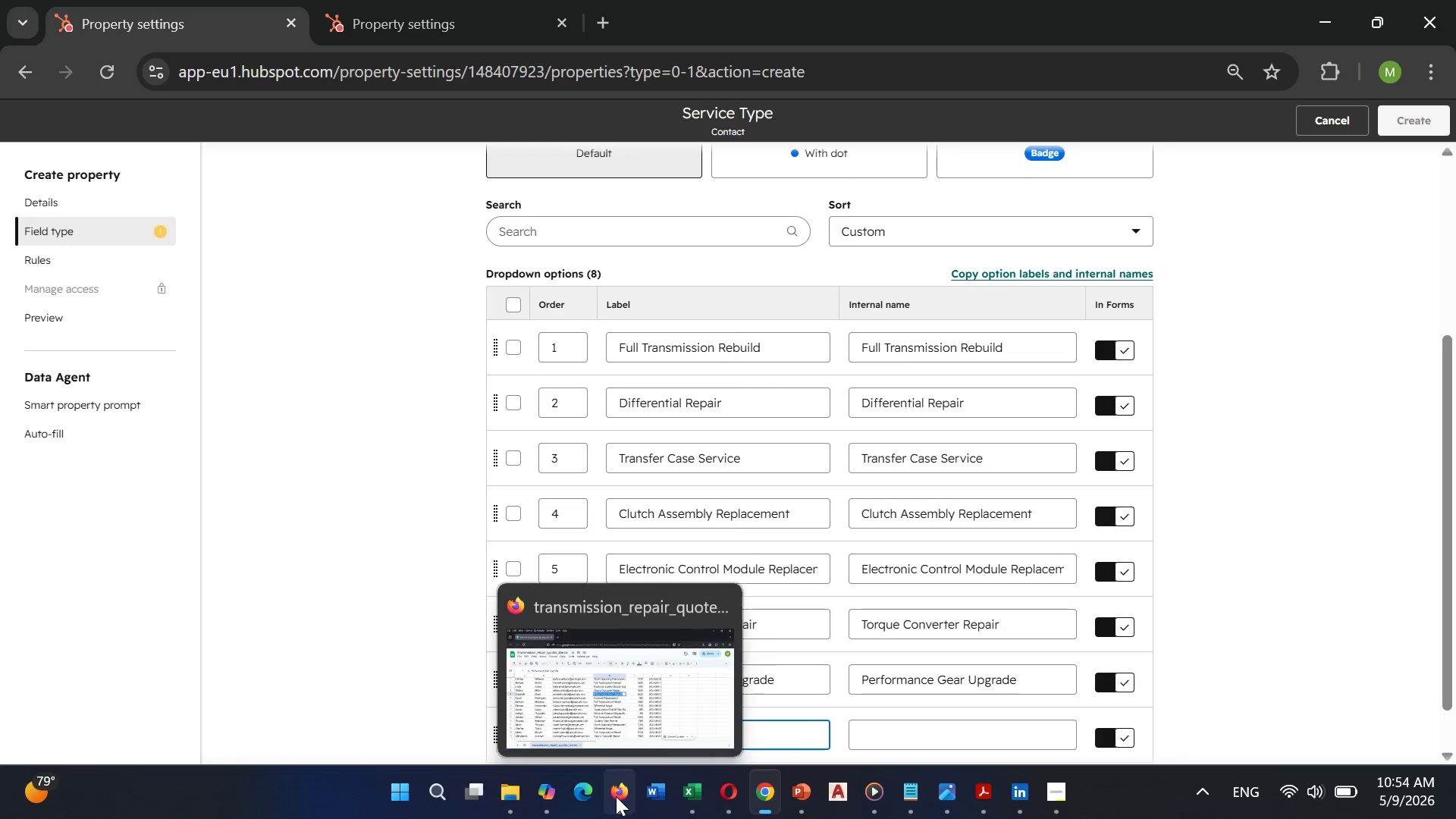 
wait(5.75)
 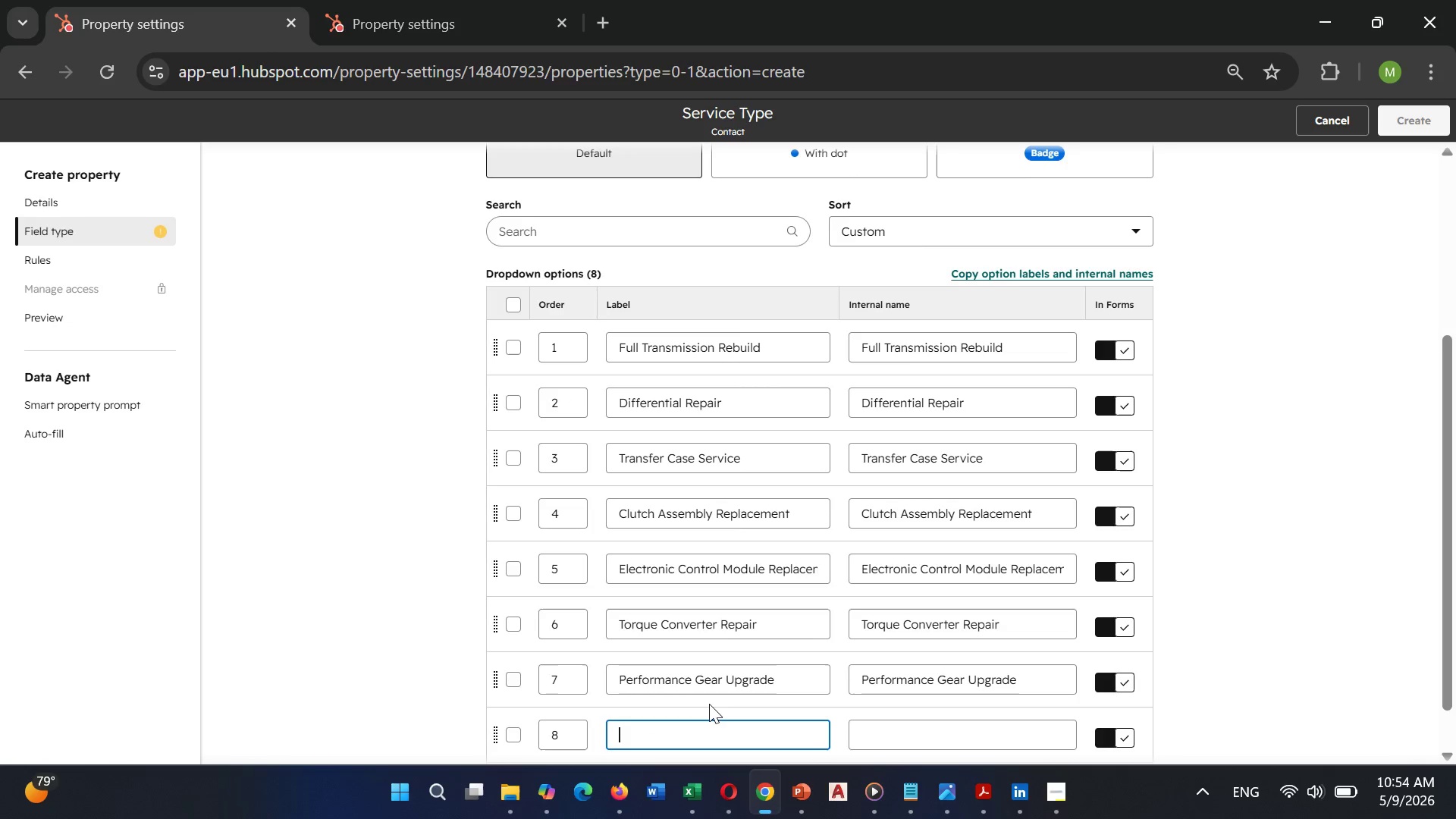 
left_click([657, 722])
 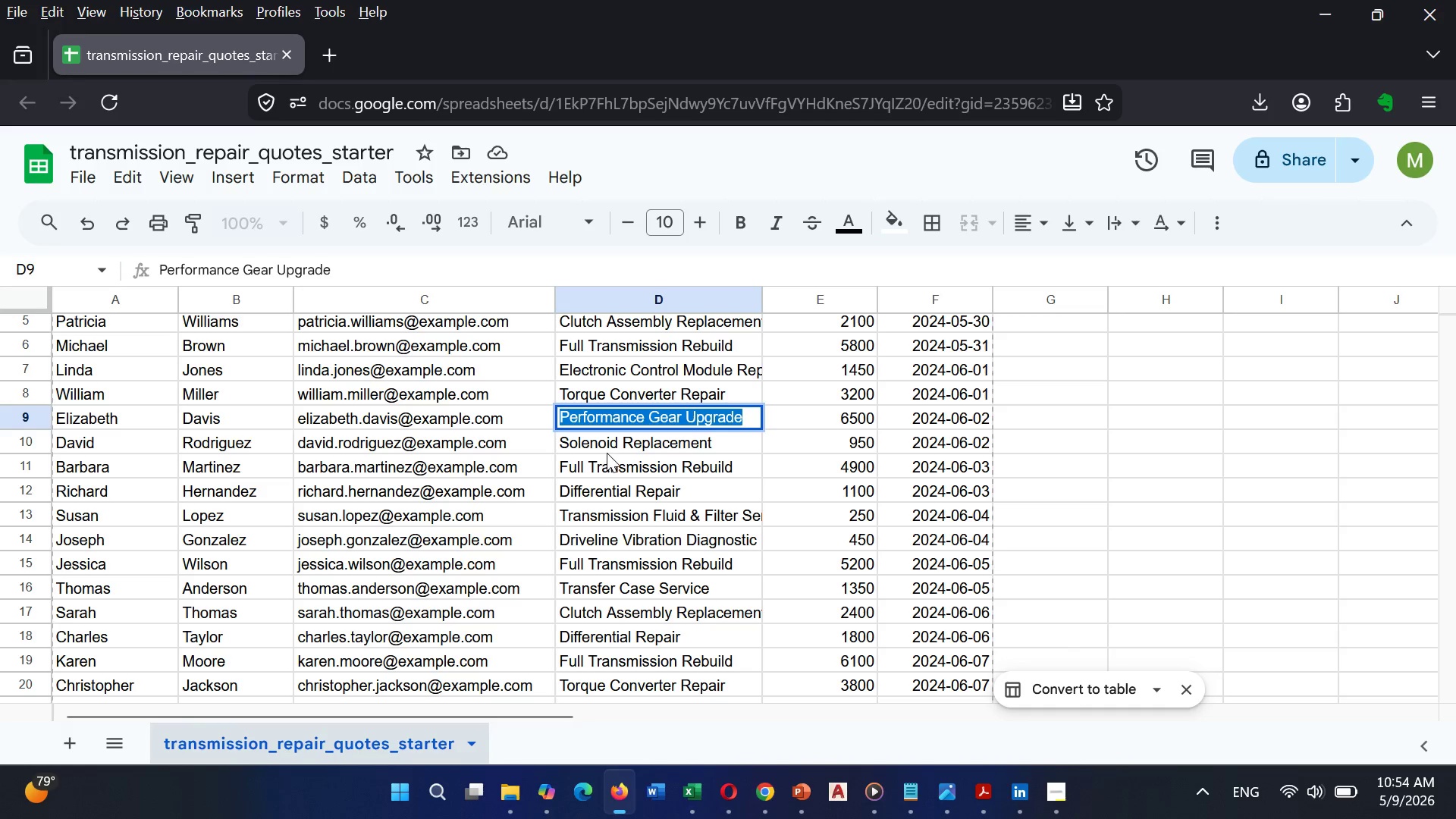 
left_click([616, 438])
 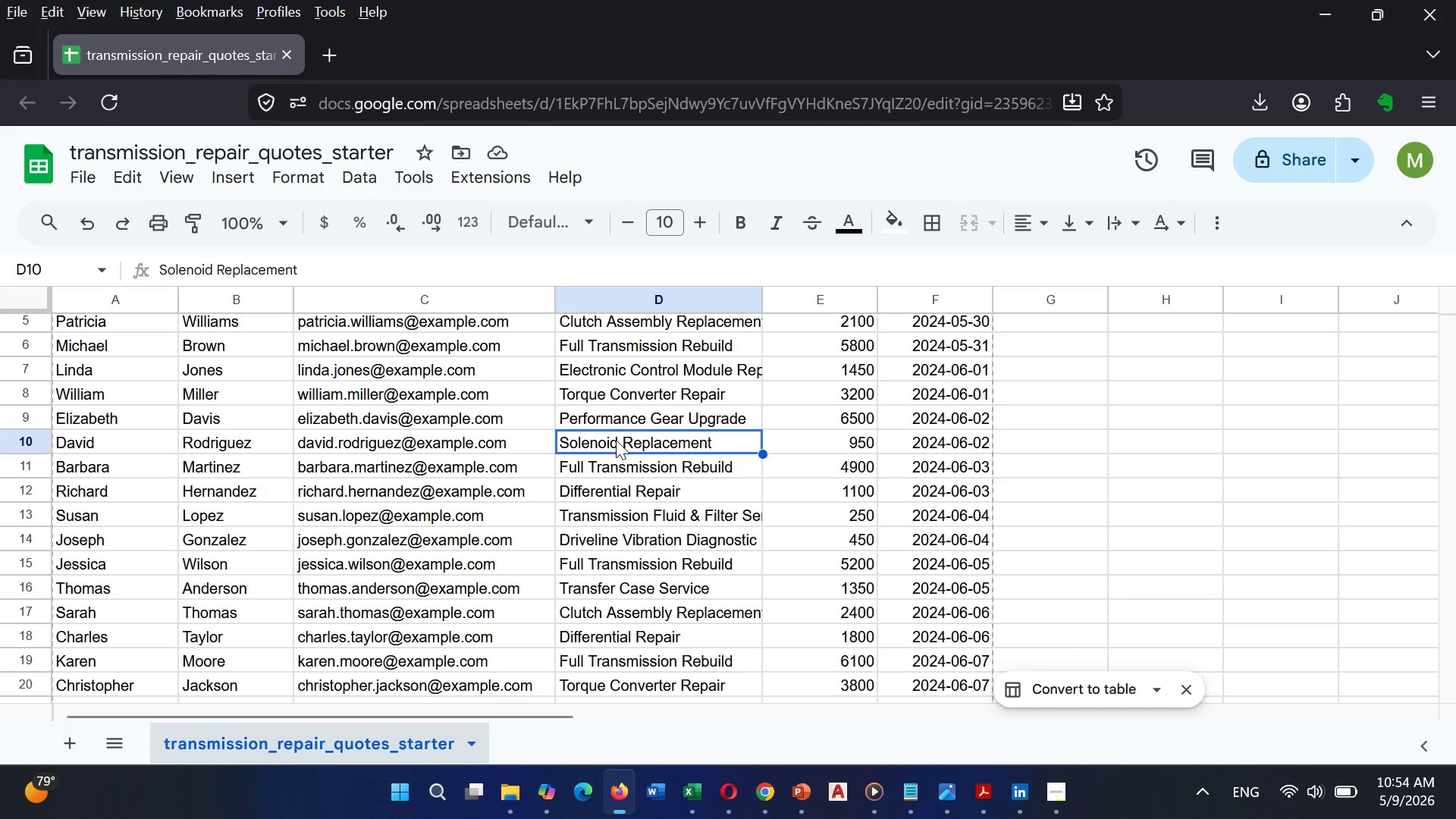 
double_click([616, 440])
 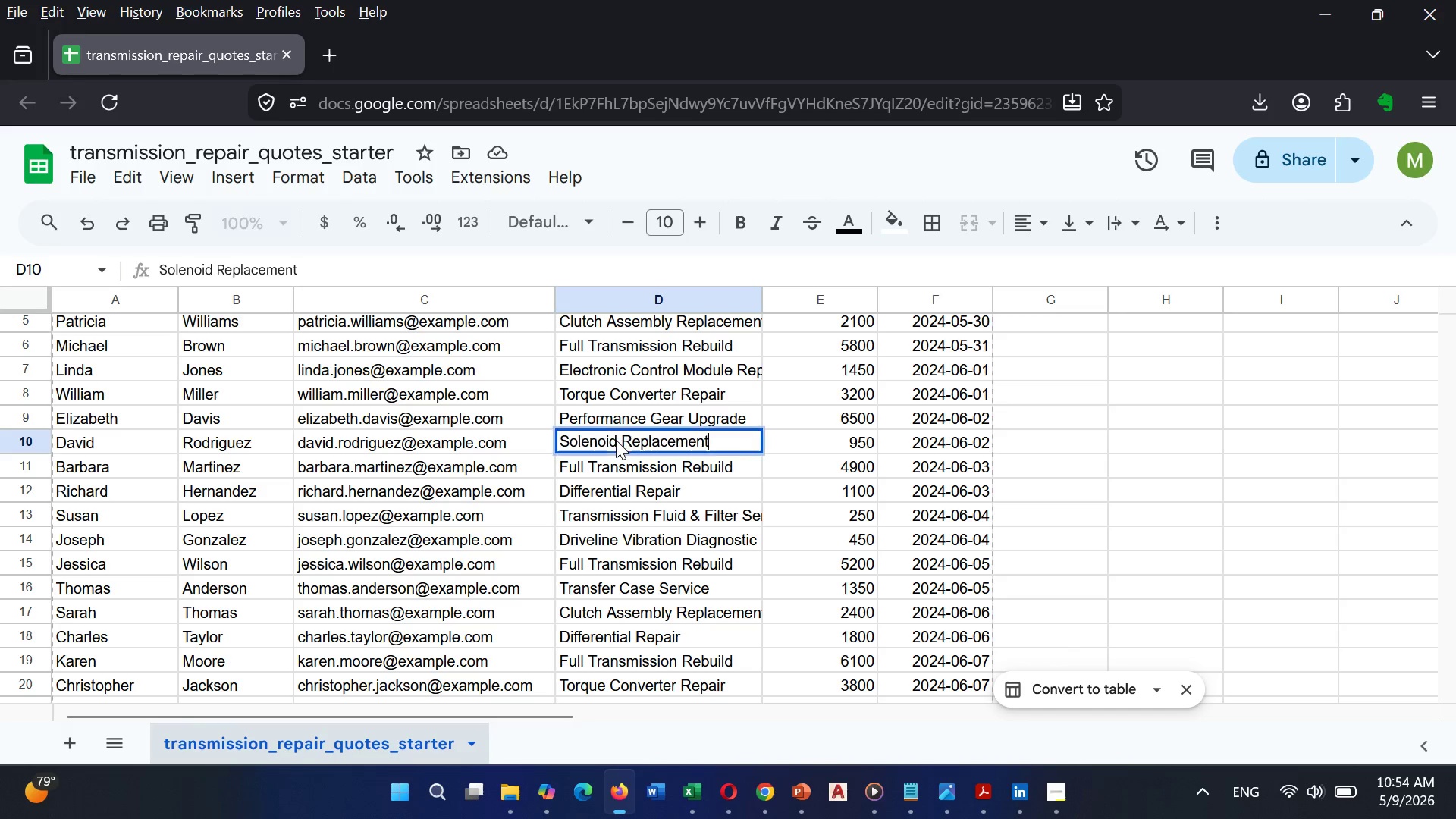 
triple_click([616, 440])
 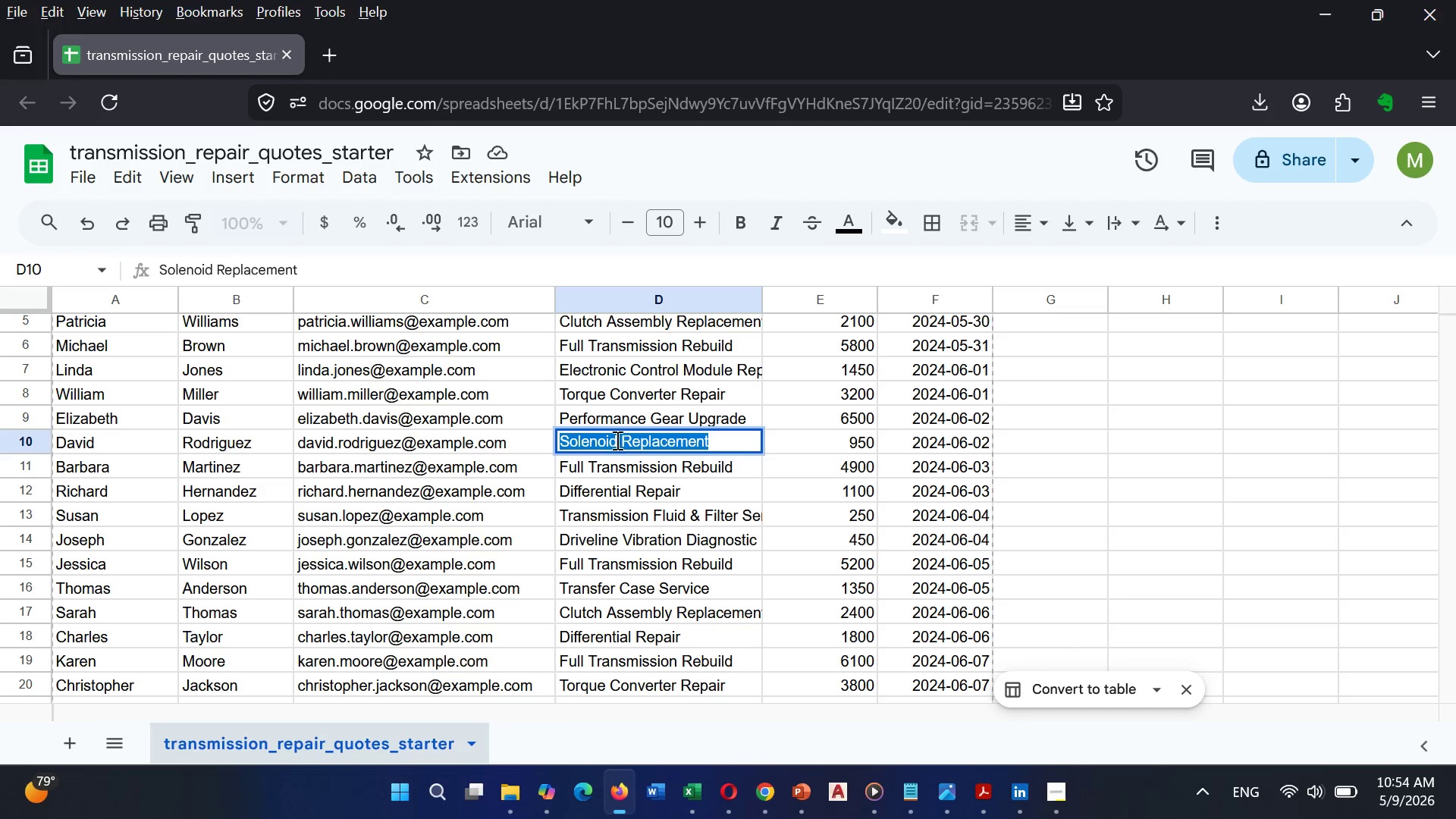 
key(Control+C)
 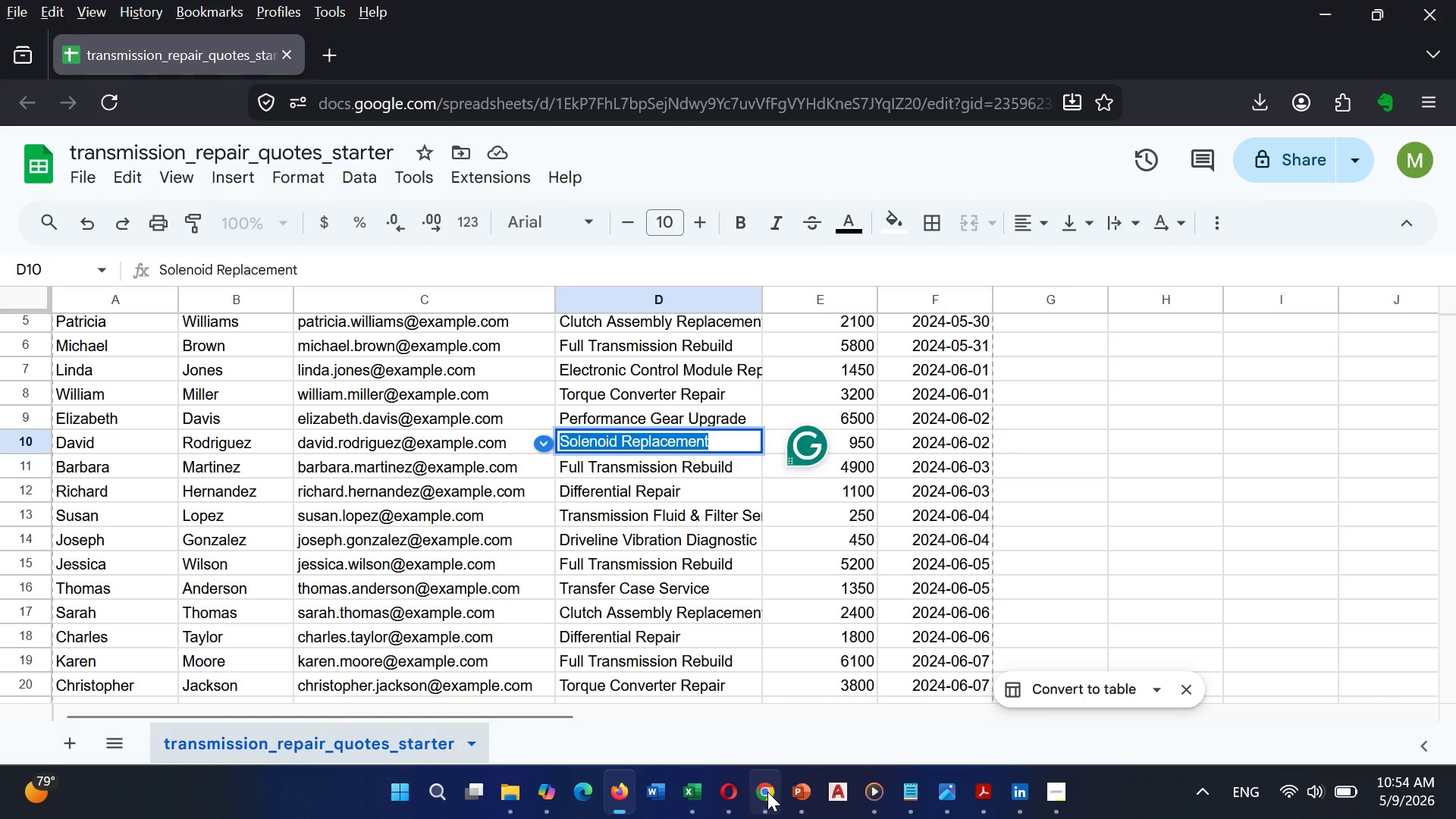 
left_click([751, 690])
 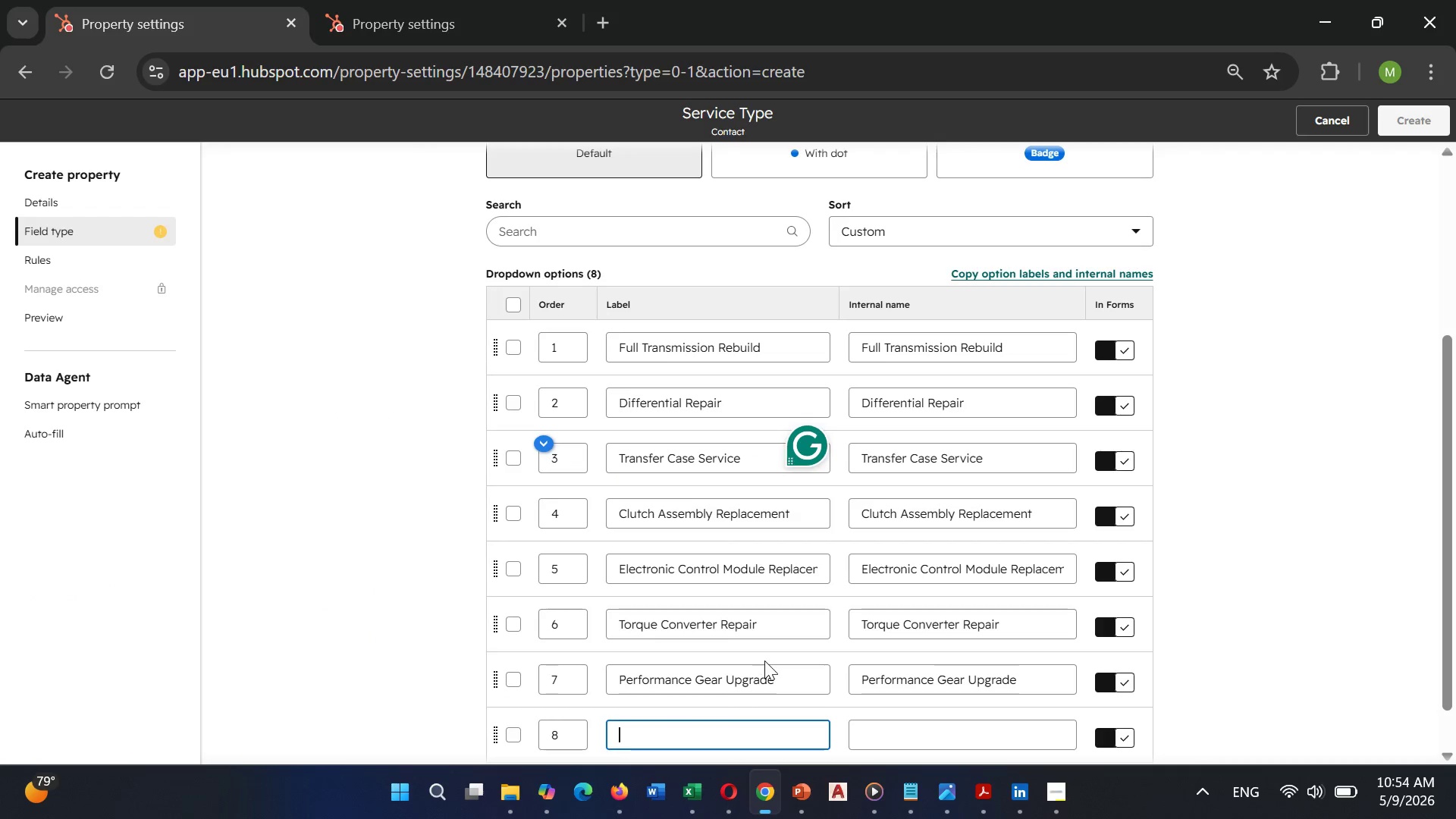 
scroll: coordinate [764, 661], scroll_direction: down, amount: 2.0
 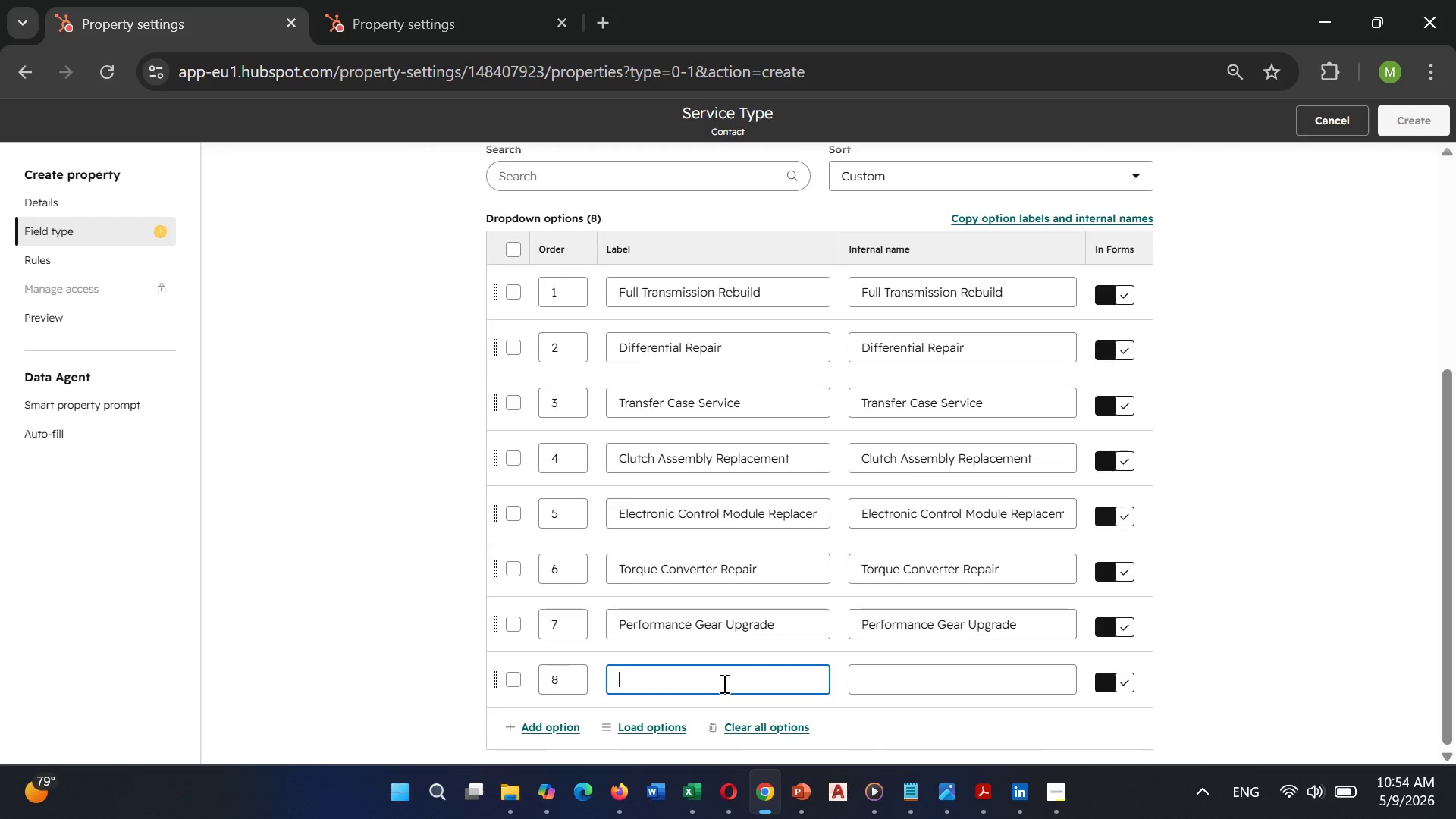 
key(Control+V)
 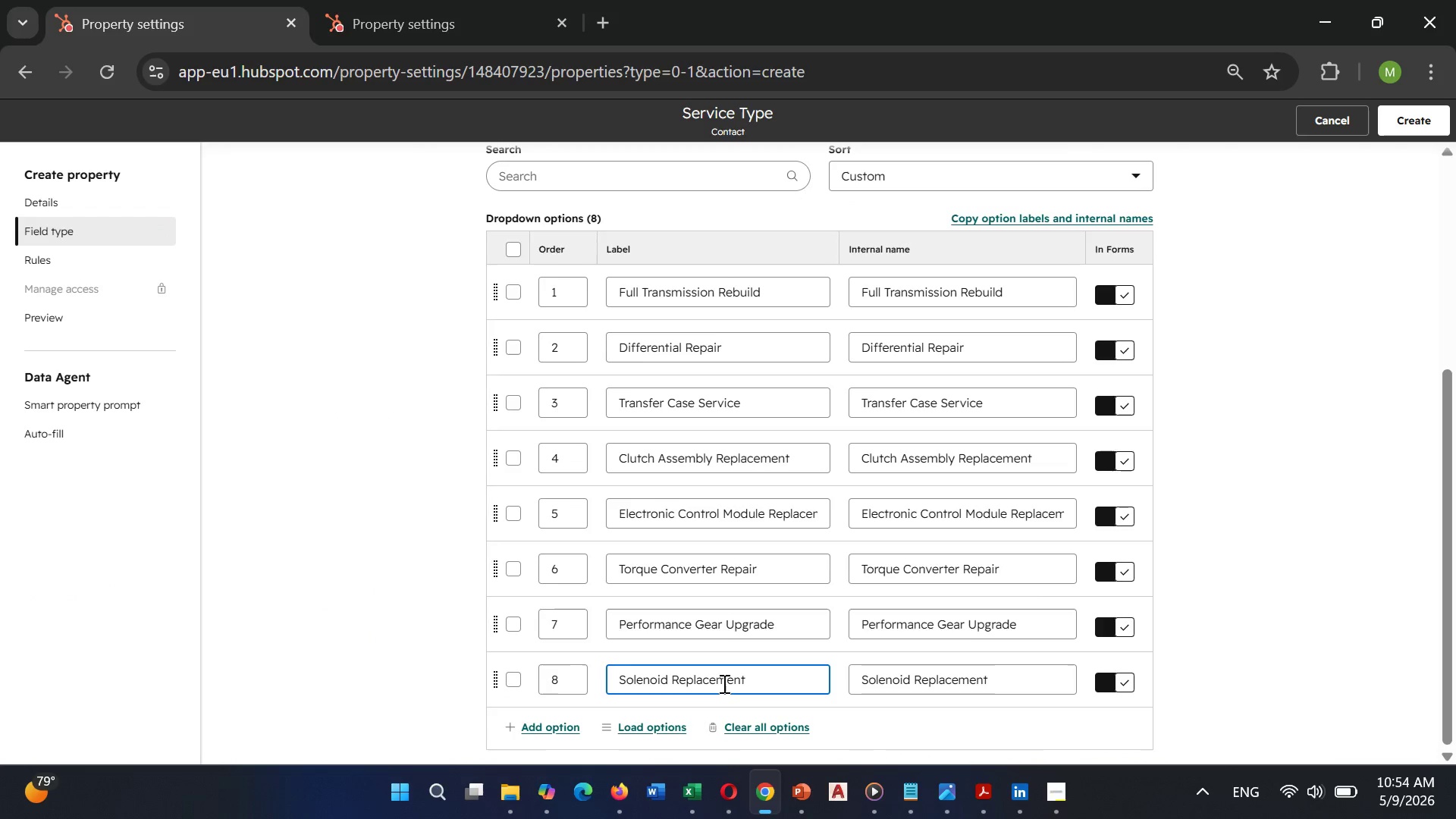 
key(Enter)
 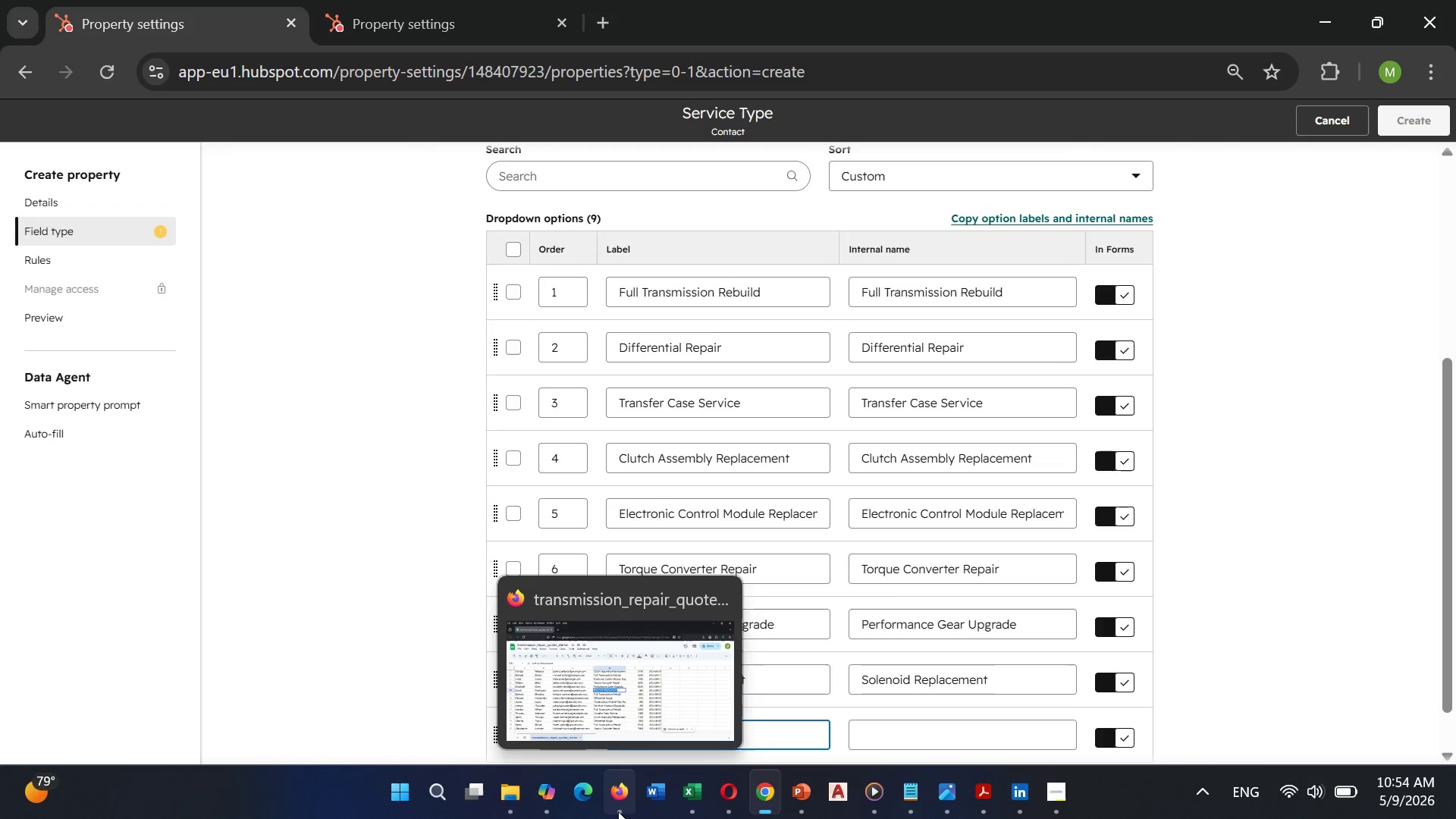 
left_click([617, 708])
 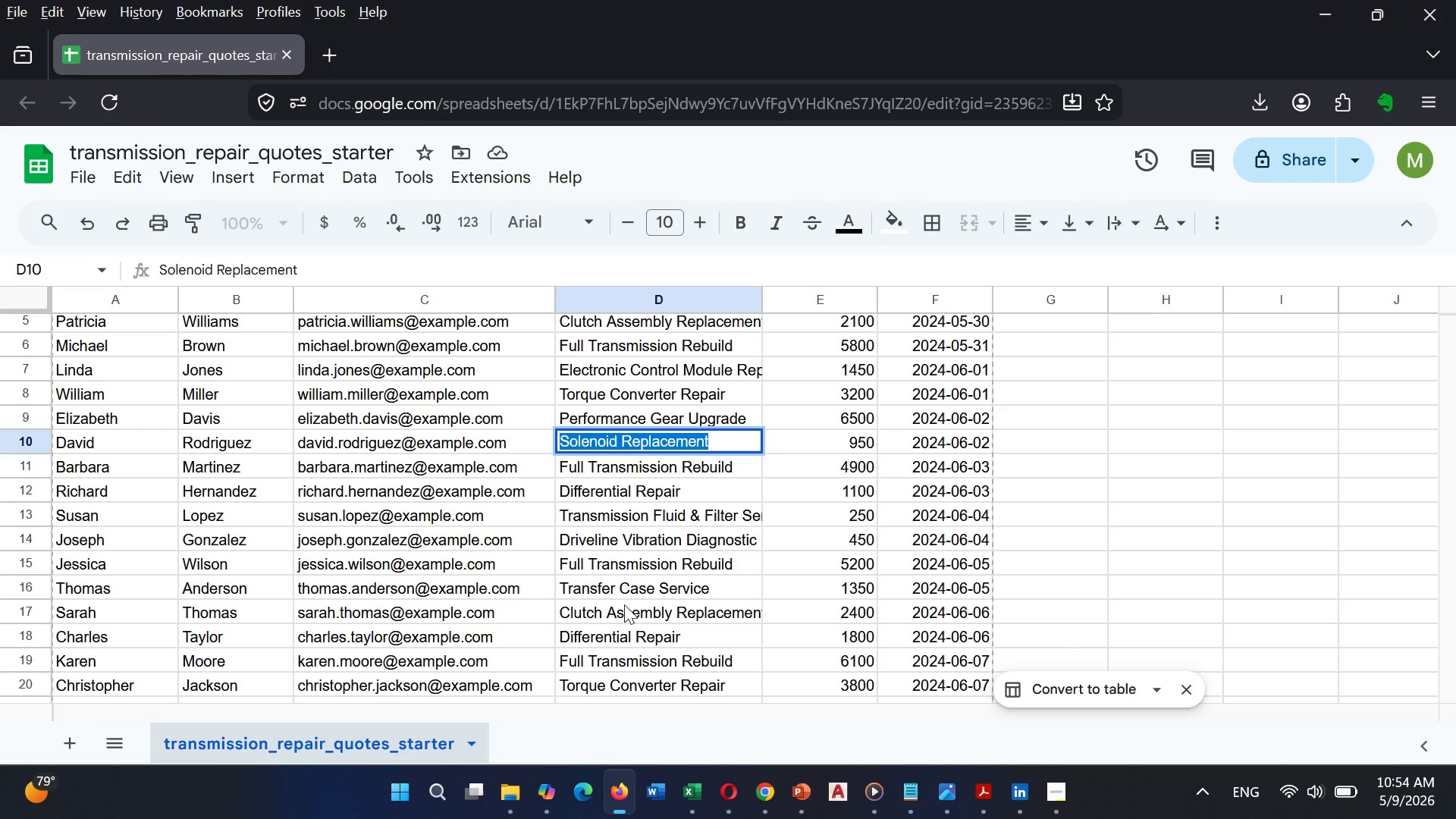 
wait(5.72)
 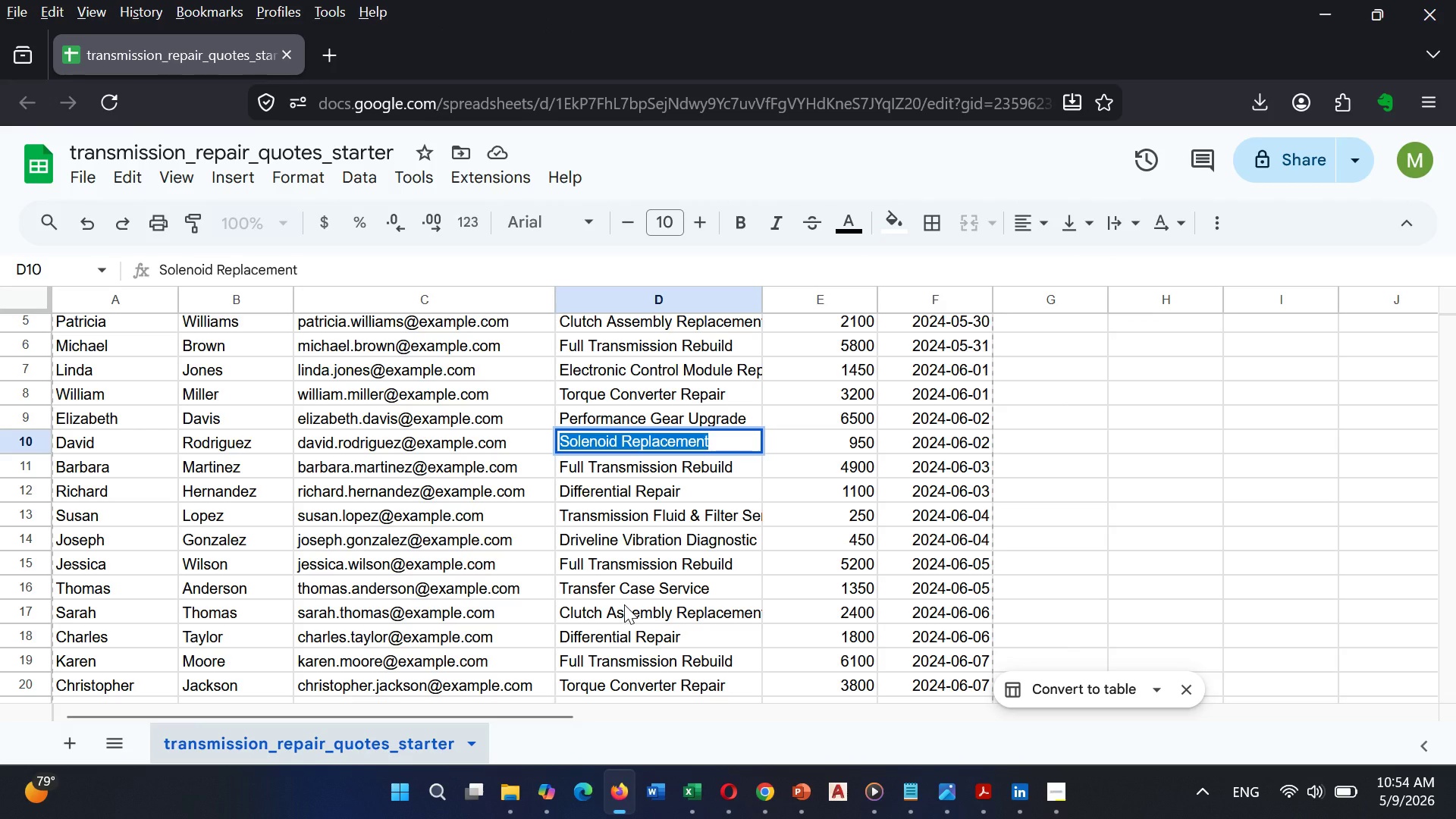 
scroll: coordinate [613, 549], scroll_direction: up, amount: 3.0
 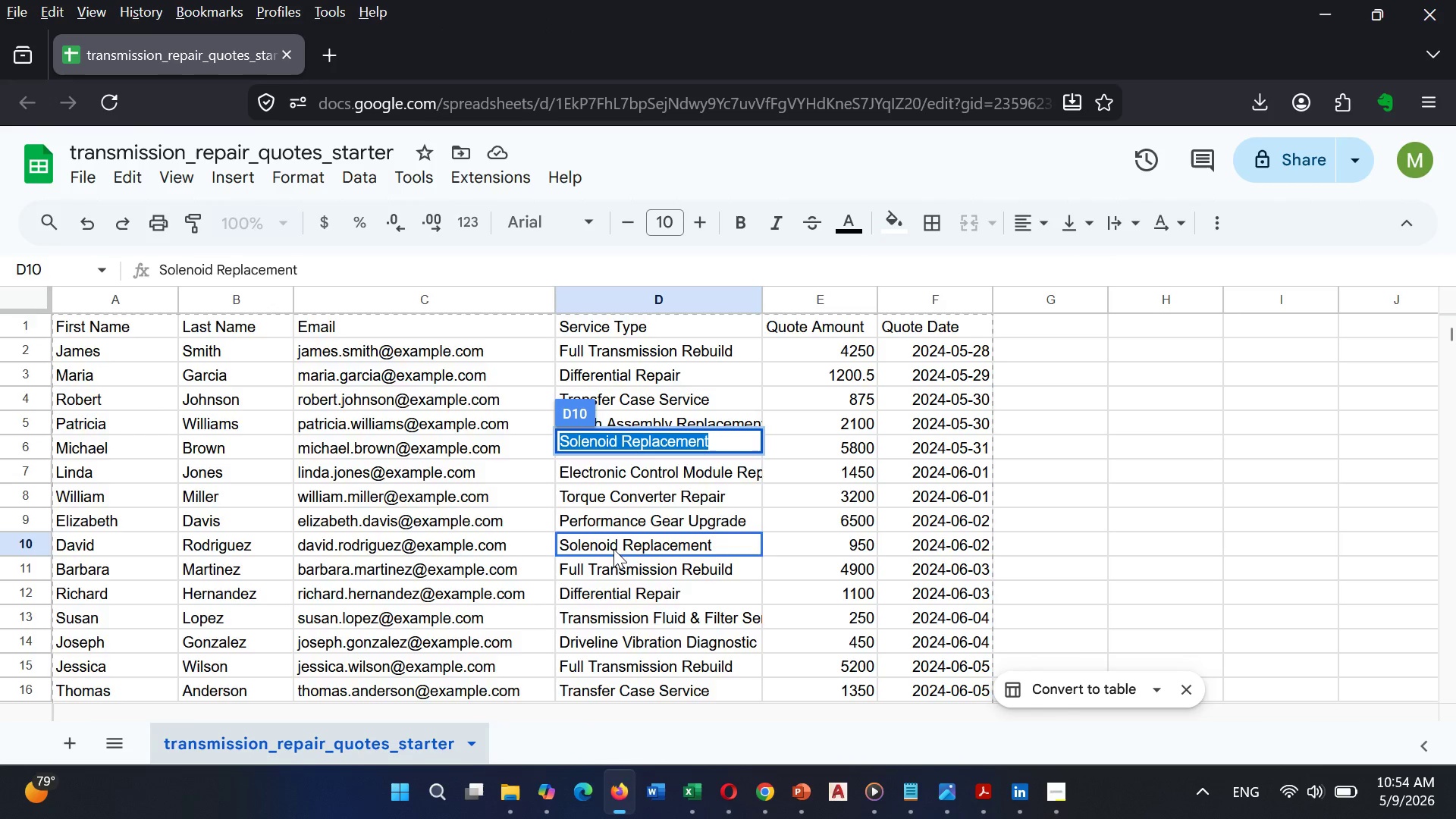 
scroll: coordinate [613, 549], scroll_direction: down, amount: 2.0
 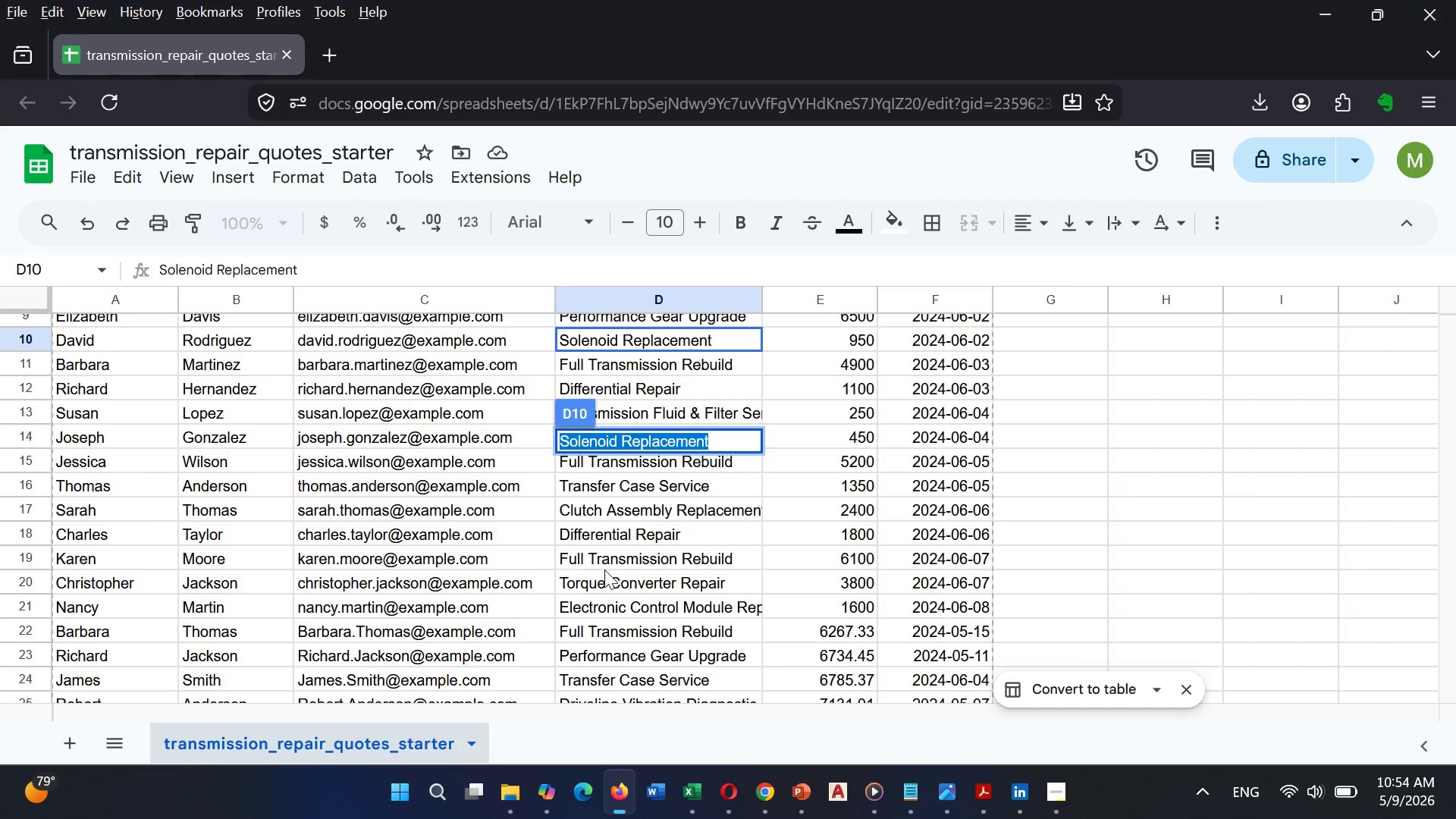 
wait(6.4)
 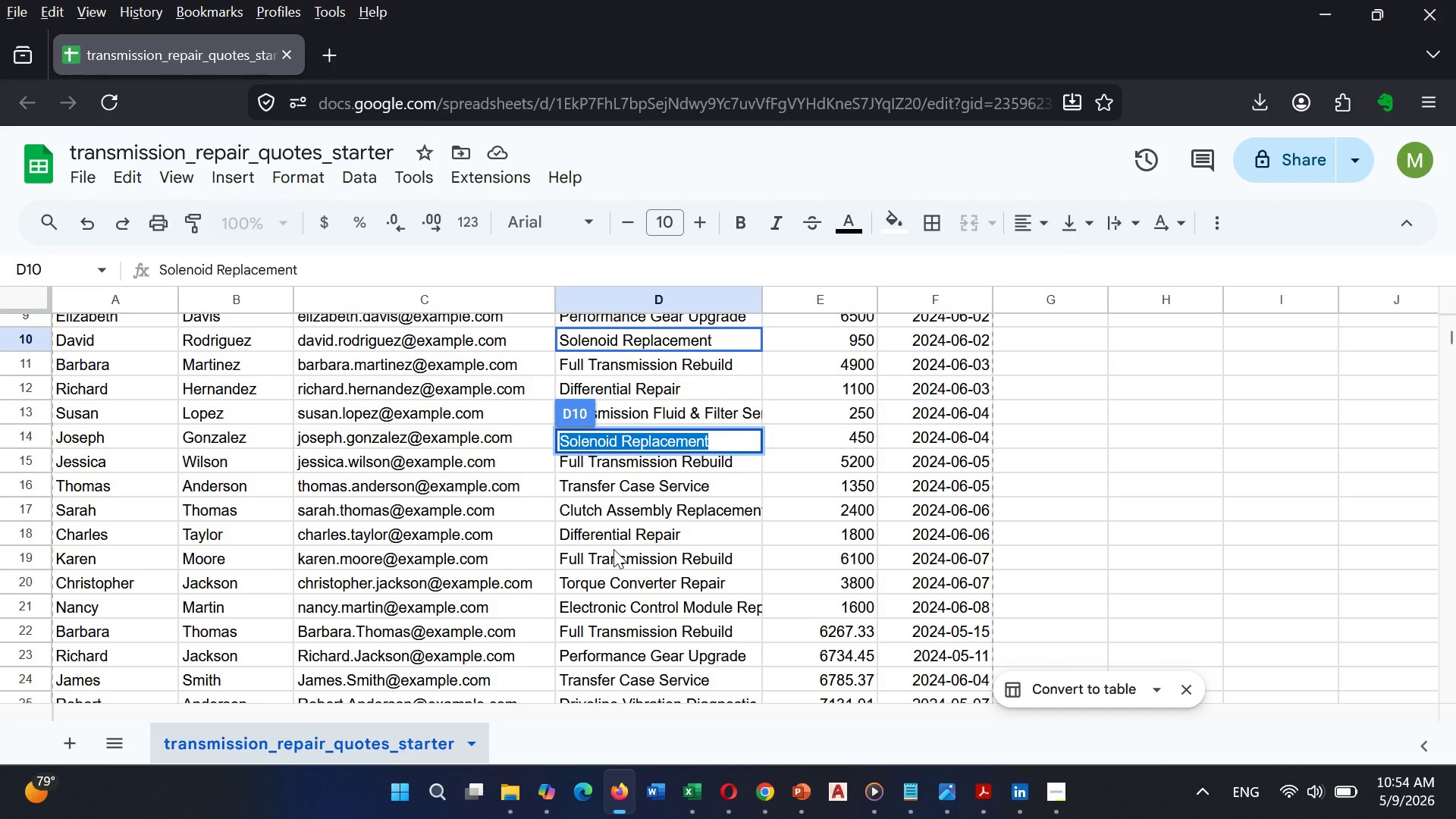 
scroll: coordinate [599, 599], scroll_direction: down, amount: 1.0
 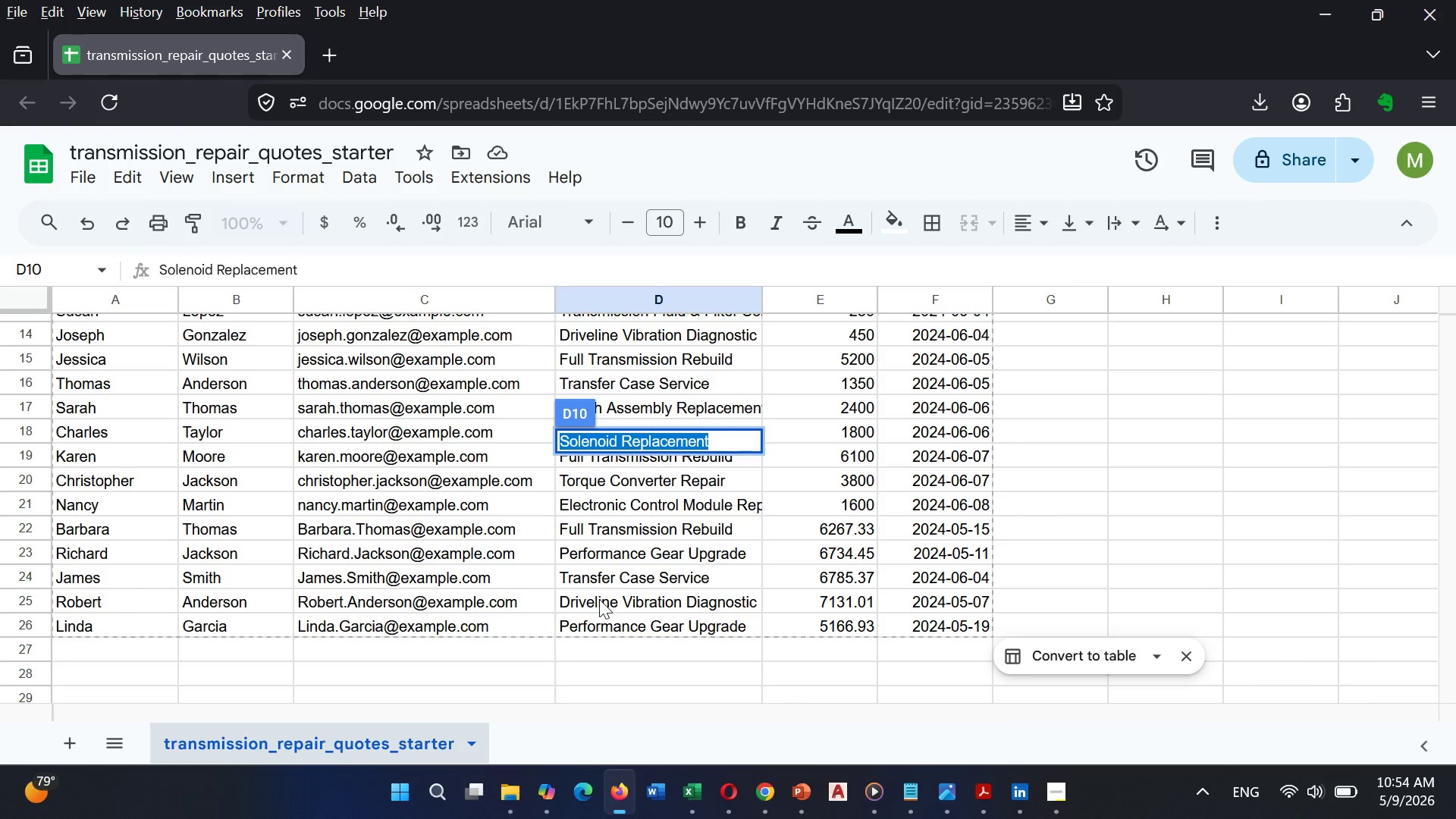 
wait(7.55)
 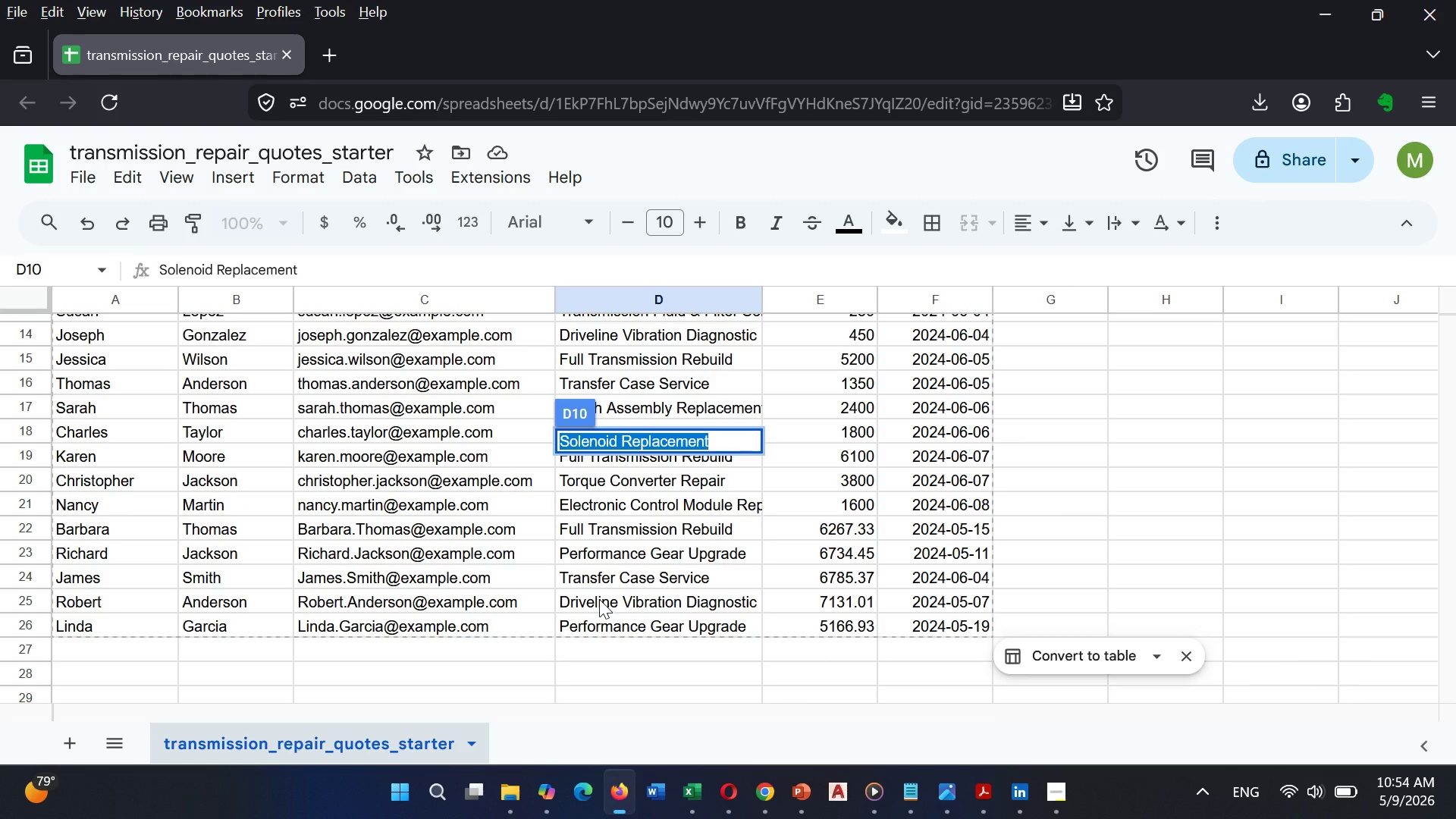 
left_click([647, 479])
 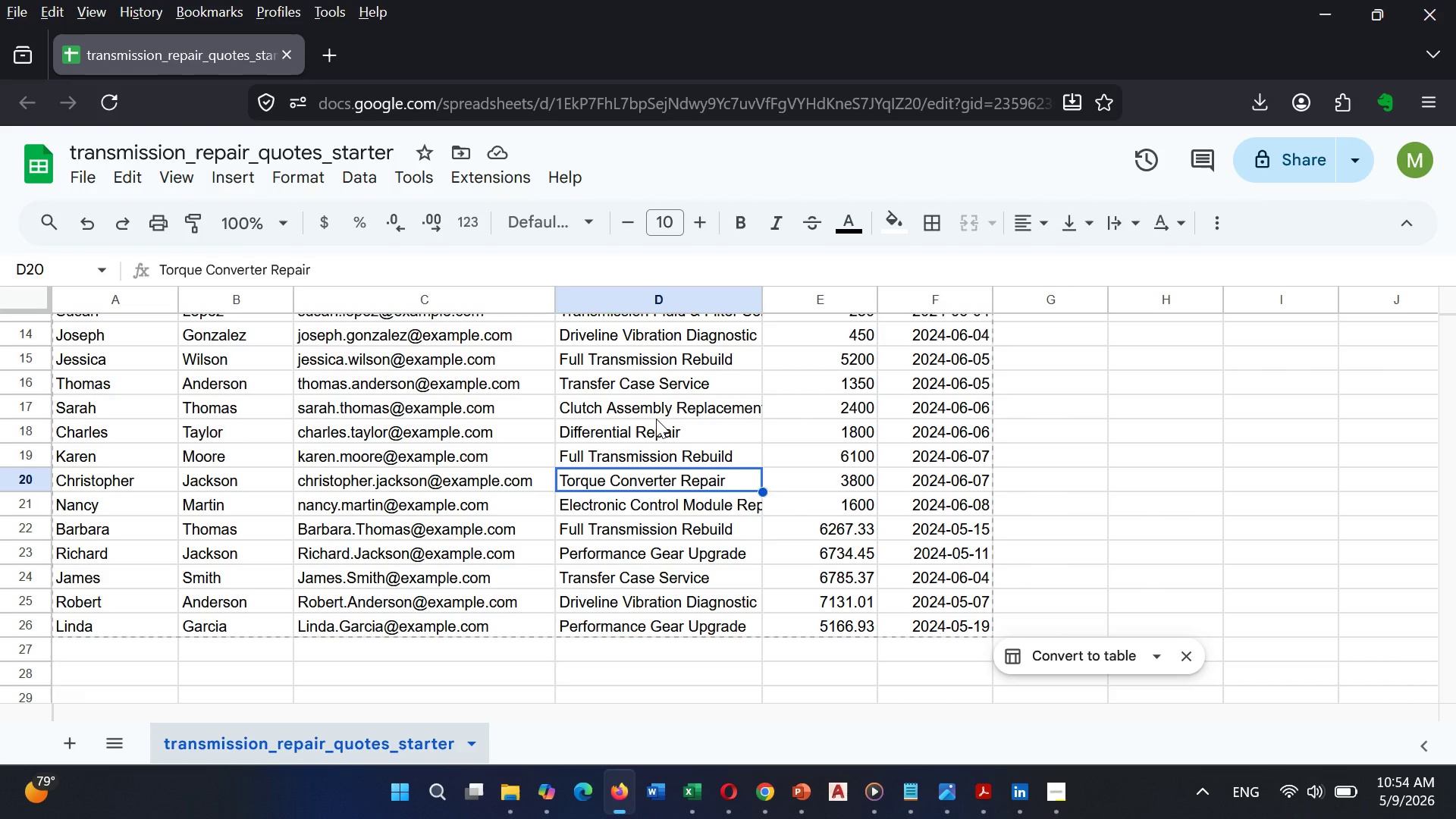 
scroll: coordinate [659, 419], scroll_direction: up, amount: 1.0
 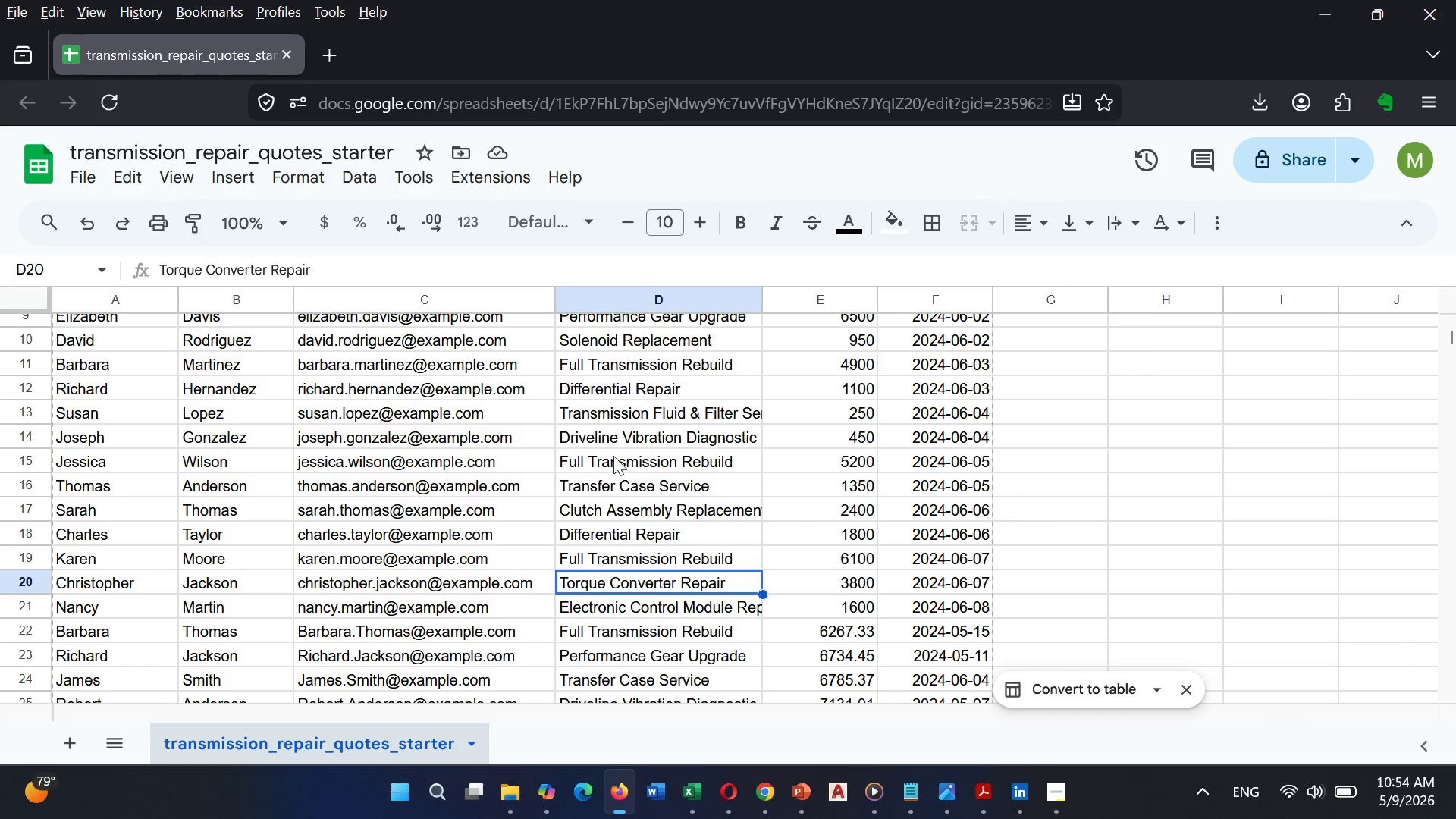 
double_click([617, 438])
 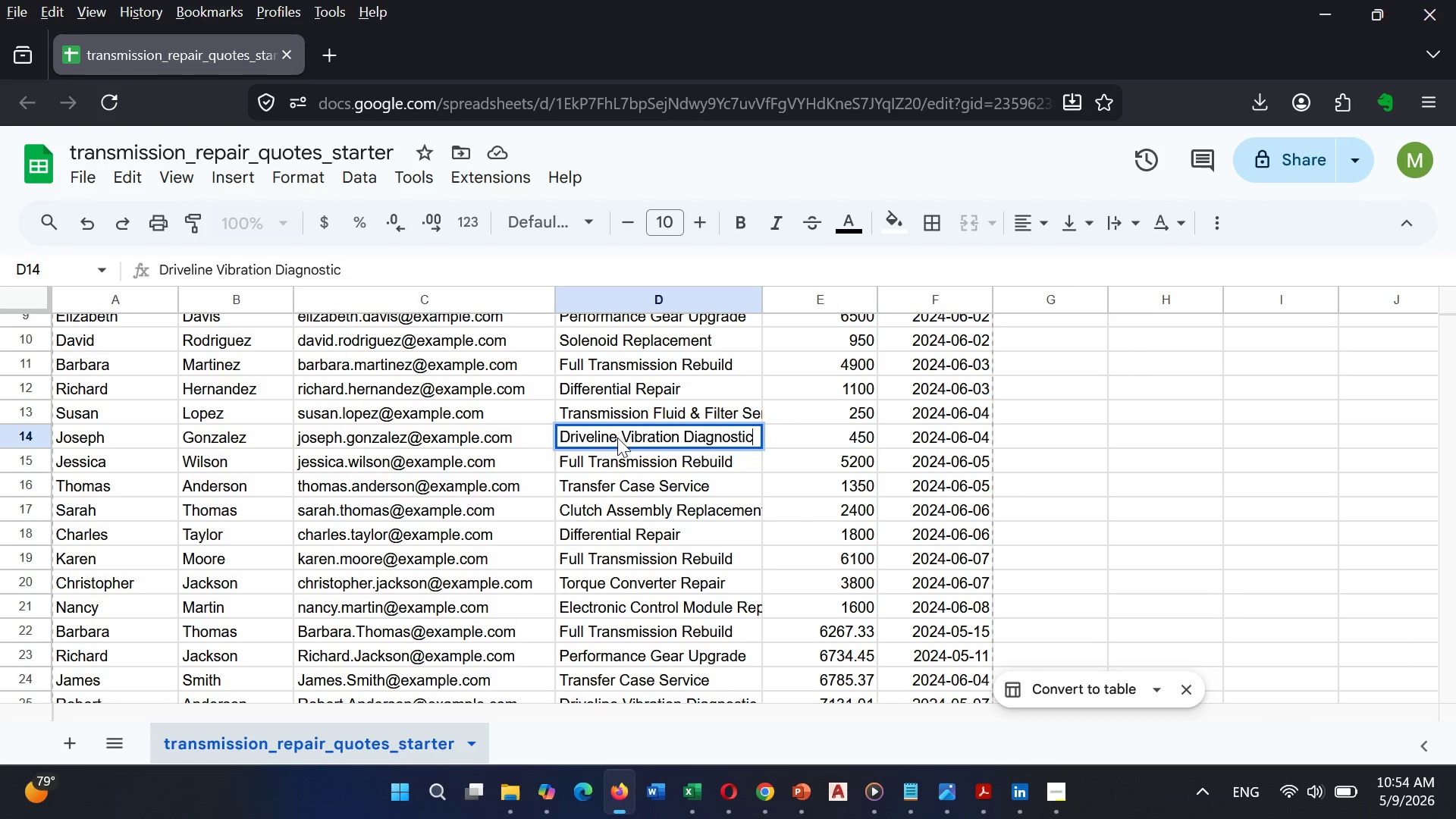 
triple_click([617, 438])
 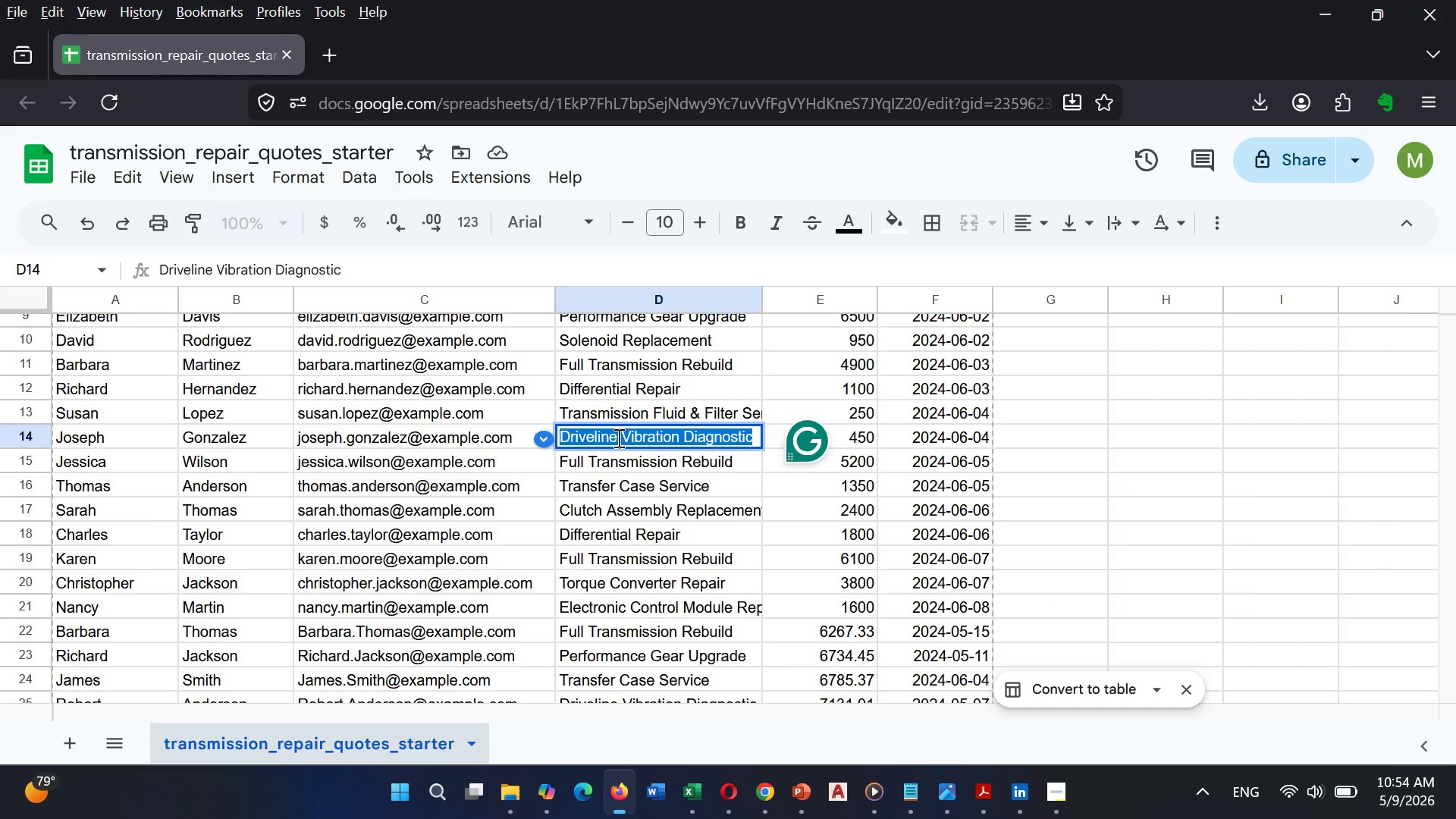 
key(Control+C)
 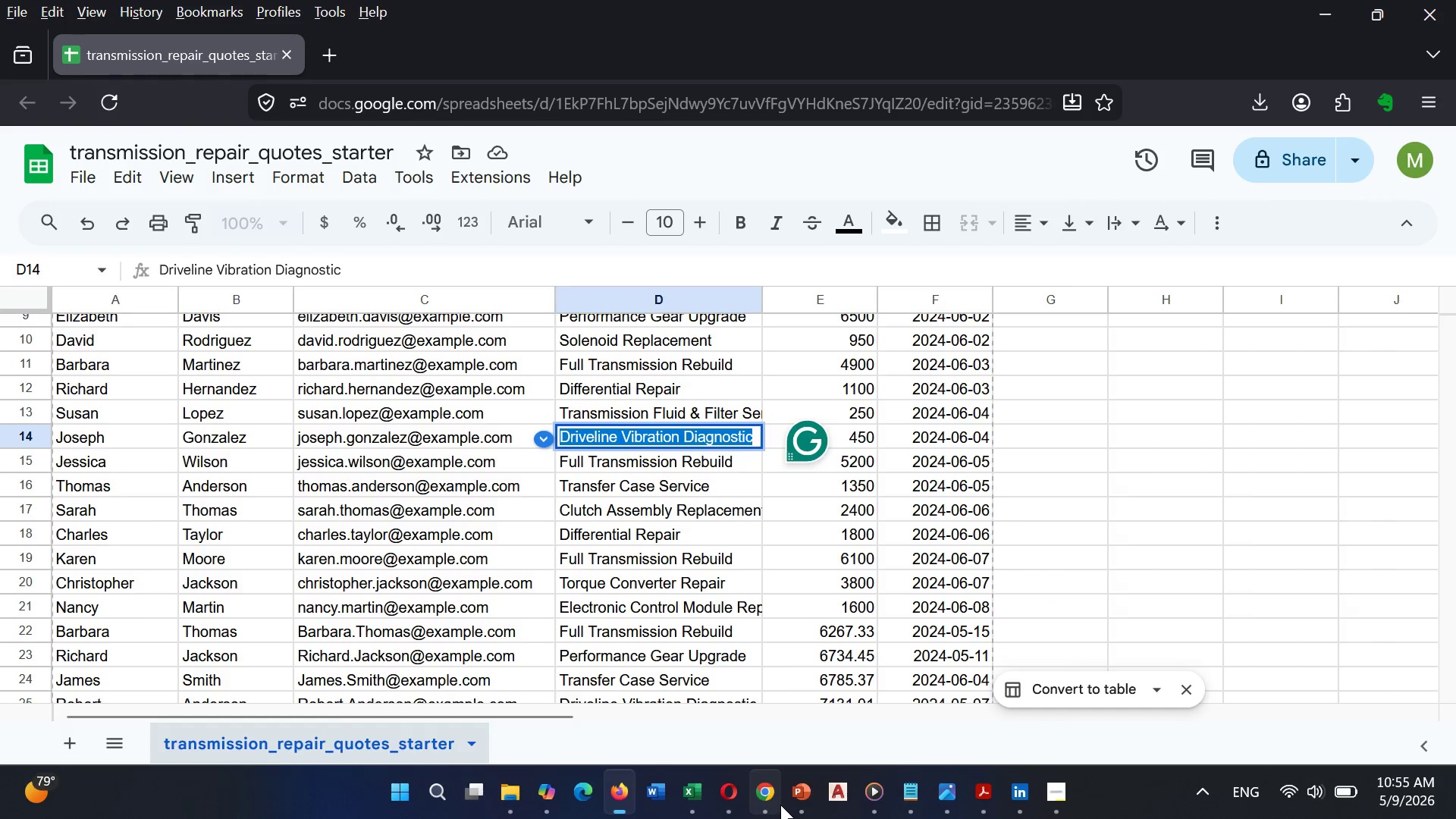 
left_click([767, 666])
 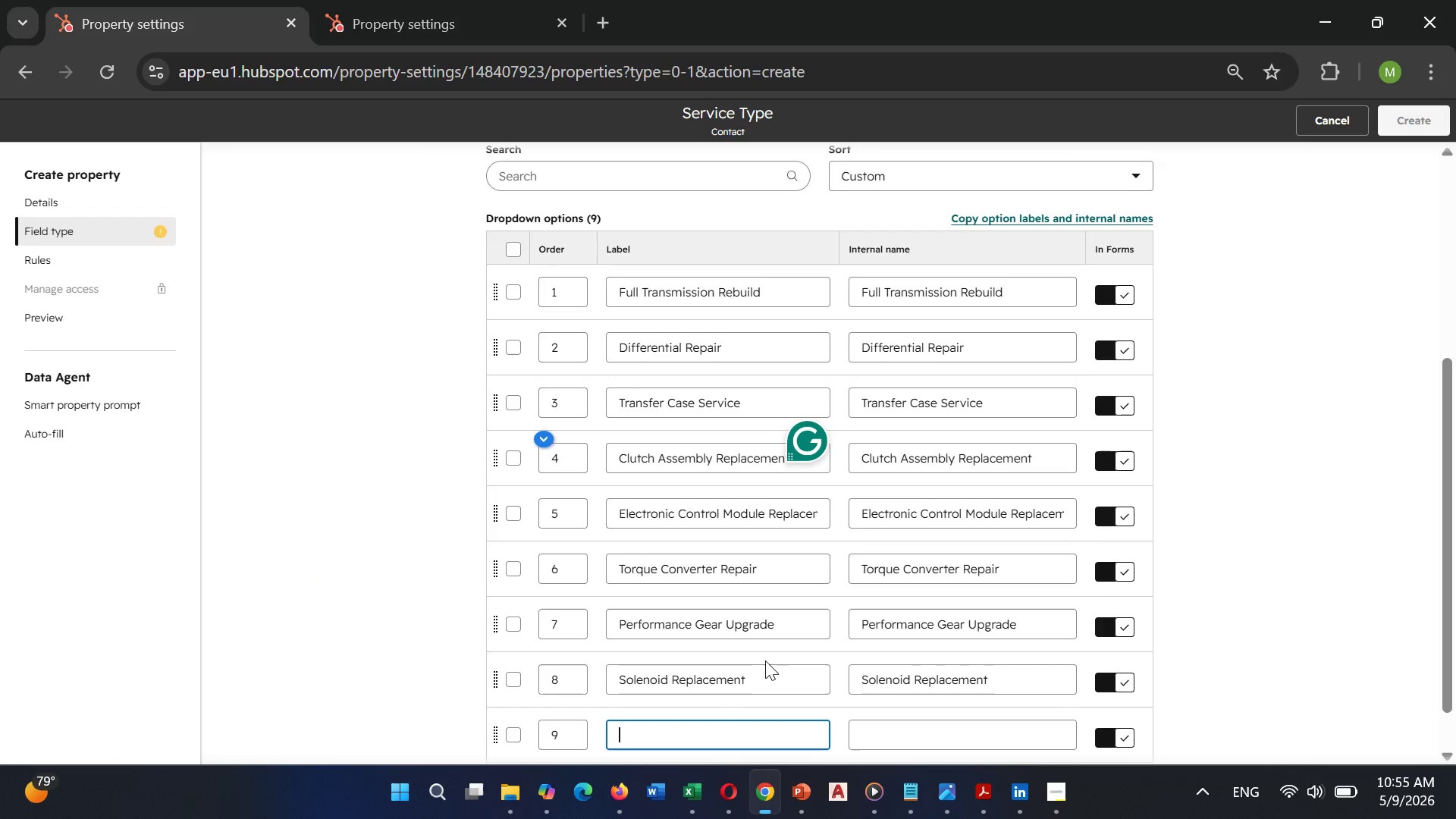 
scroll: coordinate [765, 661], scroll_direction: down, amount: 3.0
 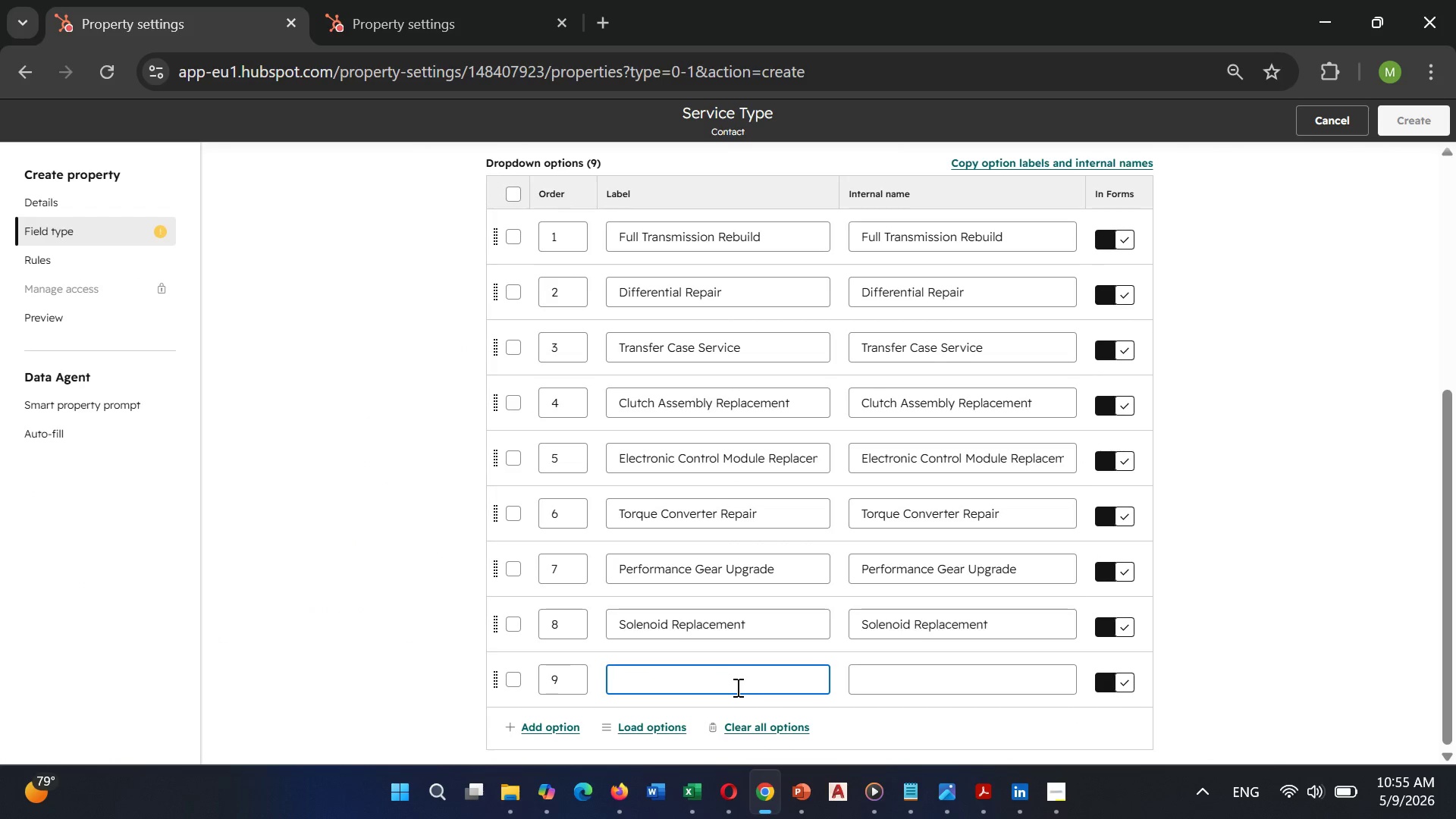 
key(Control+V)
 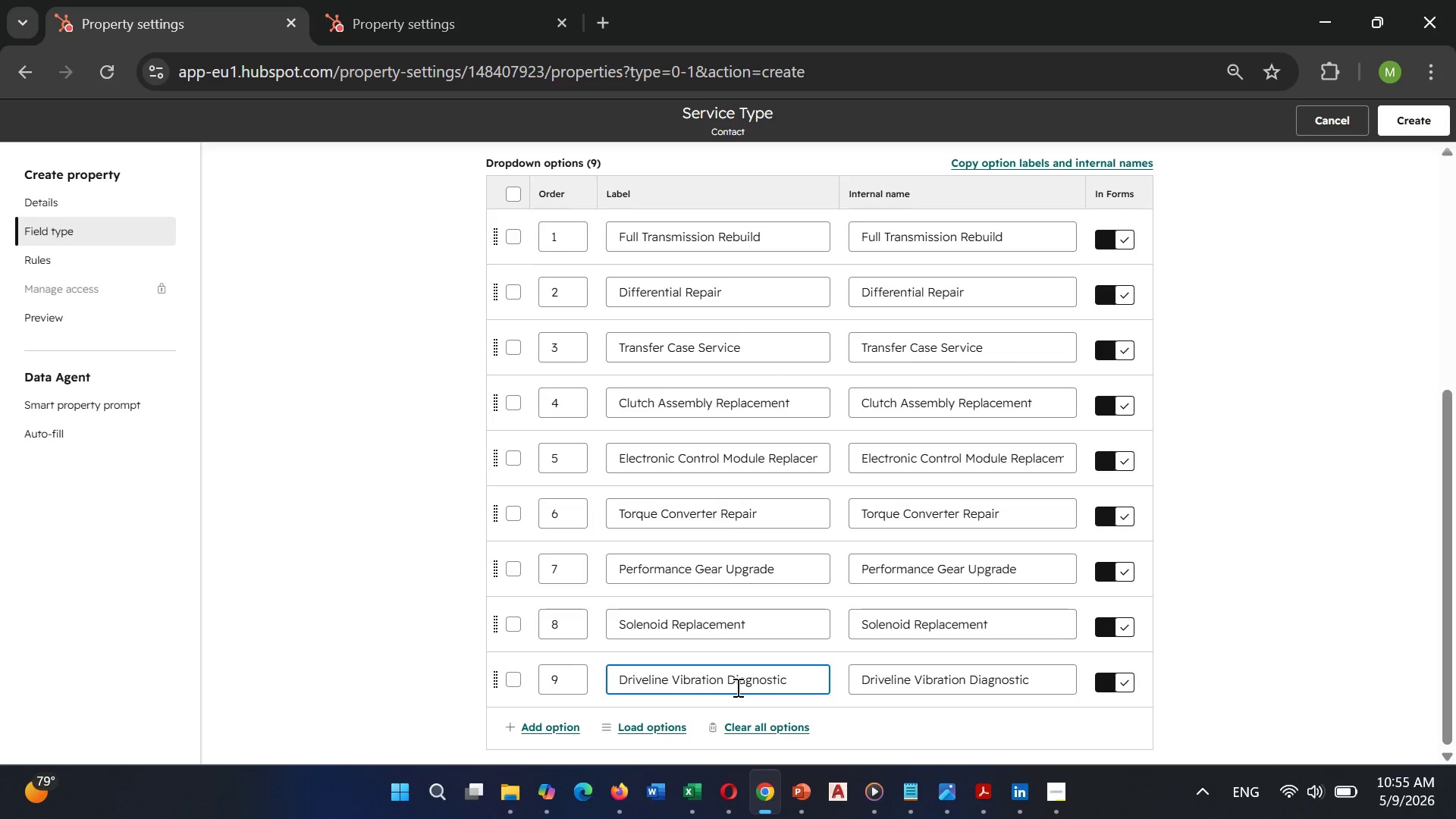 
wait(8.05)
 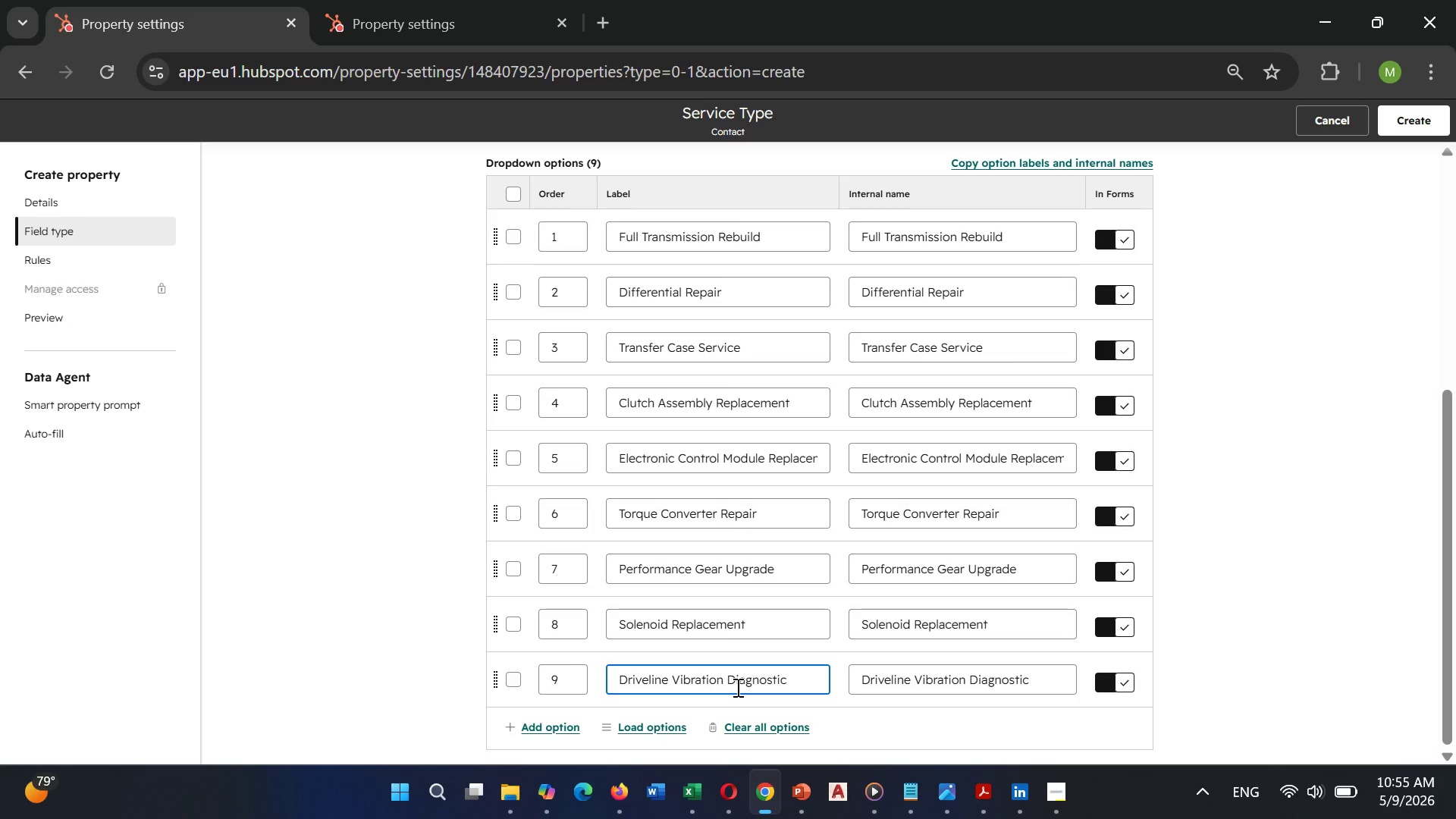 
left_click([601, 642])
 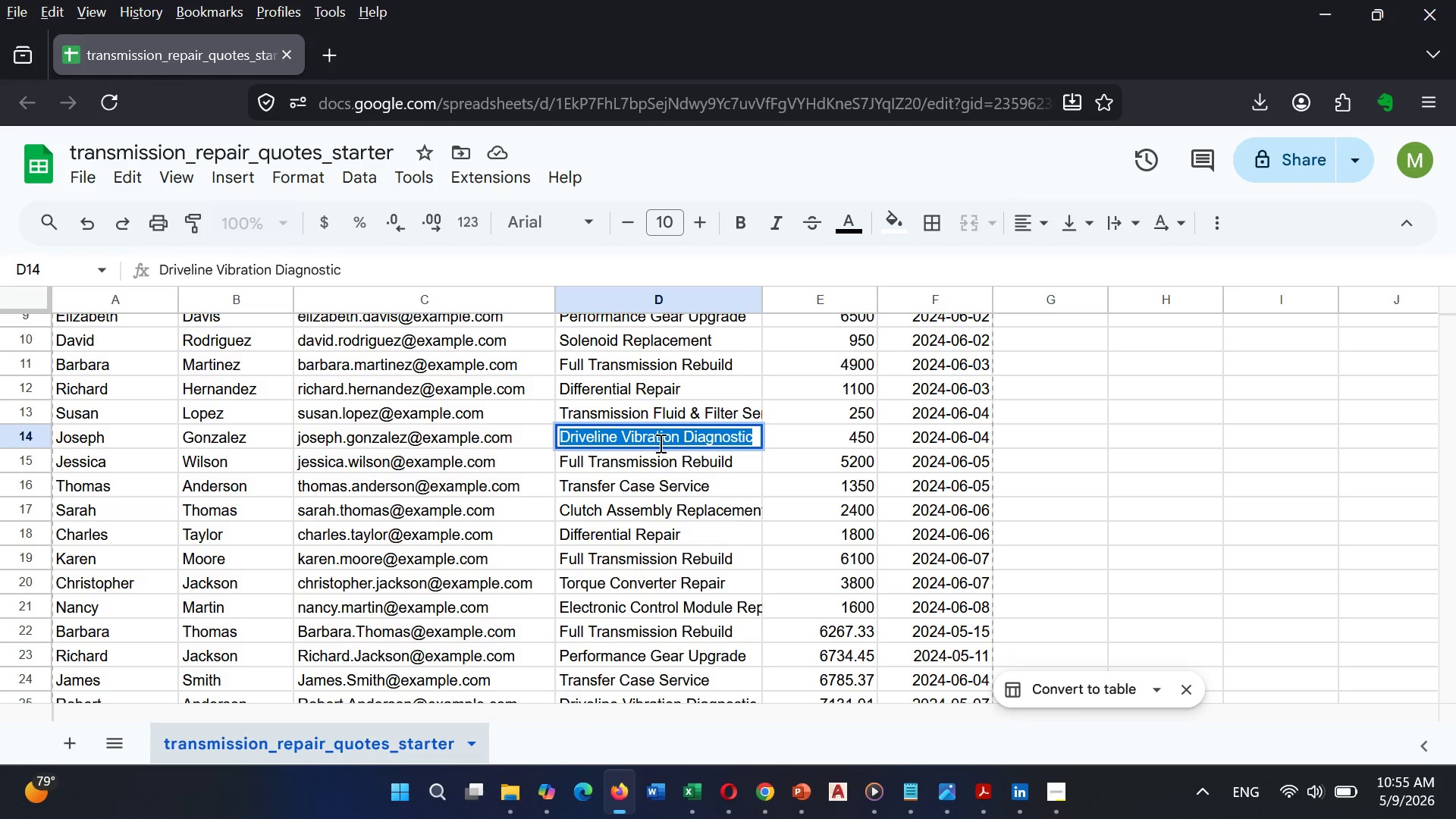 
double_click([660, 415])
 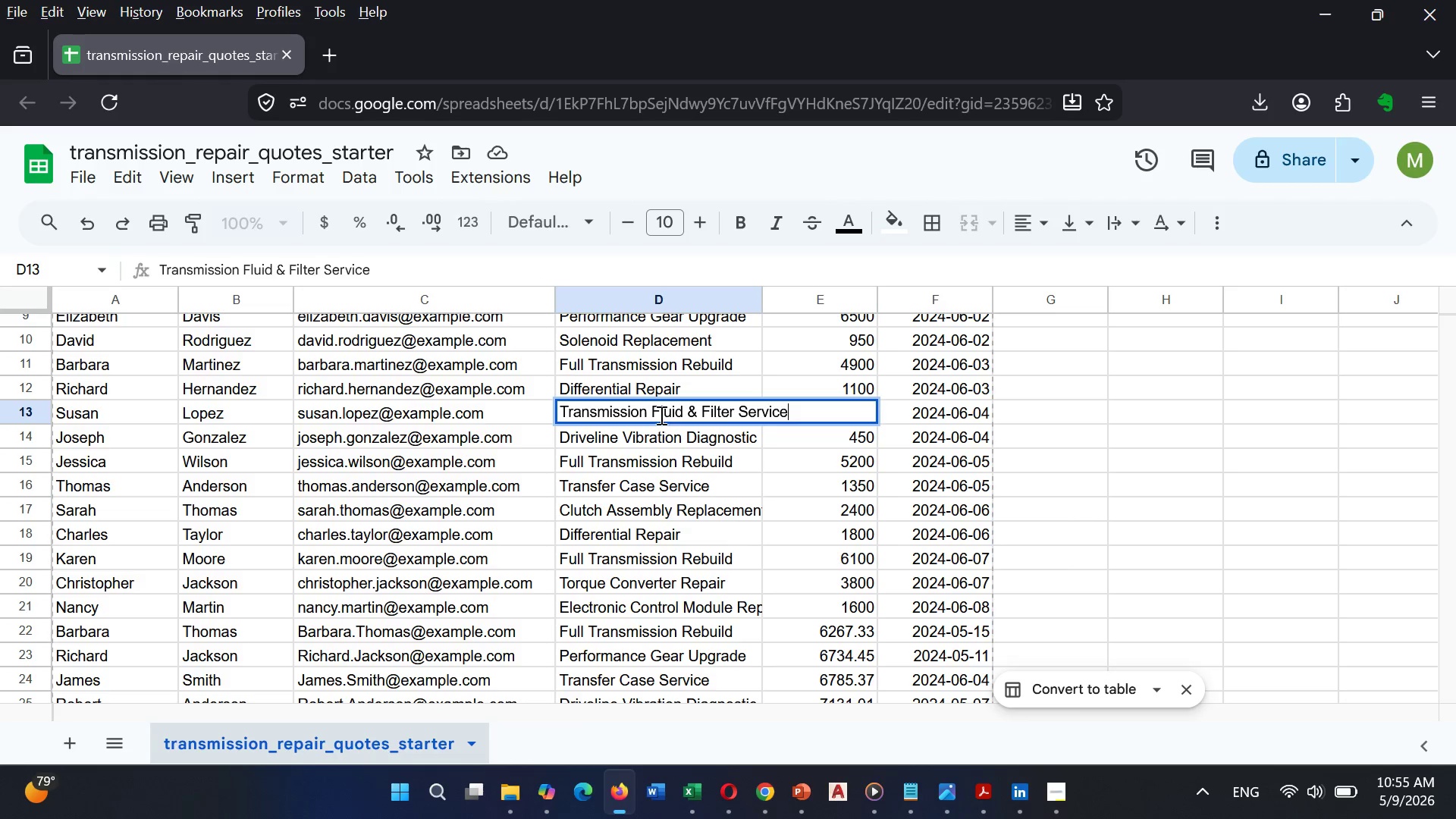 
triple_click([660, 415])
 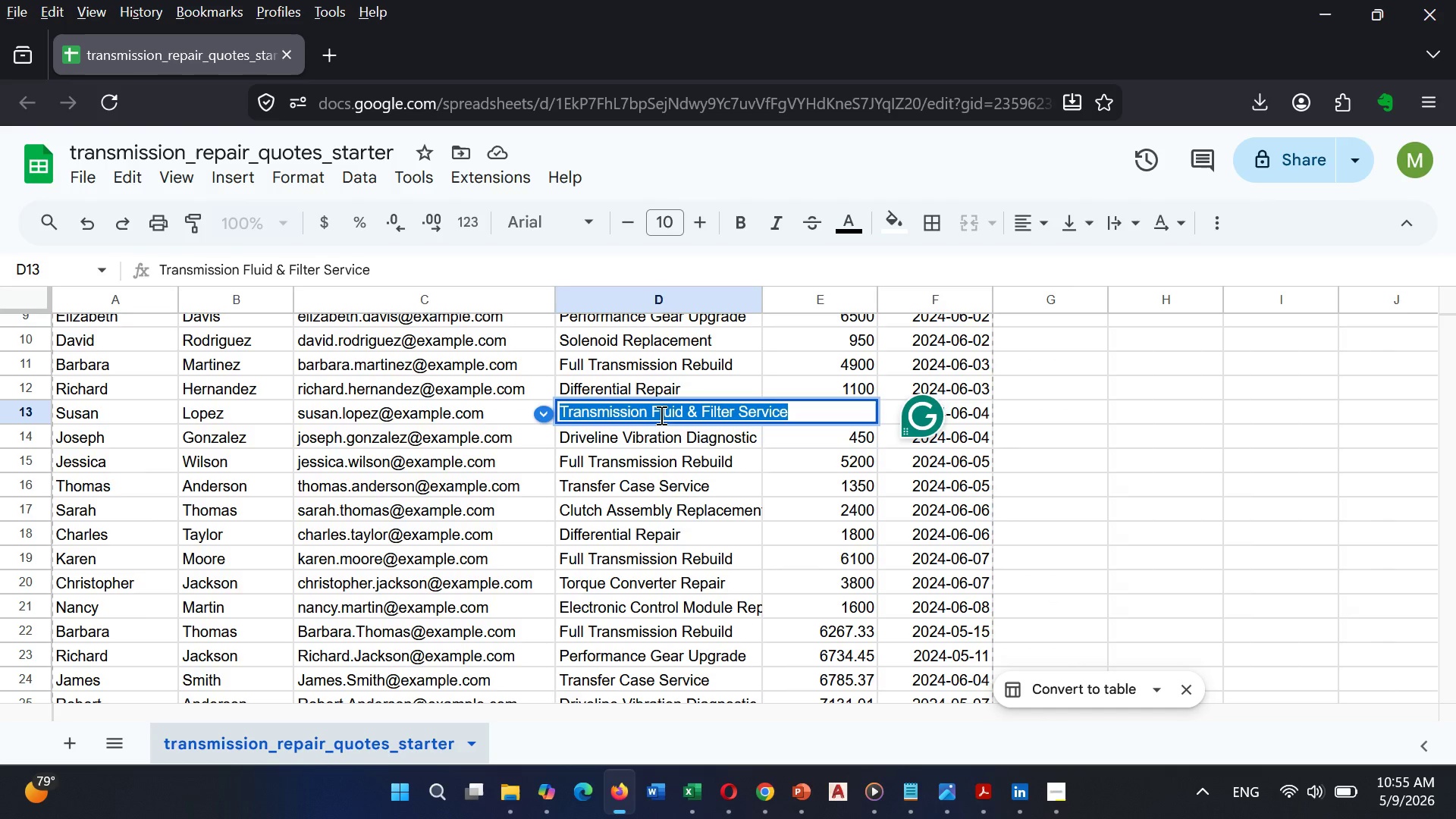 
key(Control+C)
 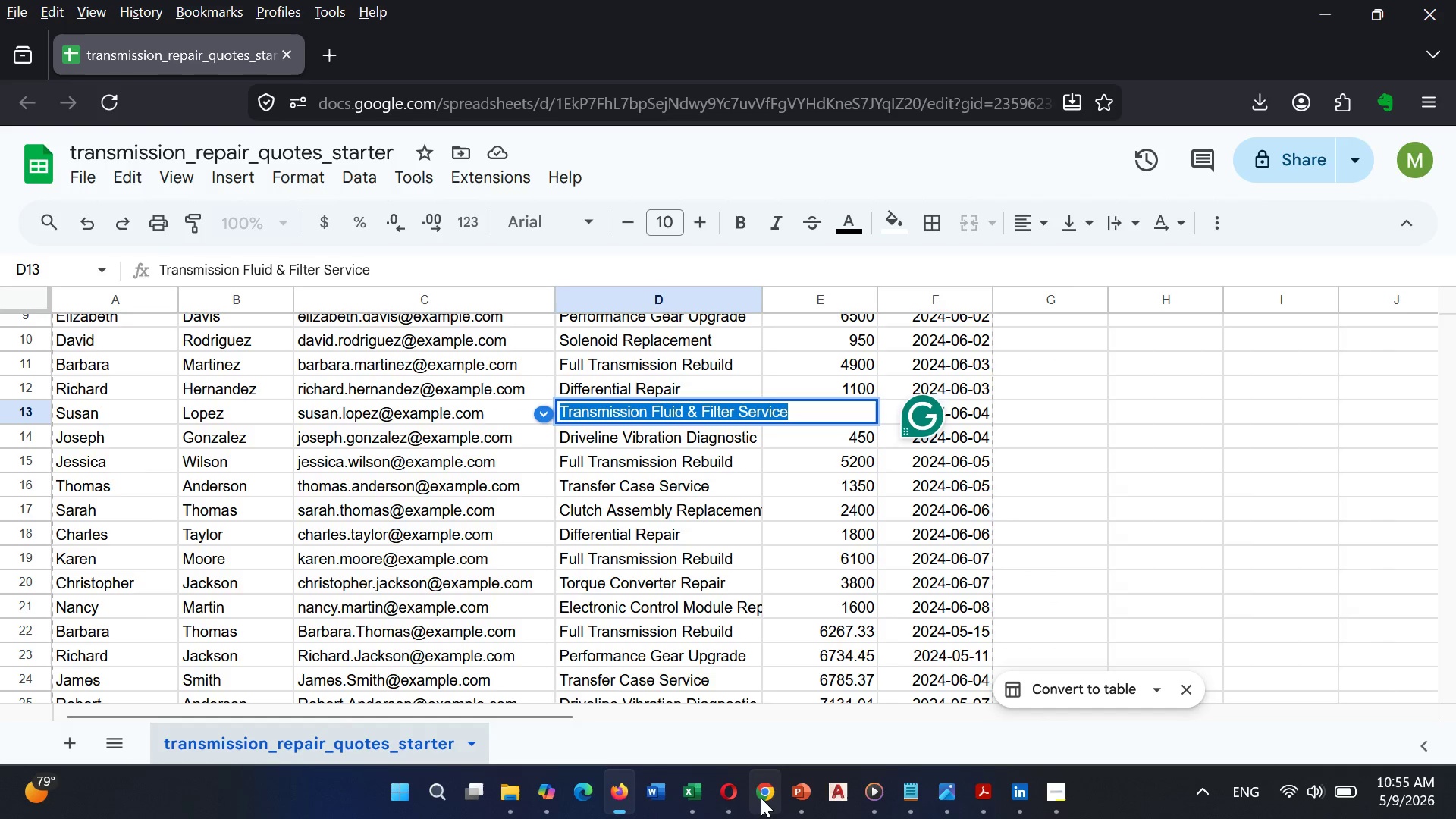 
left_click([757, 669])
 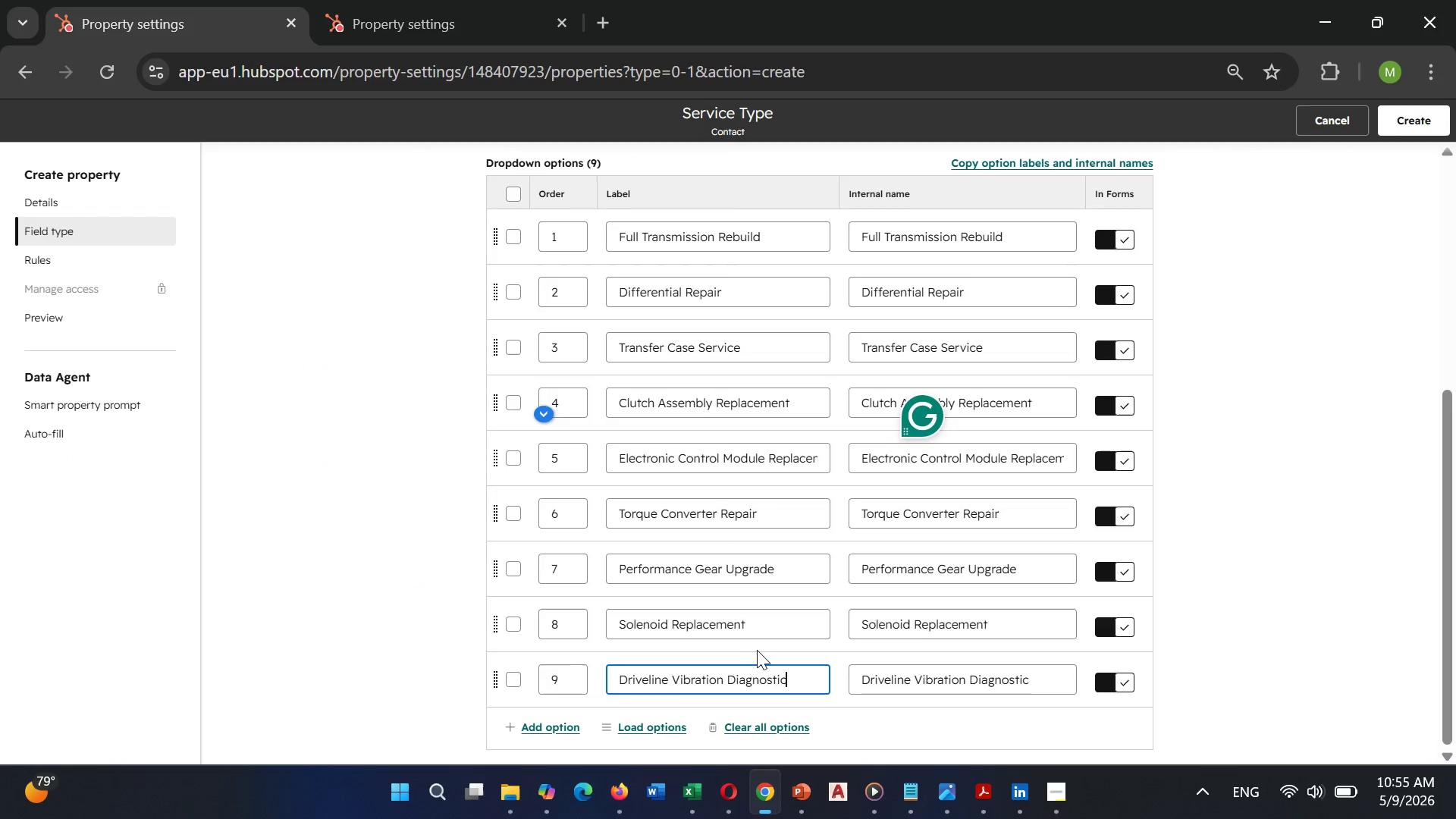 
scroll: coordinate [758, 649], scroll_direction: down, amount: 2.0
 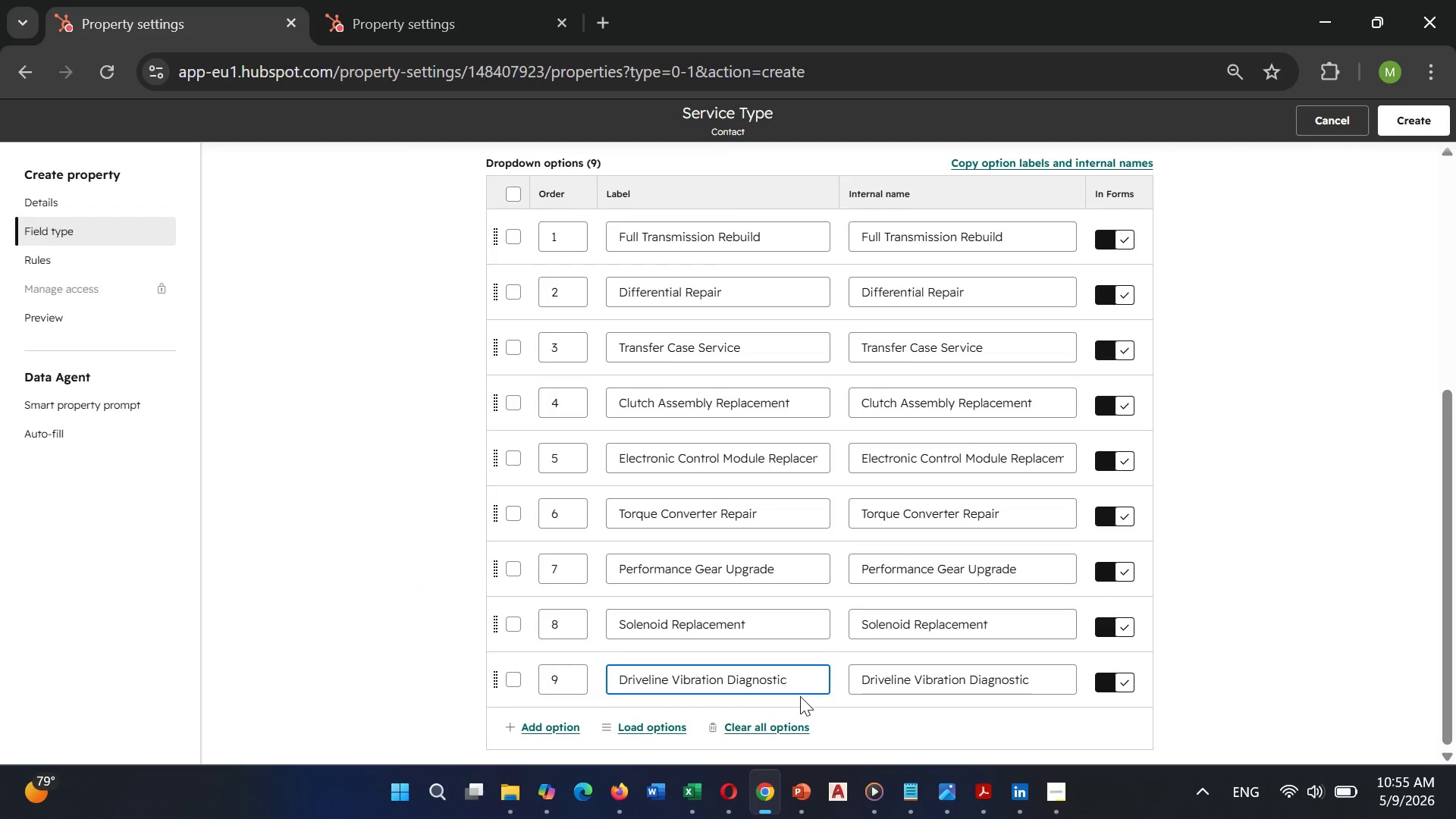 
key(Enter)
 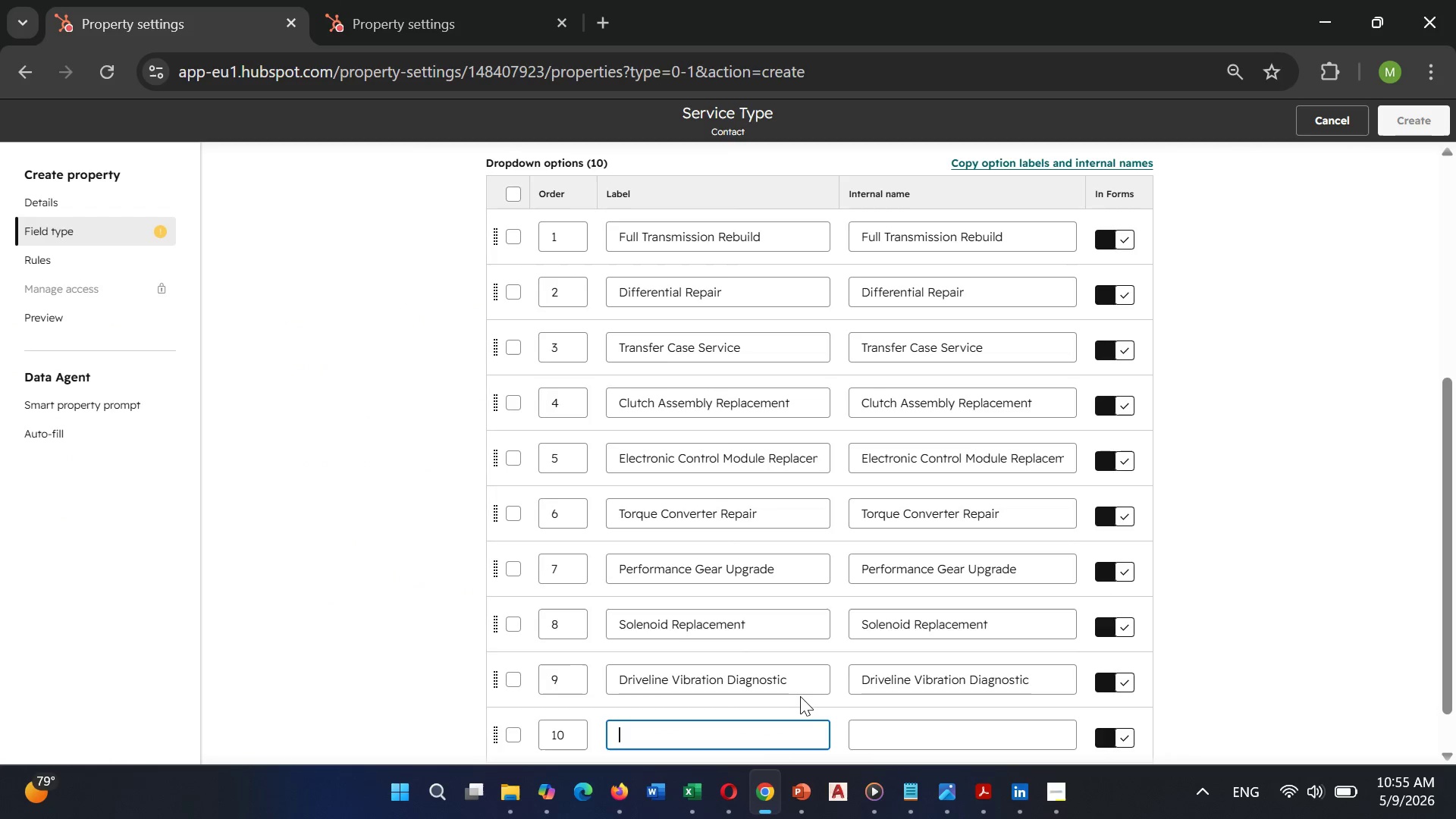 
key(Control+V)
 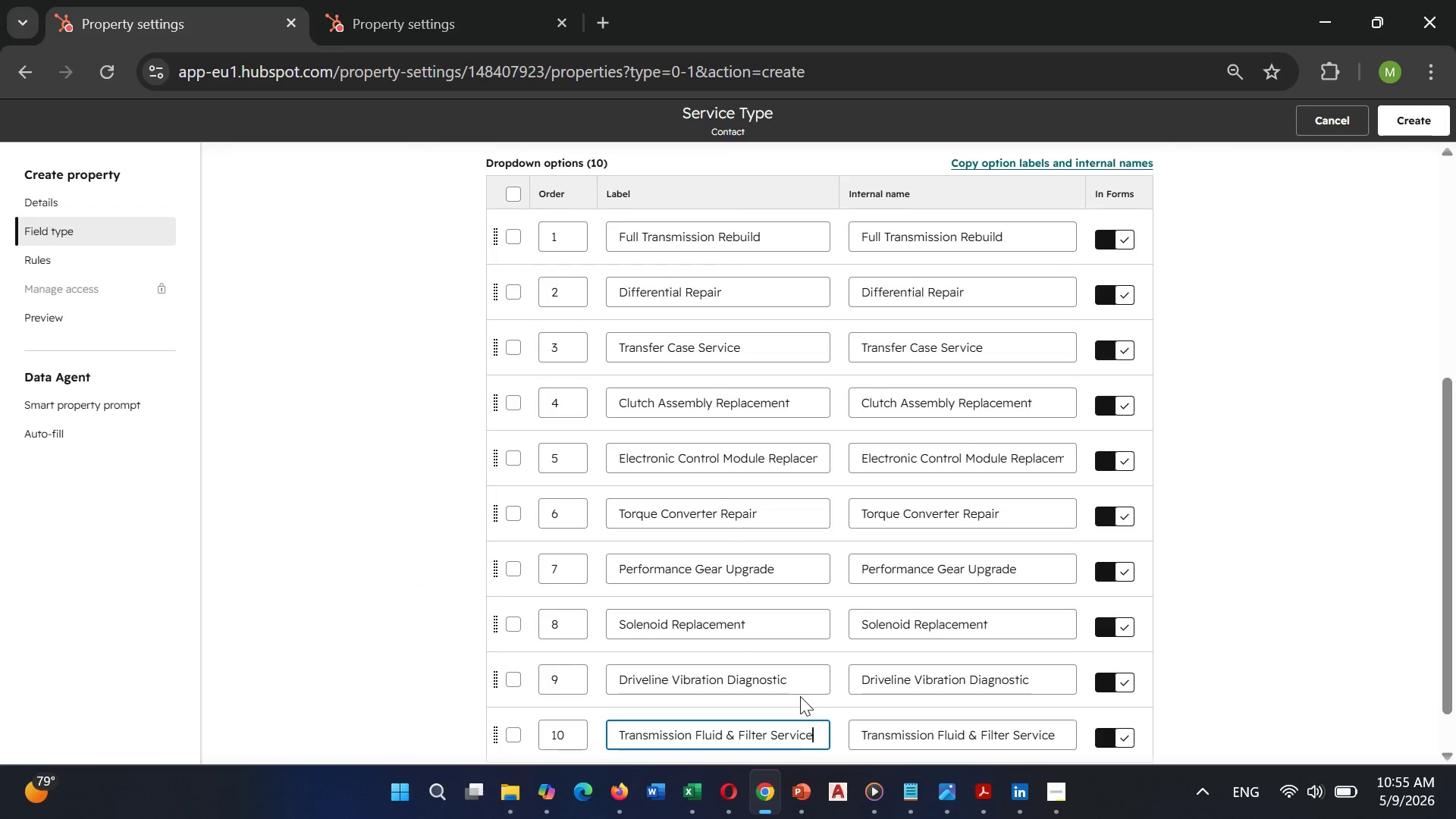 
scroll: coordinate [800, 696], scroll_direction: down, amount: 2.0
 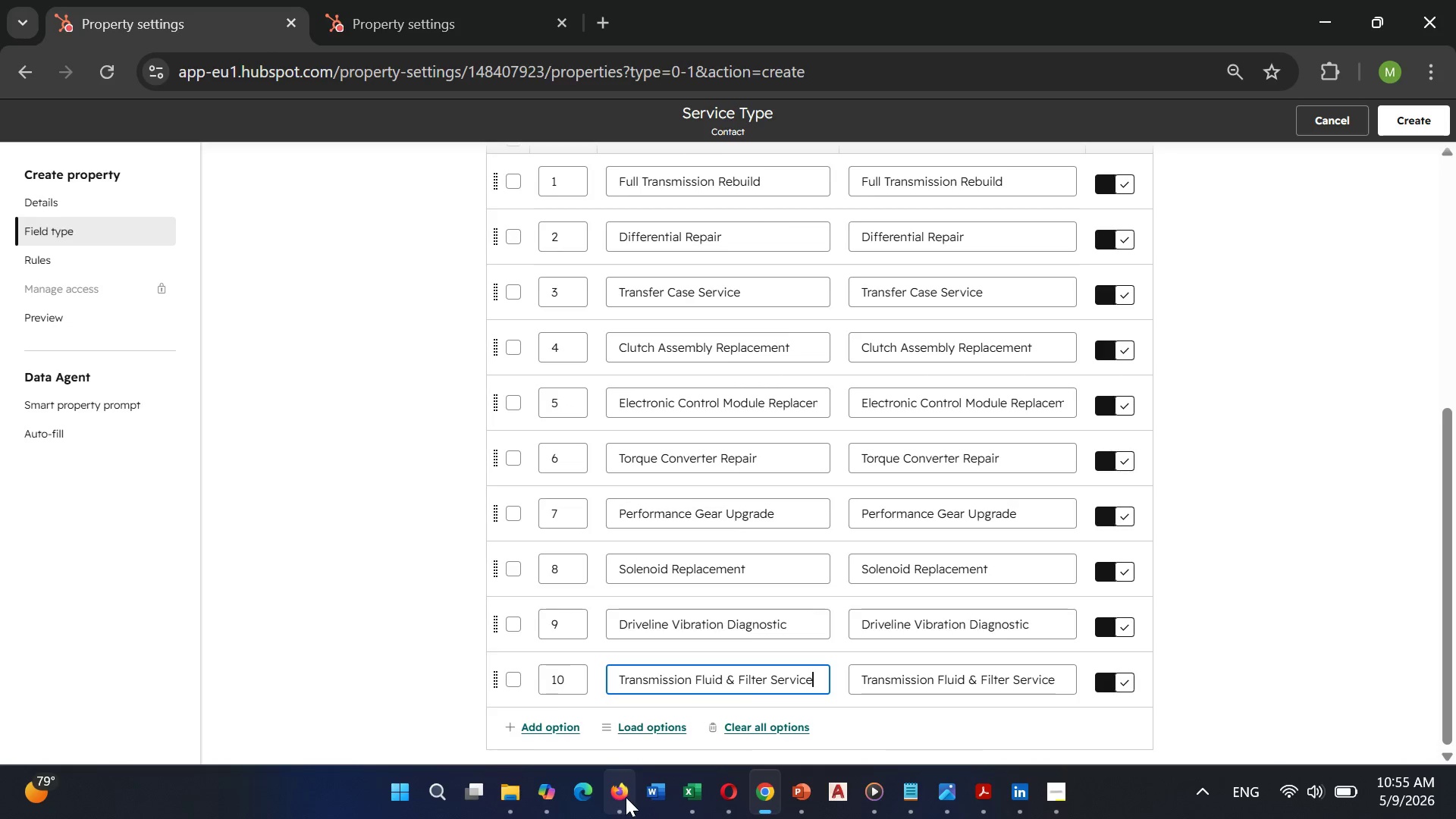 
left_click([622, 701])
 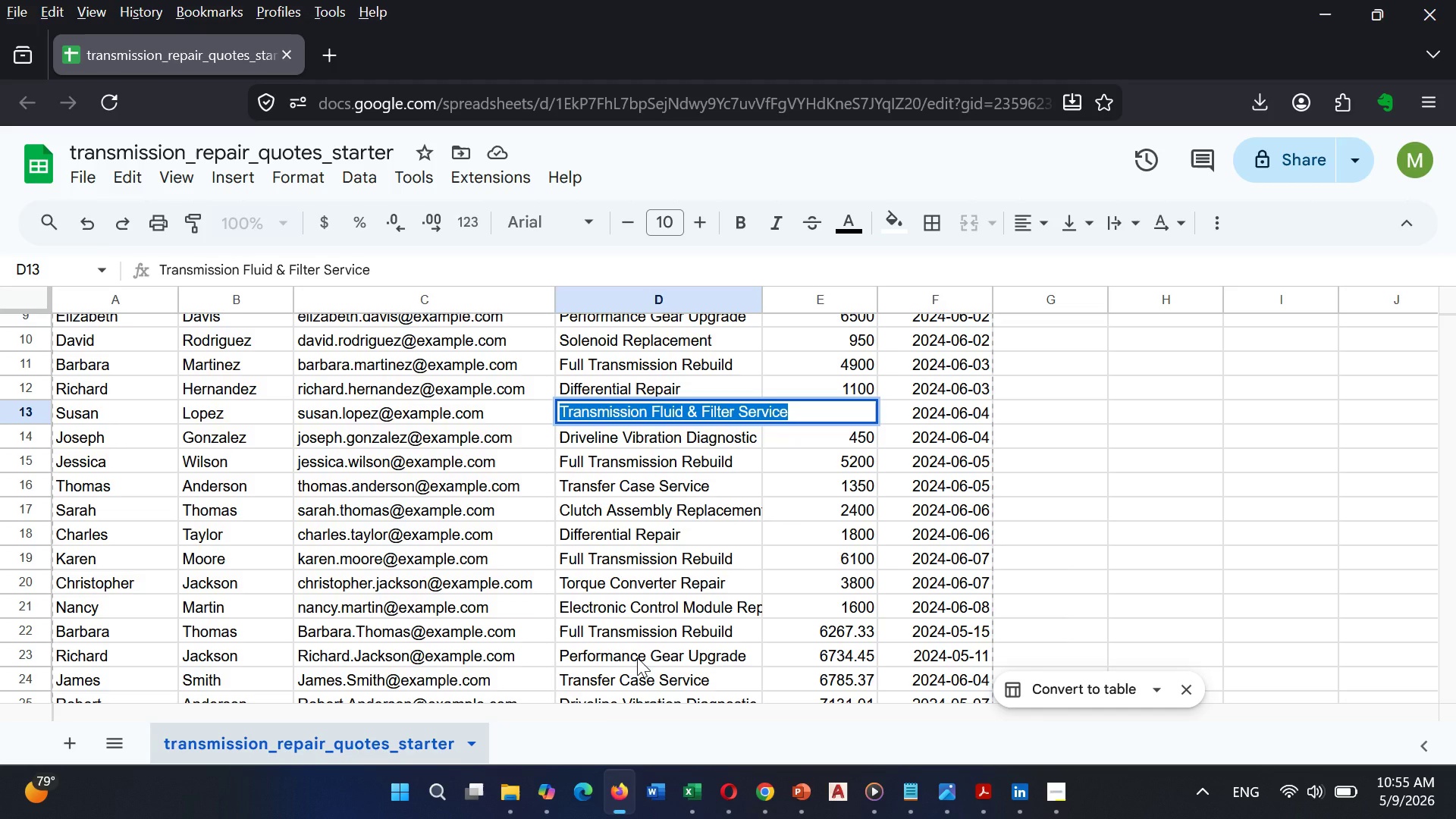 
scroll: coordinate [637, 657], scroll_direction: down, amount: 2.0
 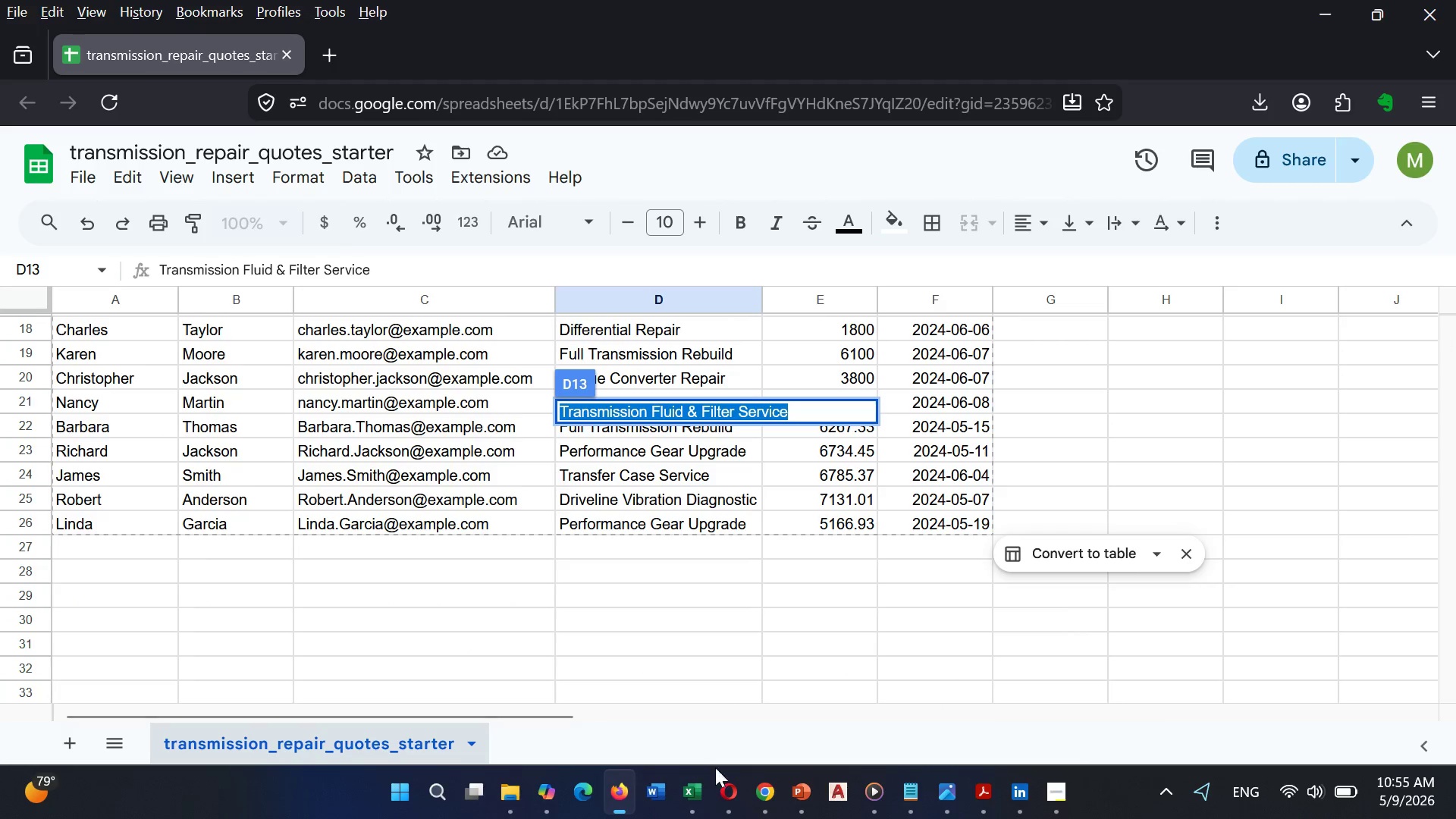 
wait(5.23)
 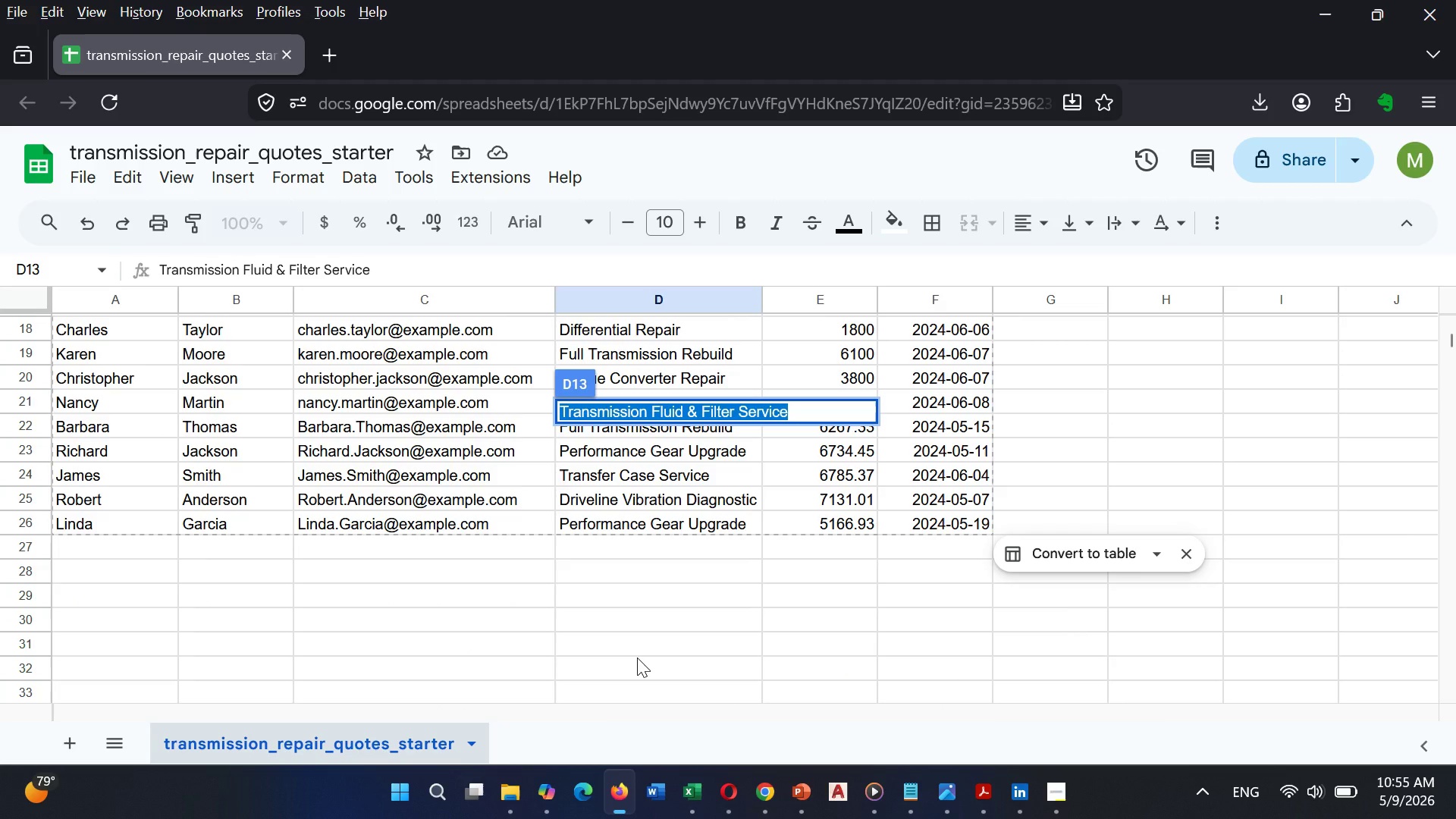 
left_click([733, 712])
 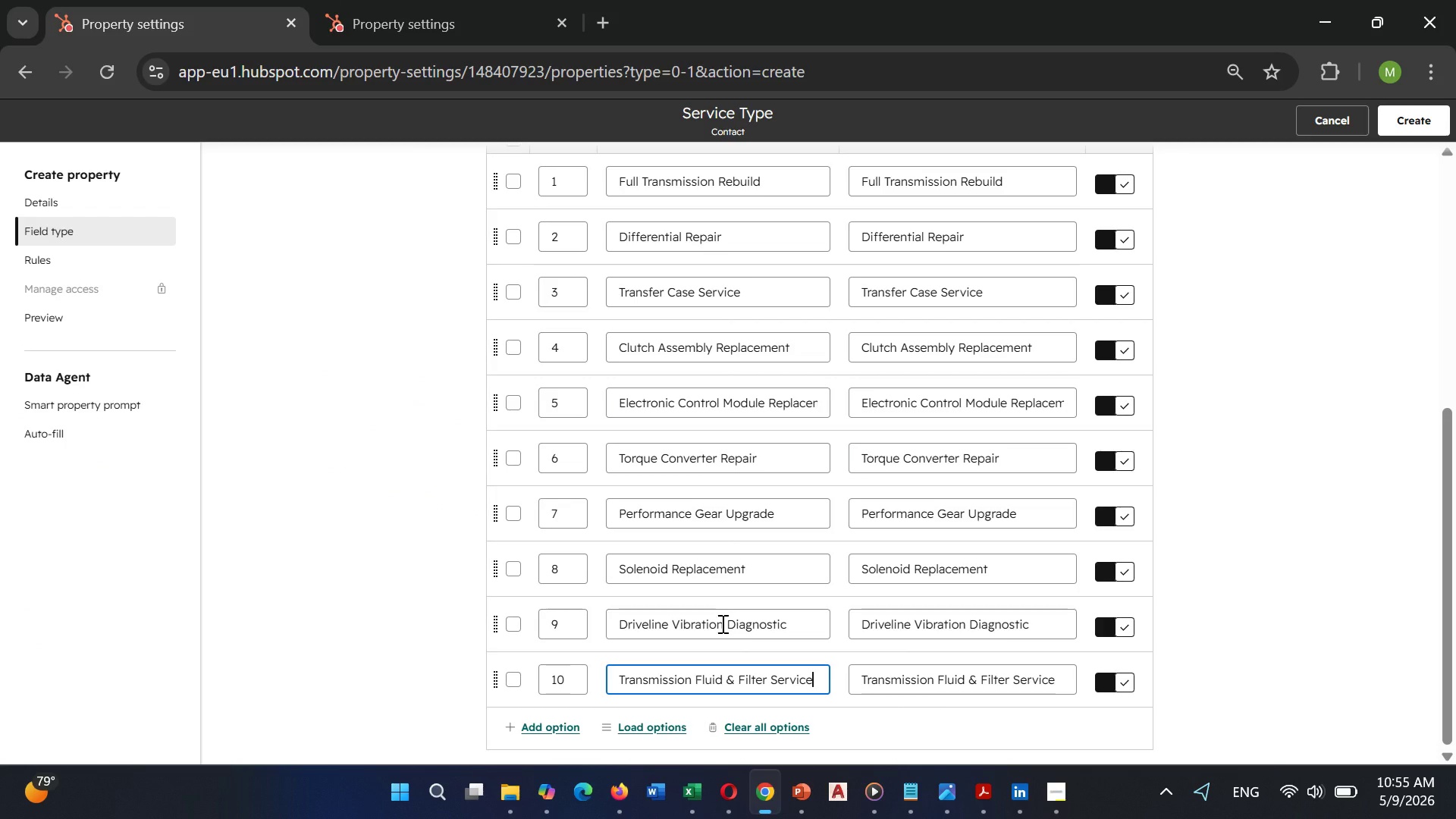 
scroll: coordinate [721, 623], scroll_direction: up, amount: 3.0
 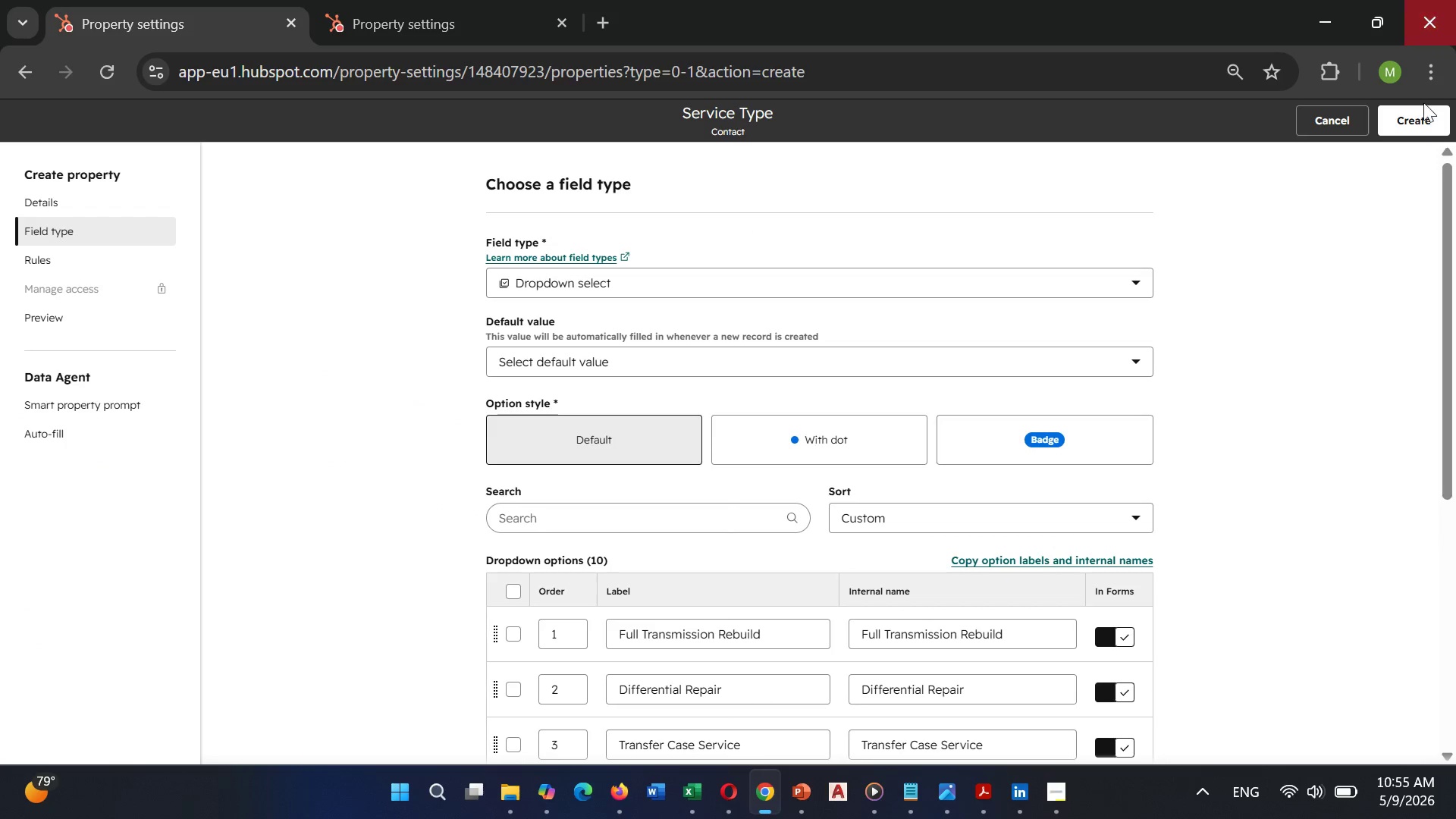 
left_click([1420, 115])
 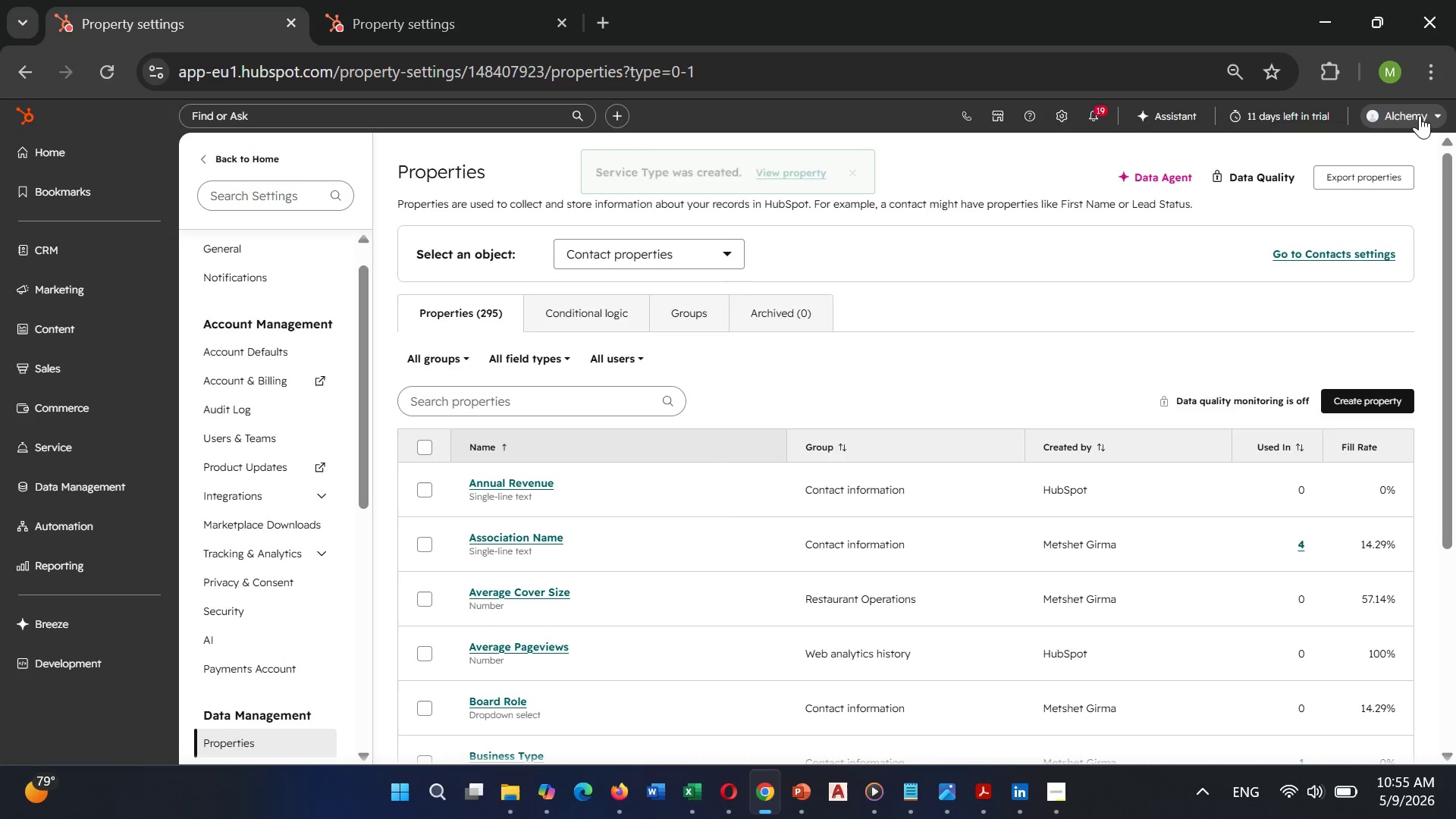 
wait(7.84)
 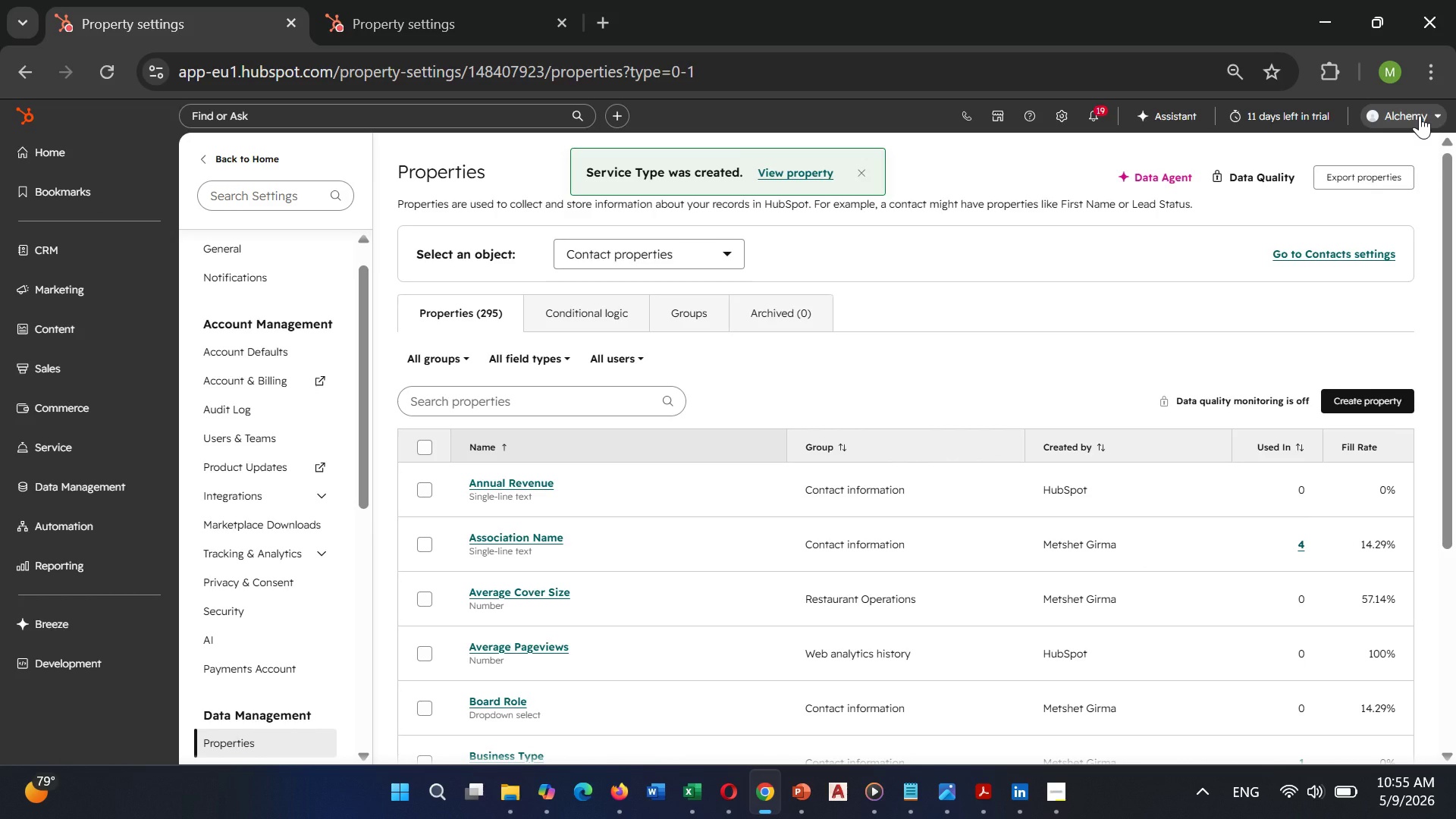 
scroll: coordinate [215, 635], scroll_direction: down, amount: 4.0
 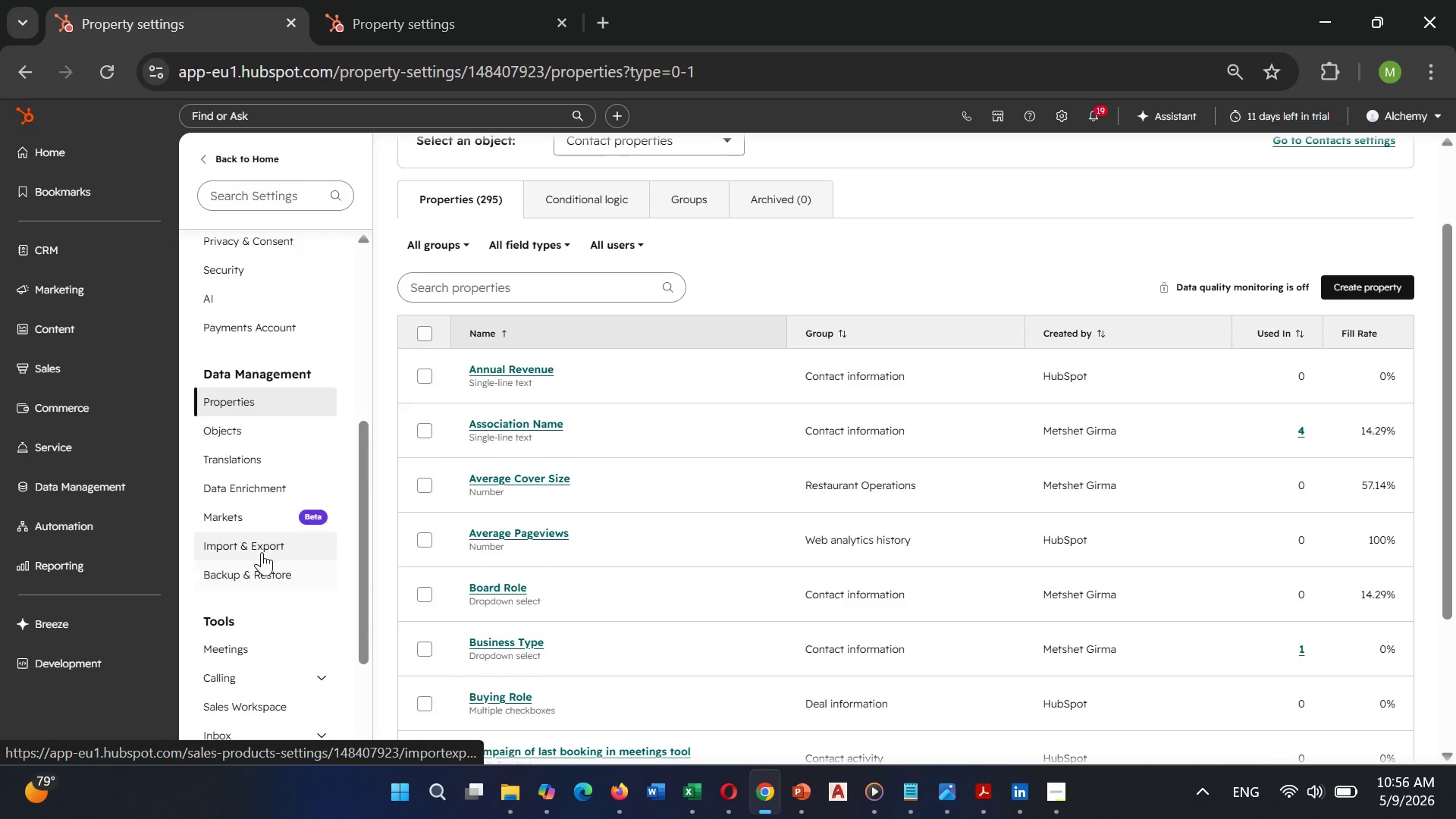 
left_click([262, 551])
 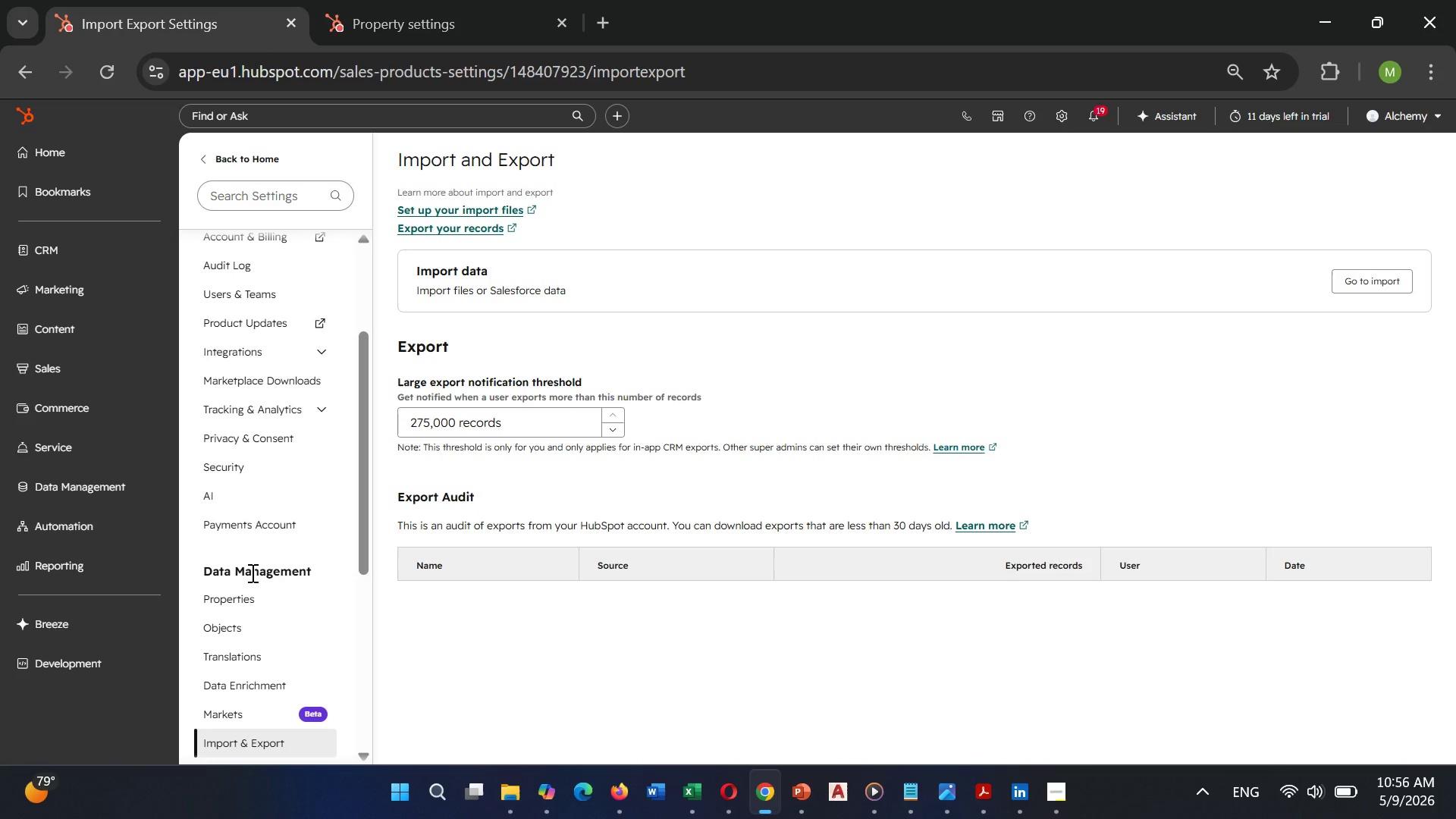 
wait(17.02)
 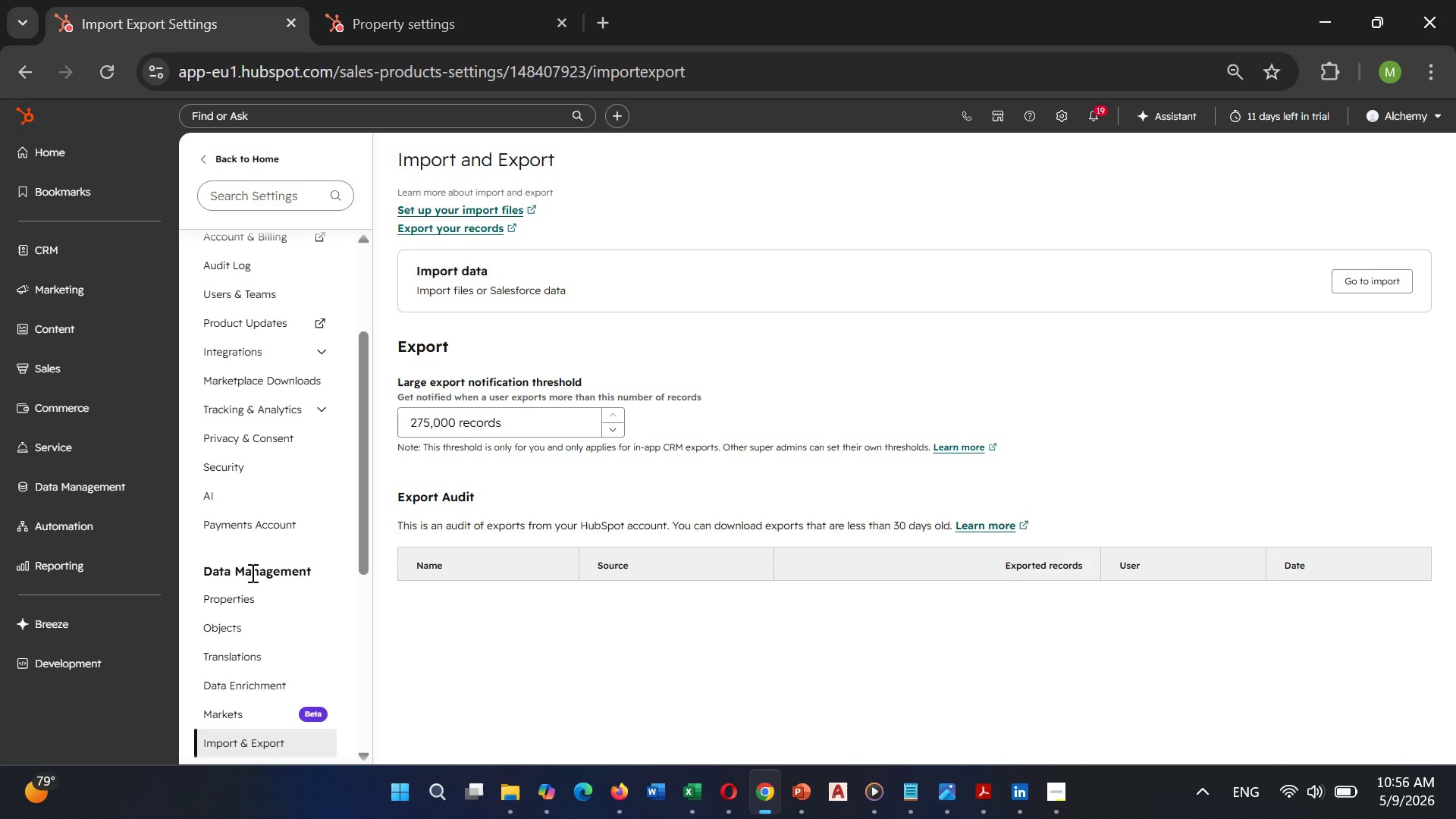 
scroll: coordinate [867, 556], scroll_direction: up, amount: 7.0
 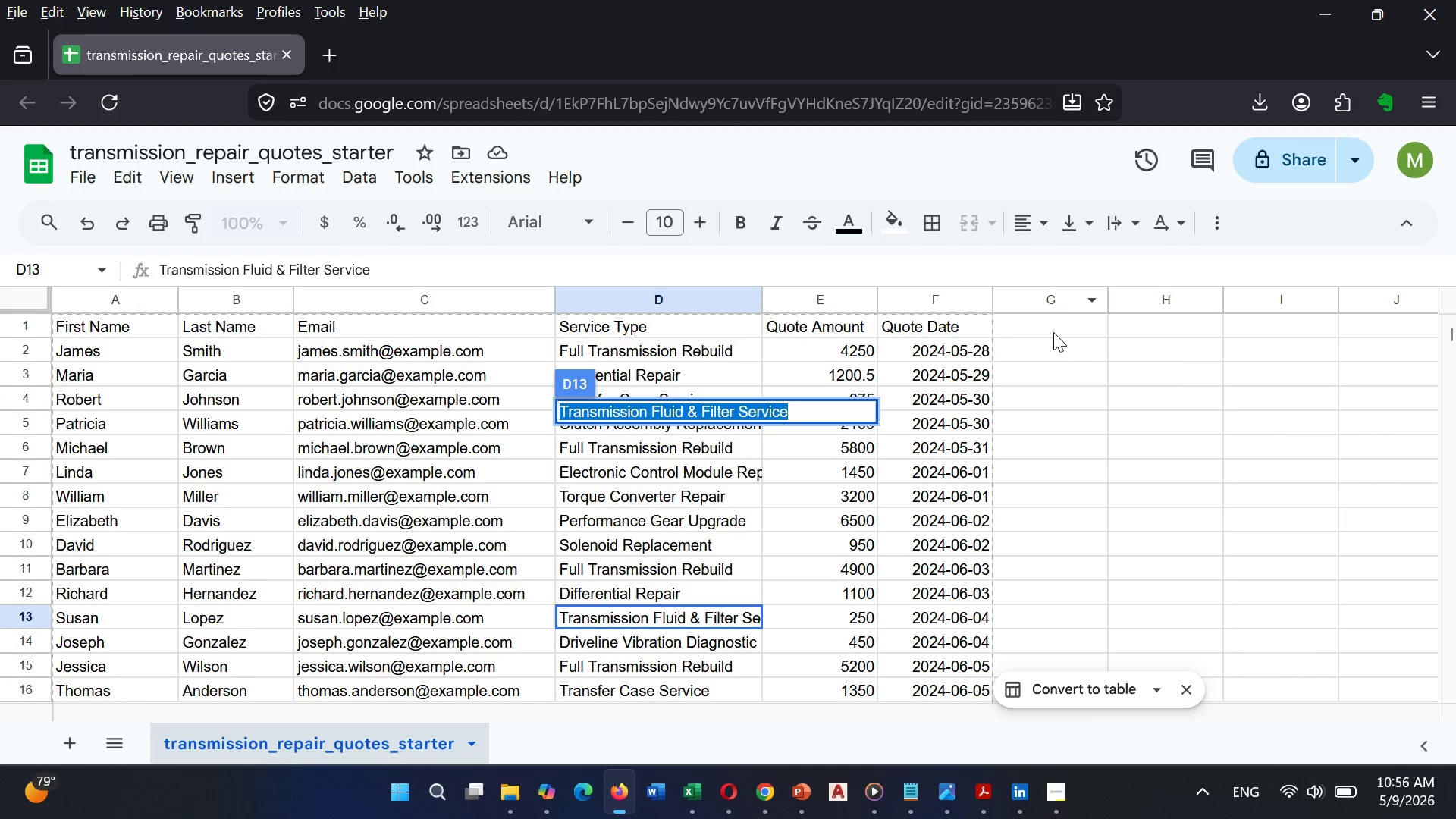 
left_click([1049, 324])
 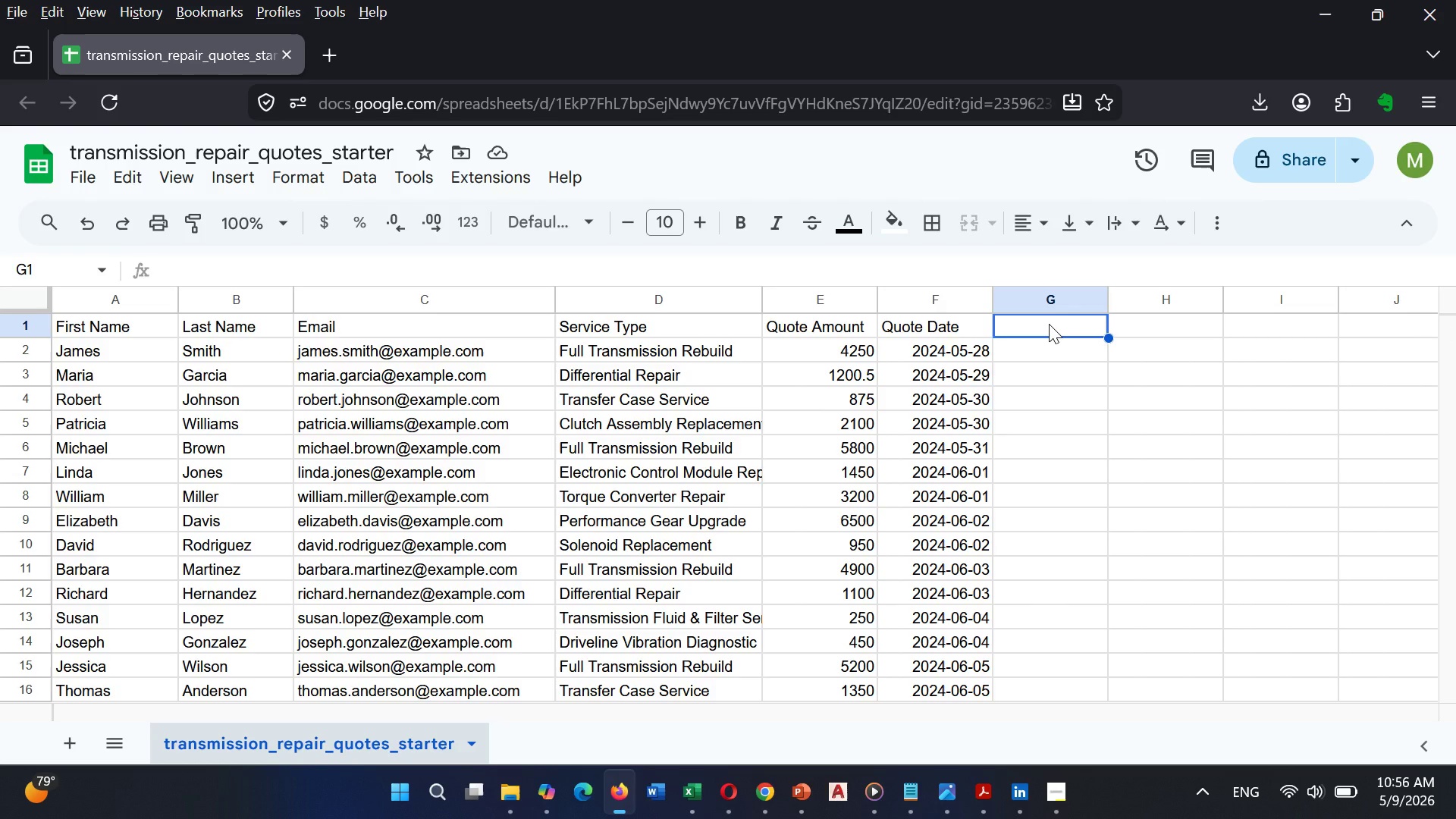 
type(Lead )
key(Backspace)
key(Backspace)
key(Backspace)
key(Backspace)
type(ifecycle Stage)
 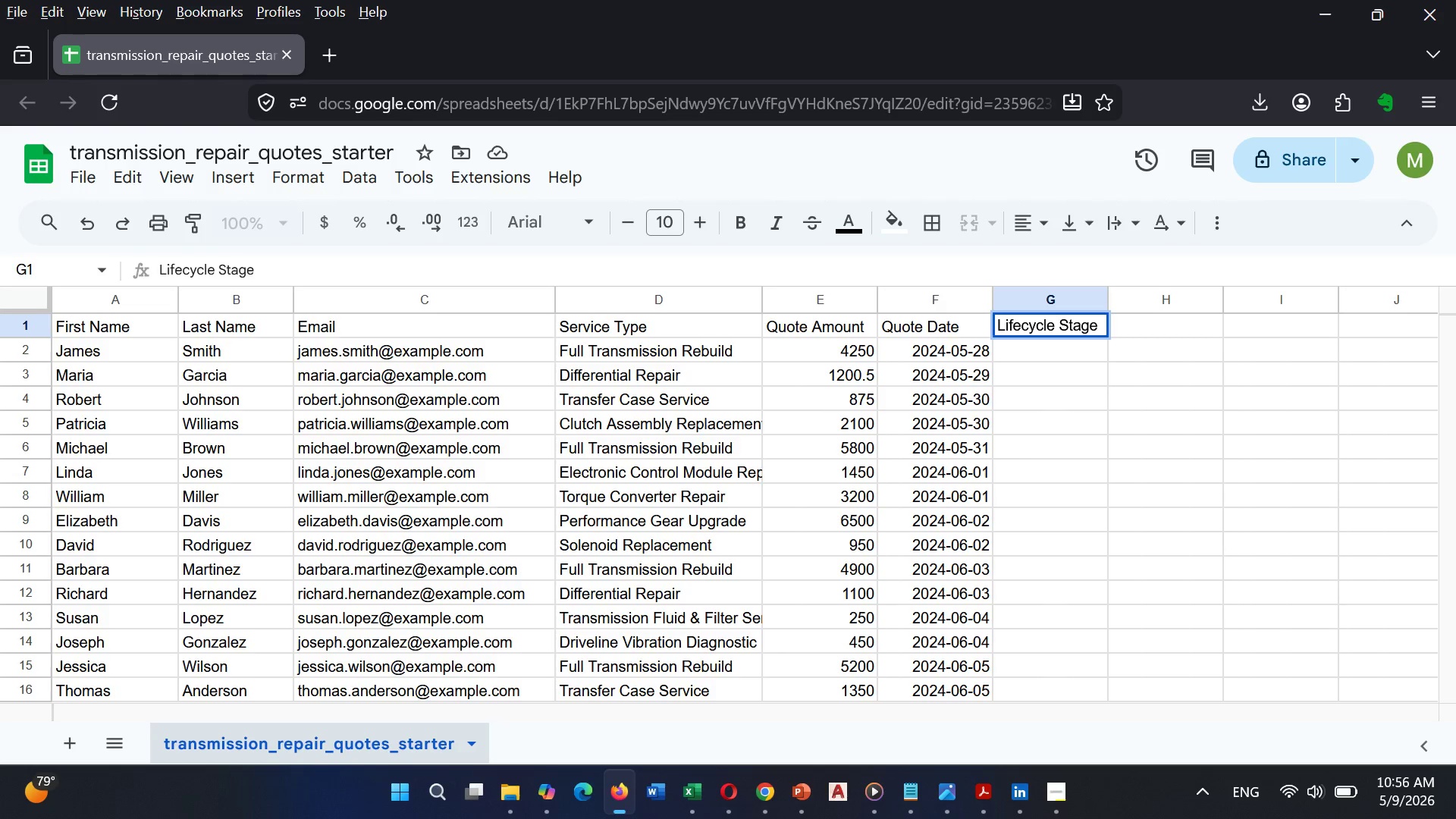 
left_click([1060, 354])
 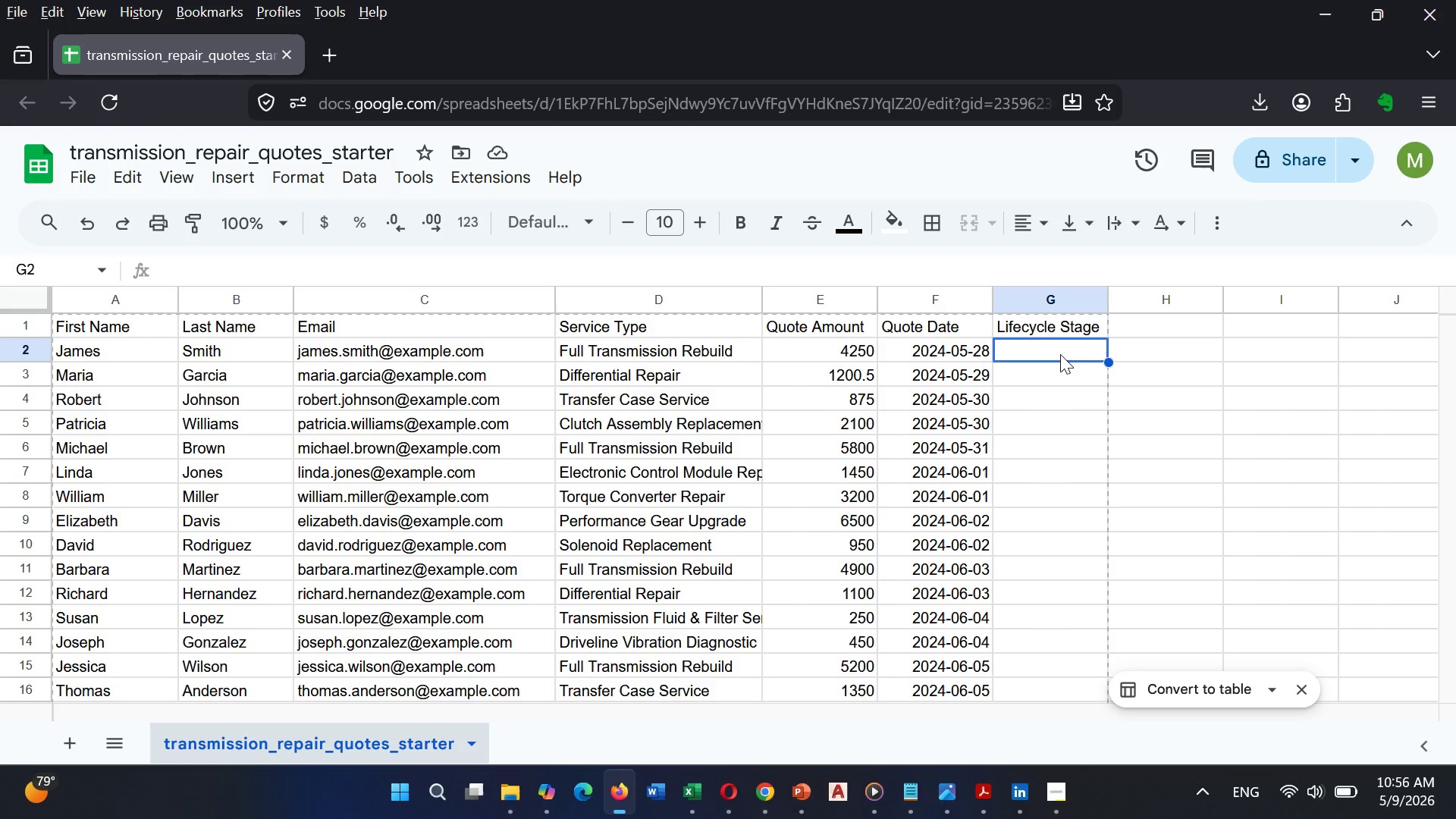 
wait(8.28)
 